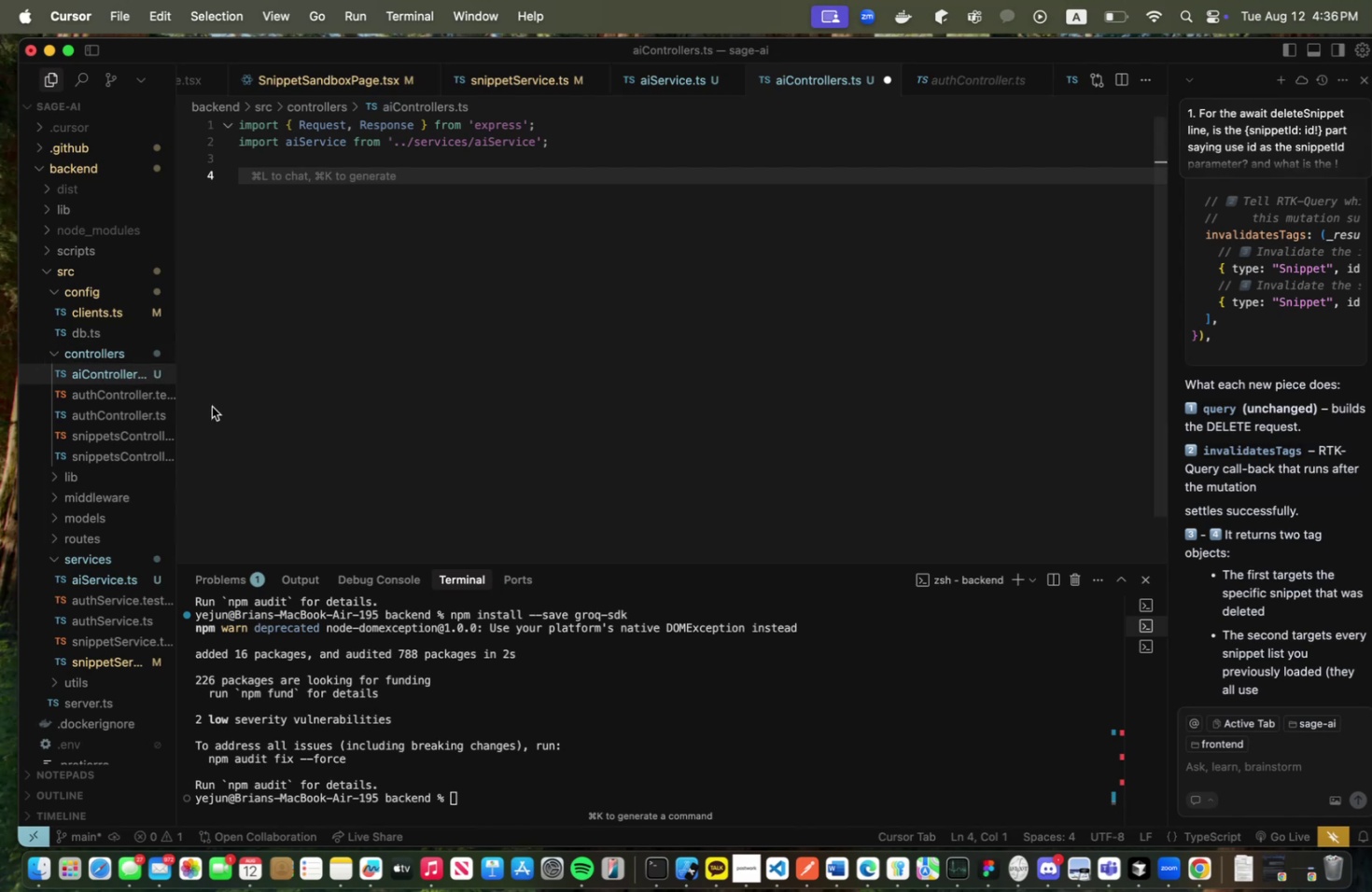 
left_click([116, 408])
 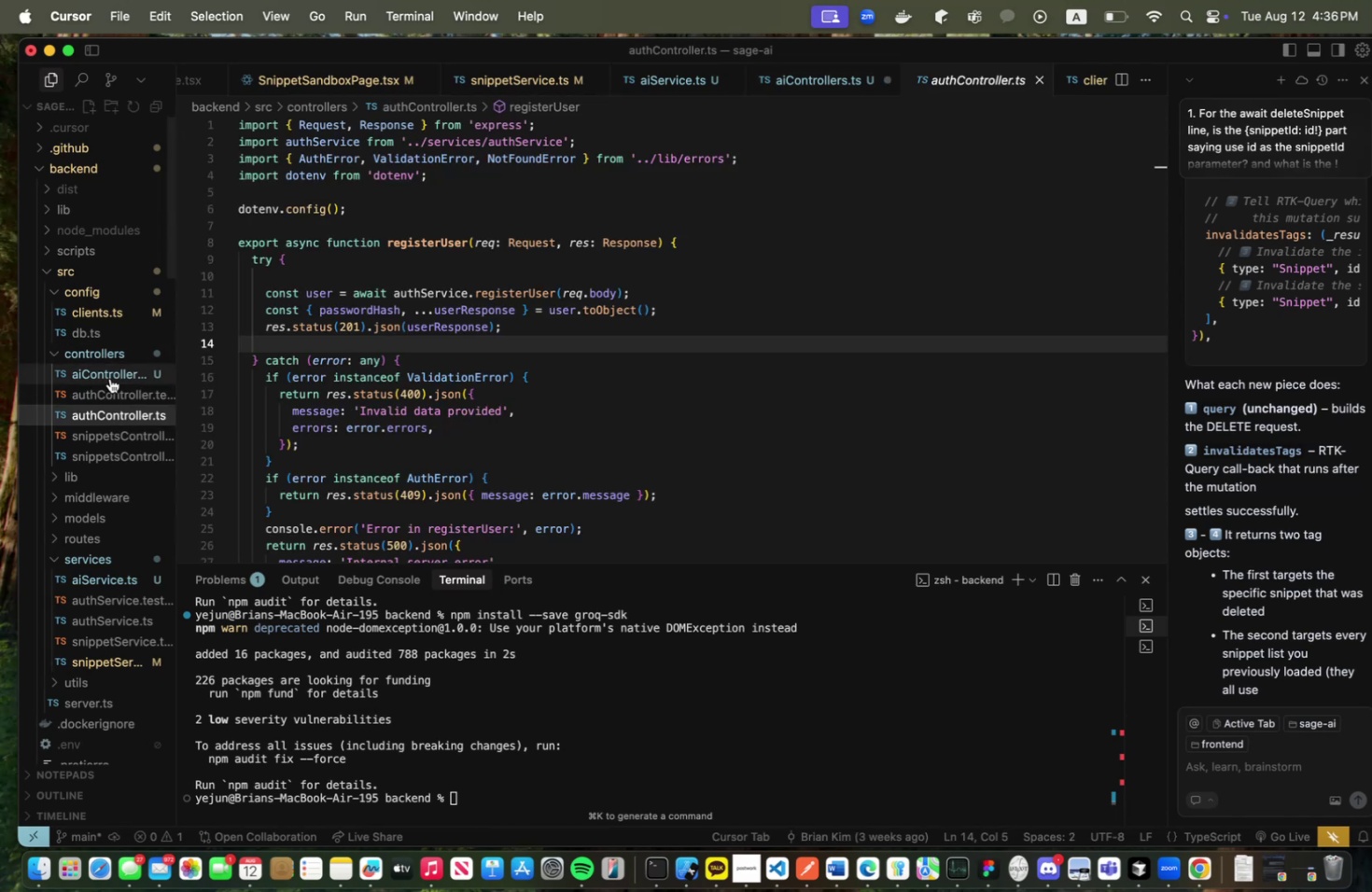 
left_click([110, 378])
 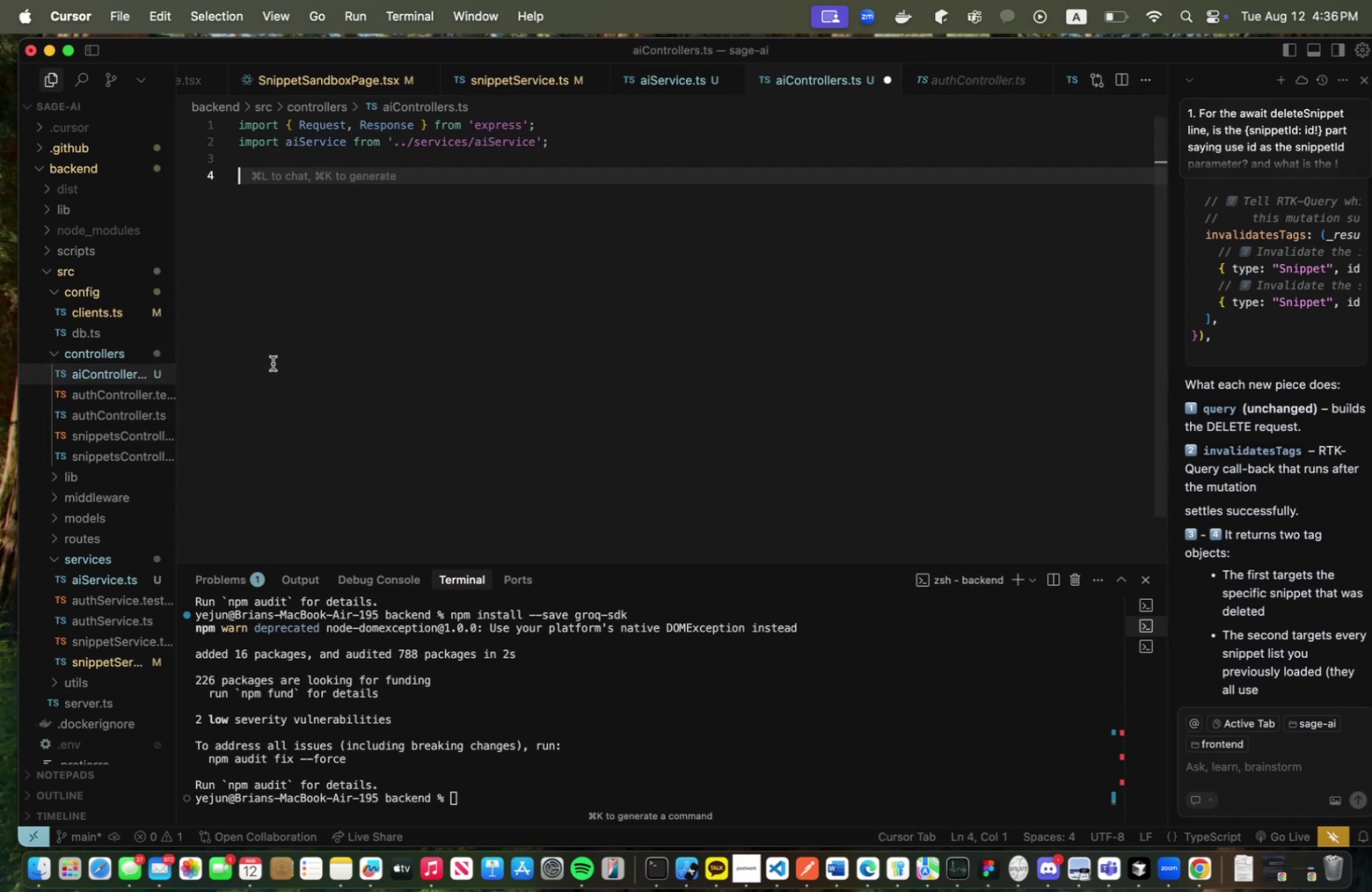 
type(export async function explainCoded)
key(Backspace)
type(e)
key(Backspace)
type((req: Request, res: Response) {)
 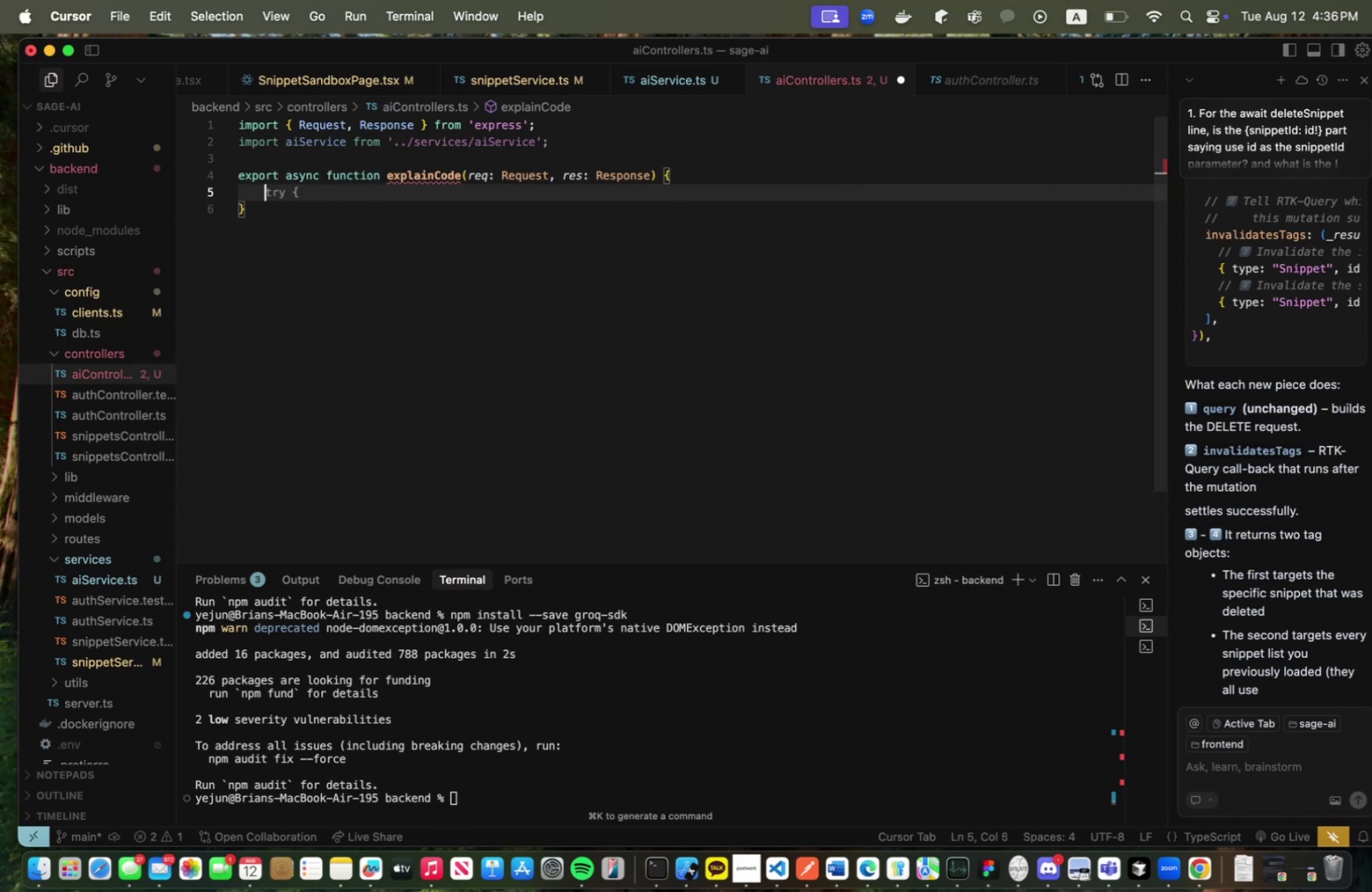 
 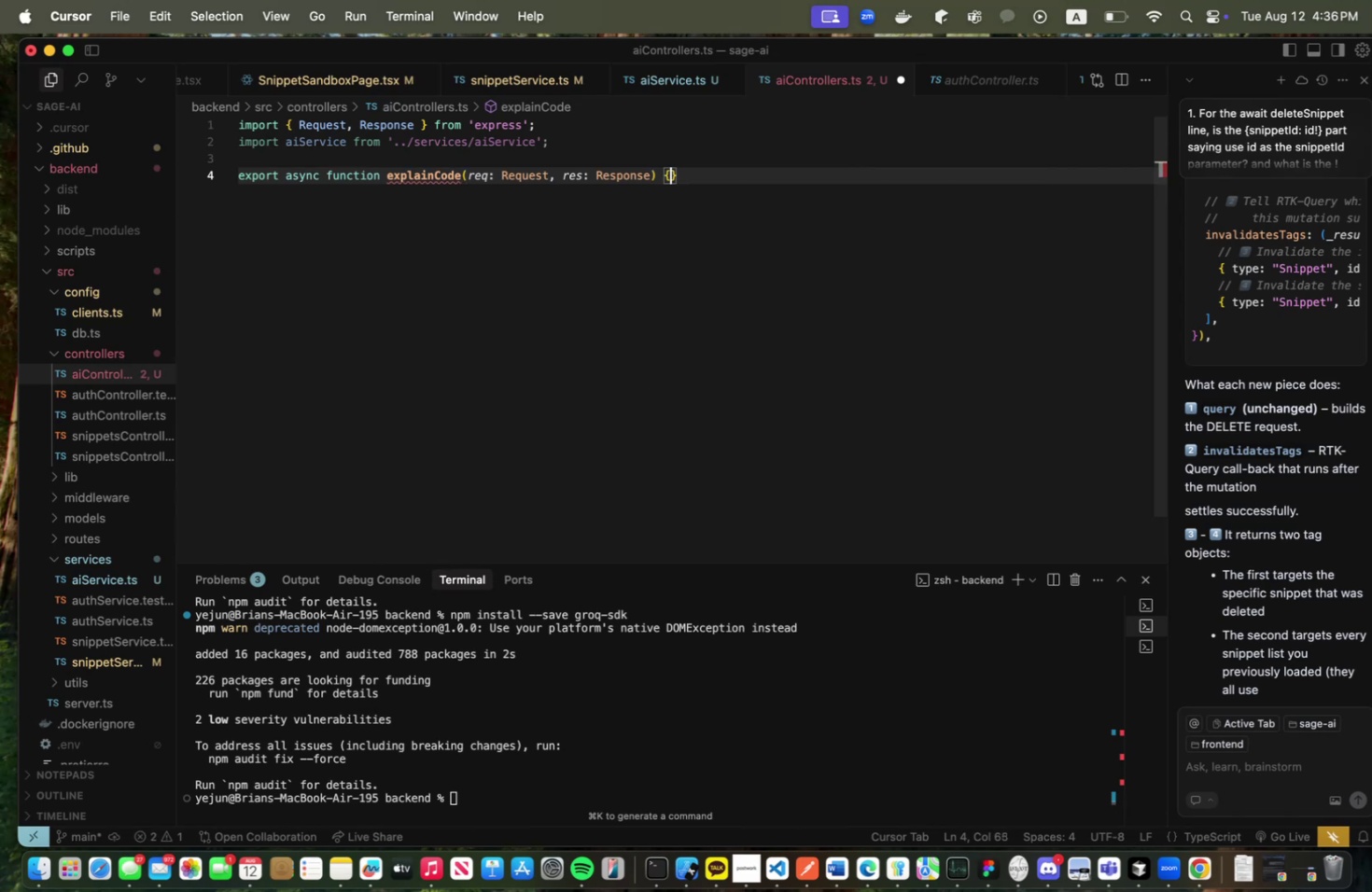 
key(Enter)
 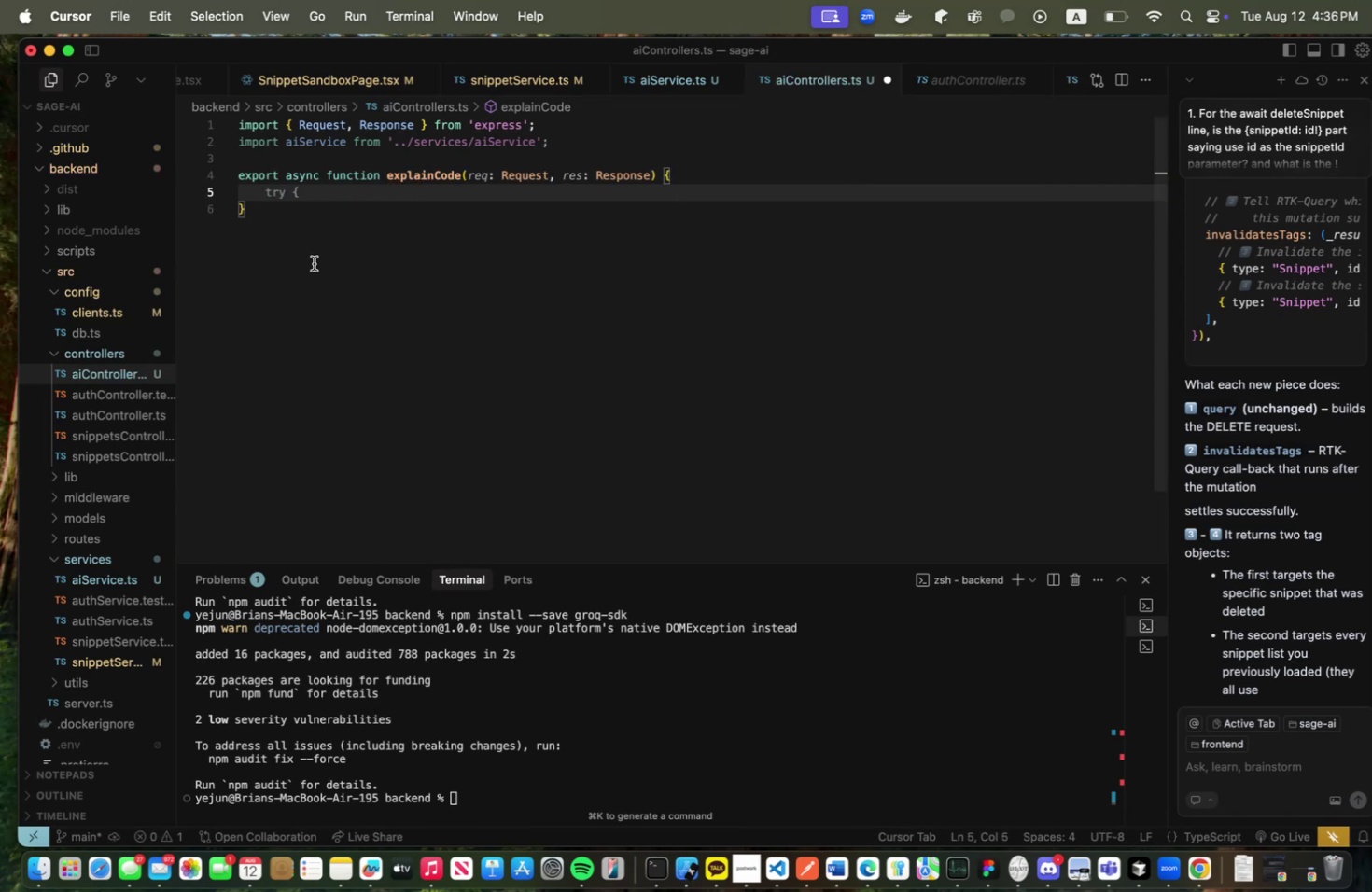 
type(tr)
 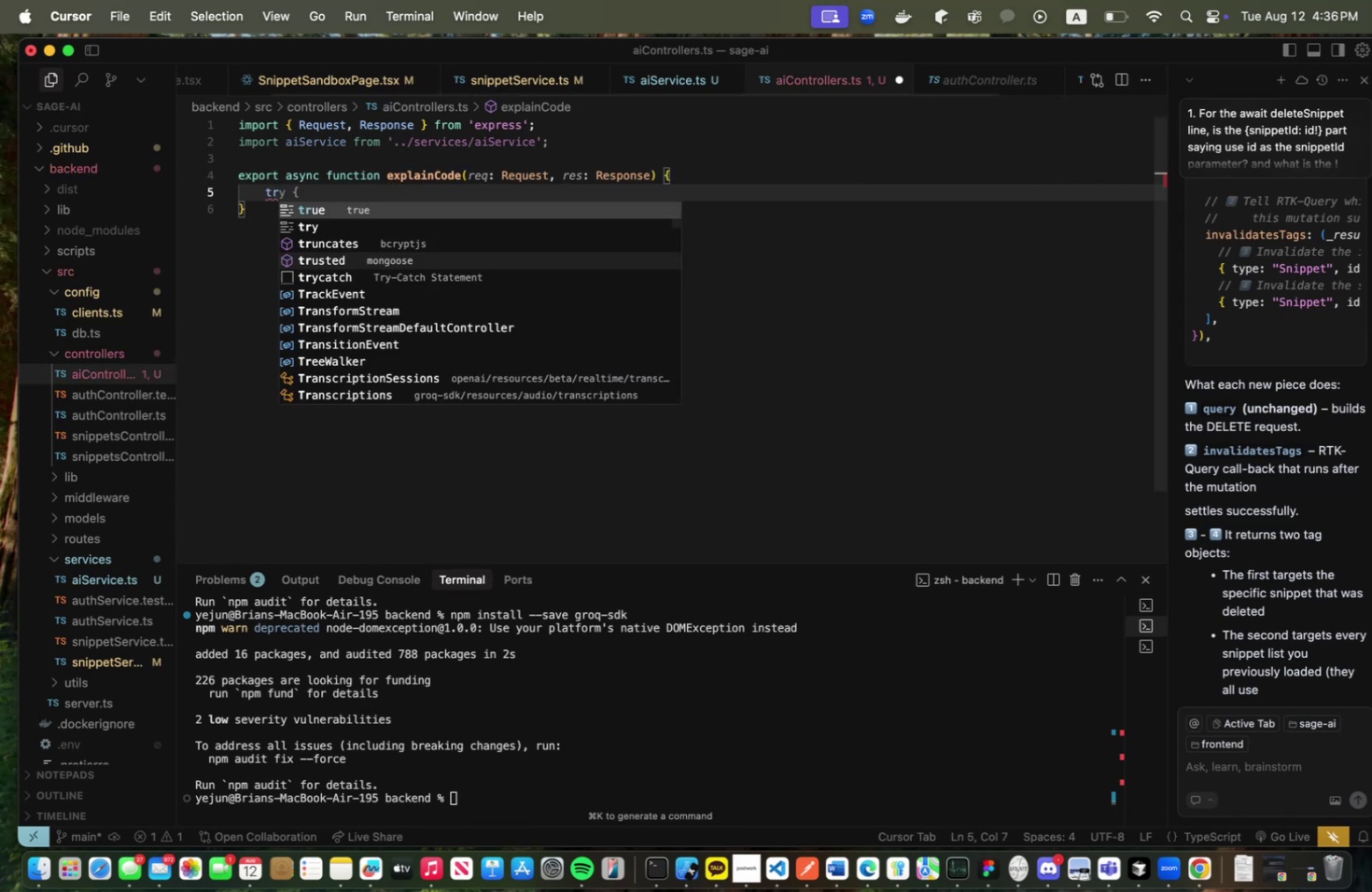 
key(ArrowDown)
 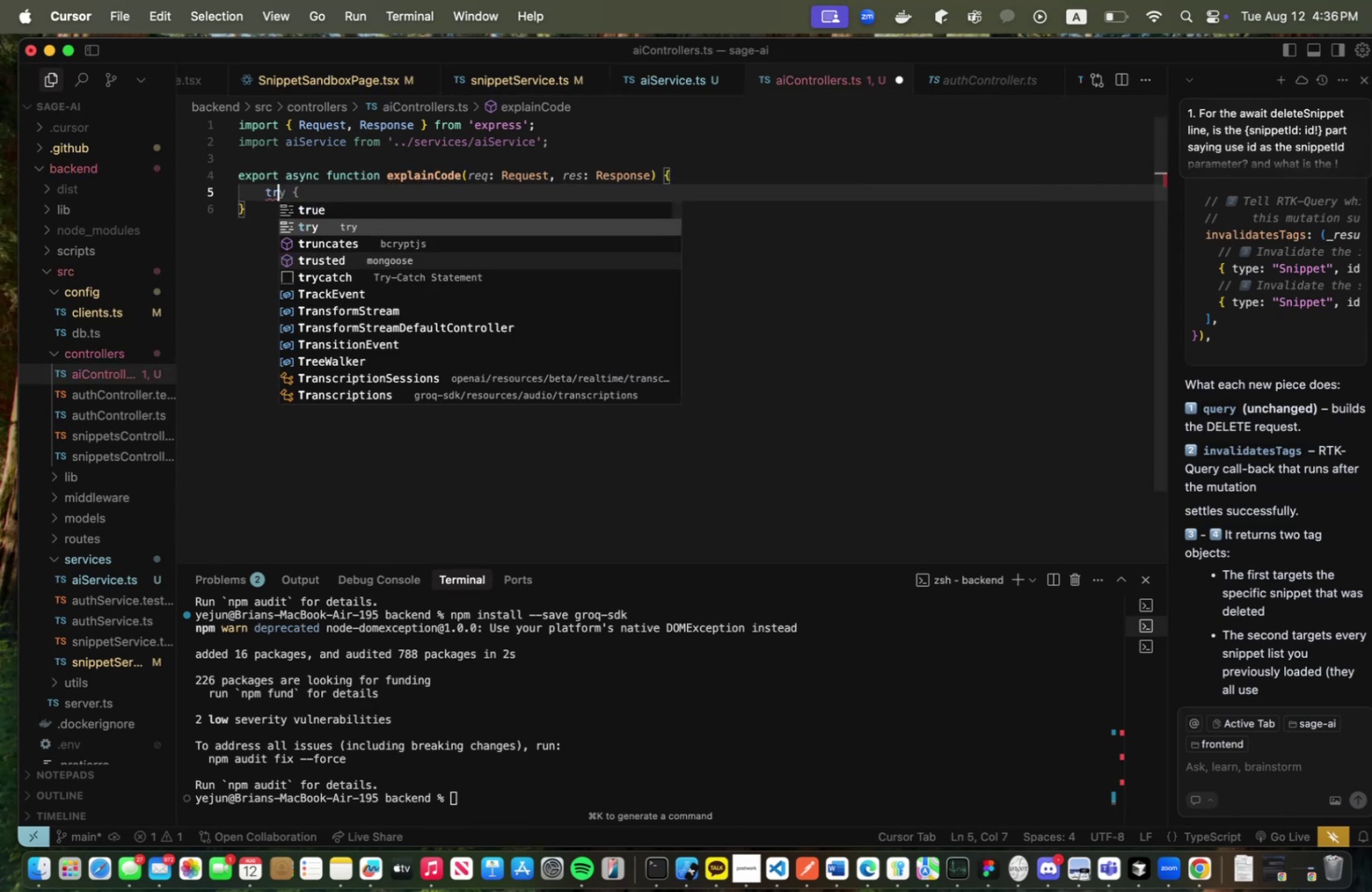 
key(ArrowDown)
 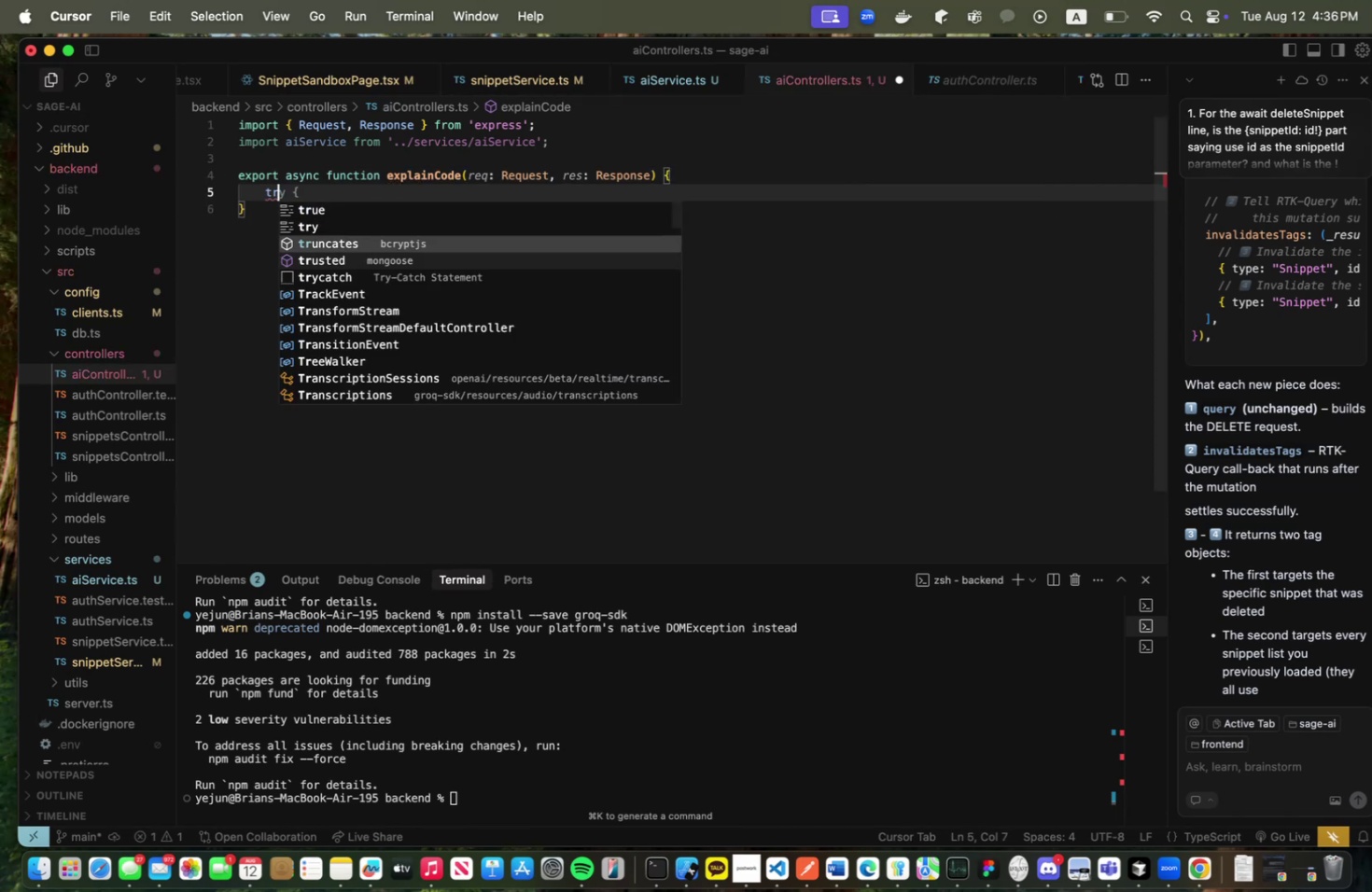 
key(ArrowDown)
 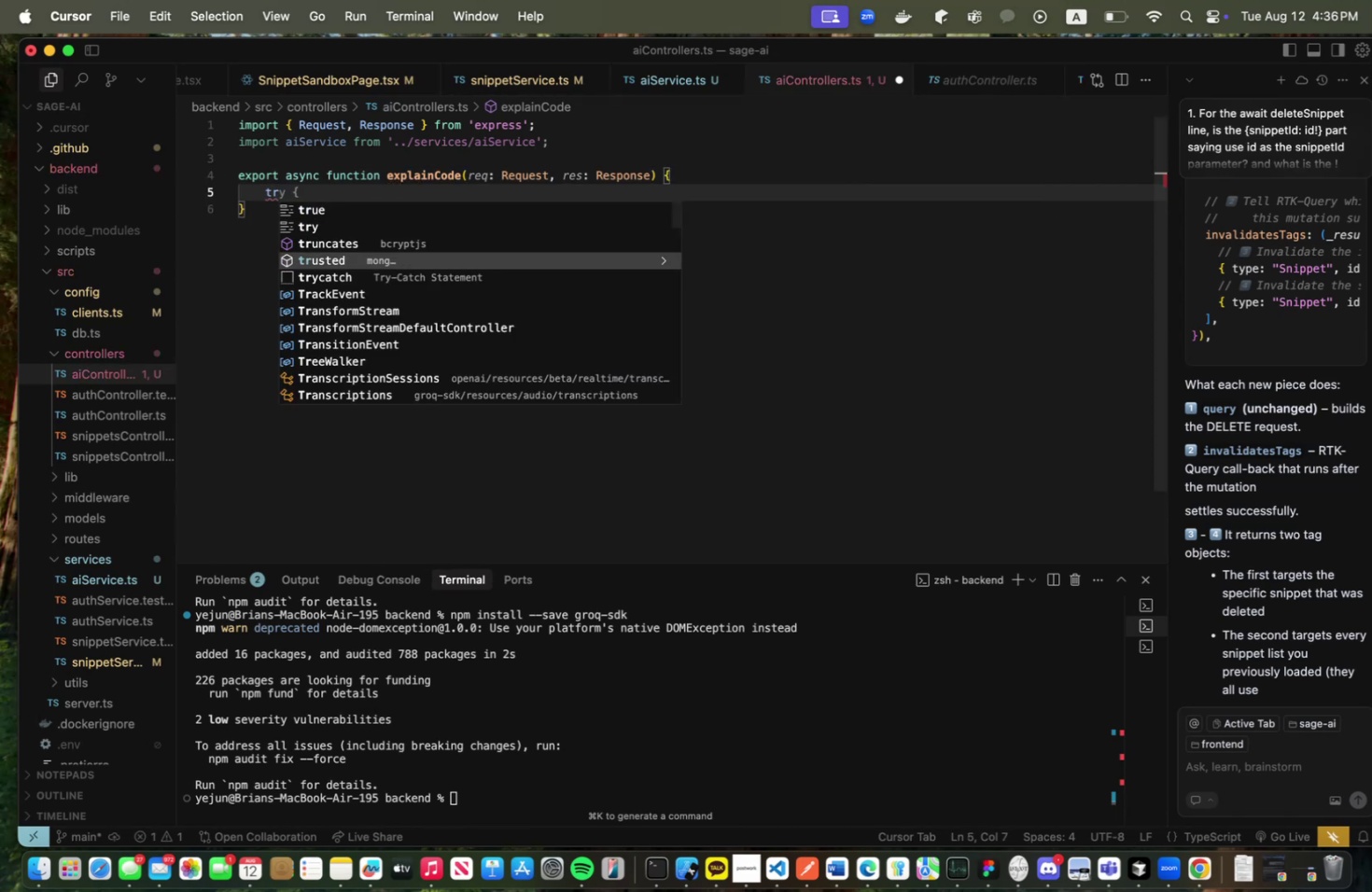 
key(ArrowDown)
 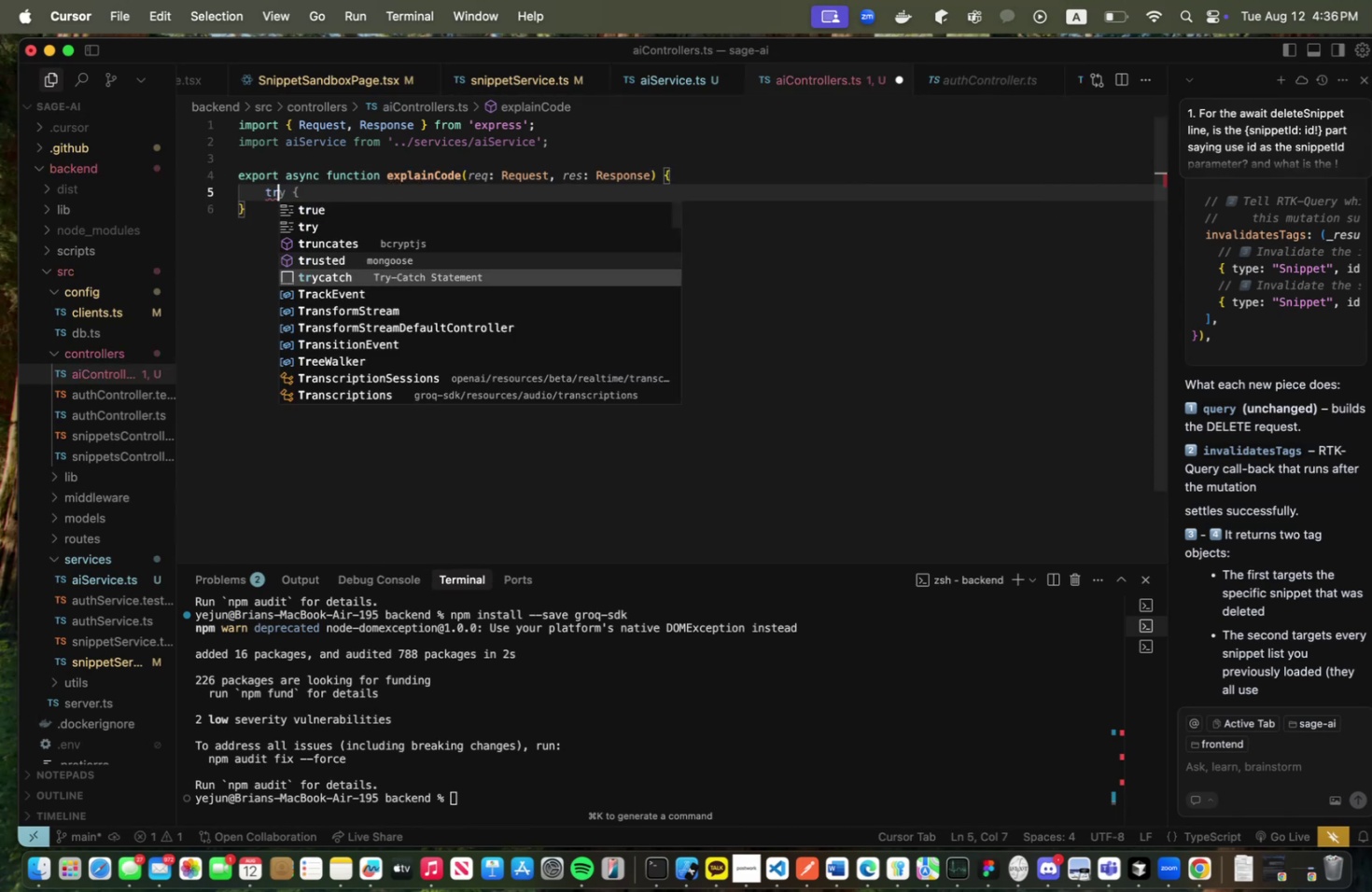 
key(Enter)
 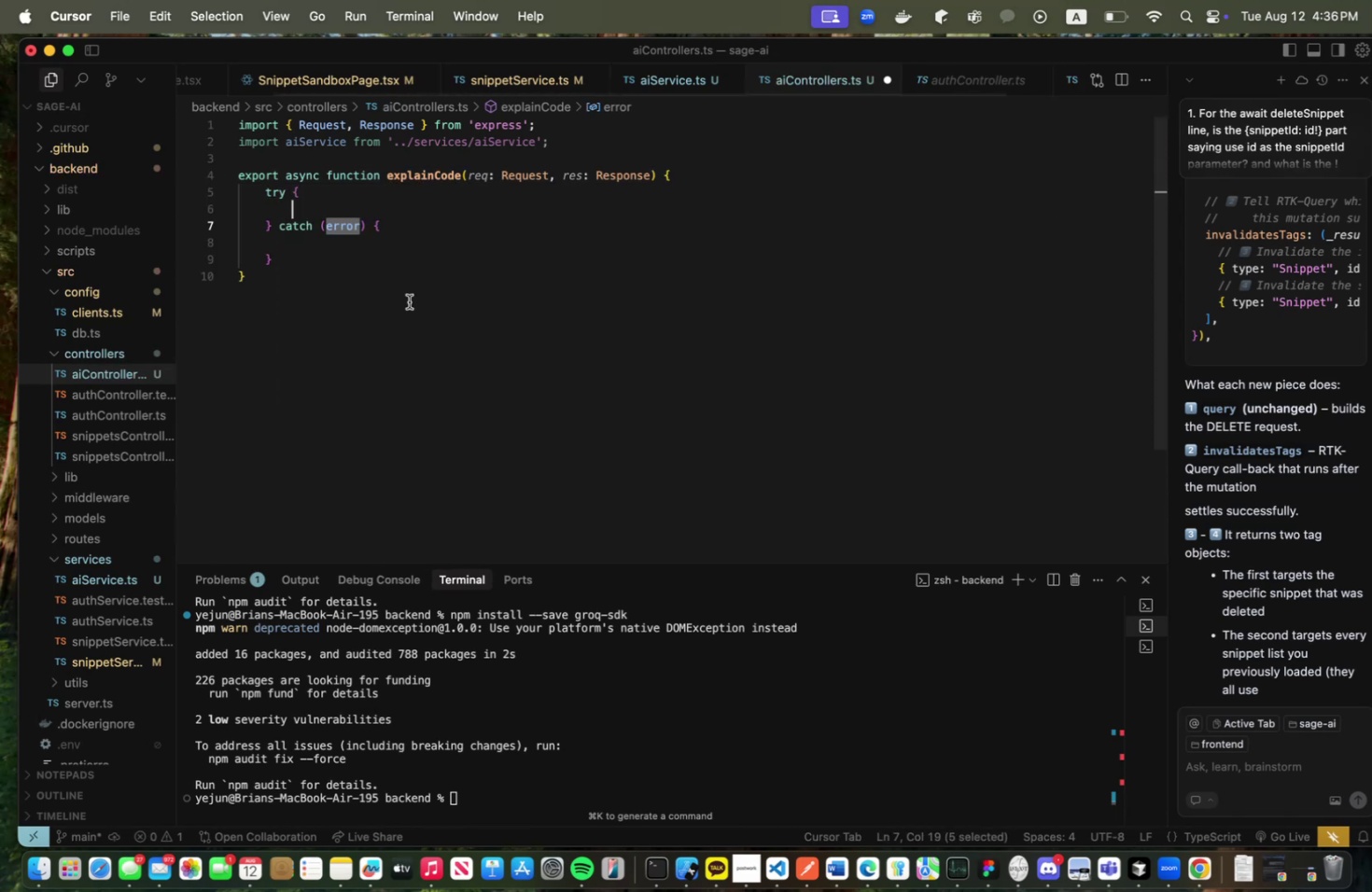 
left_click([389, 306])
 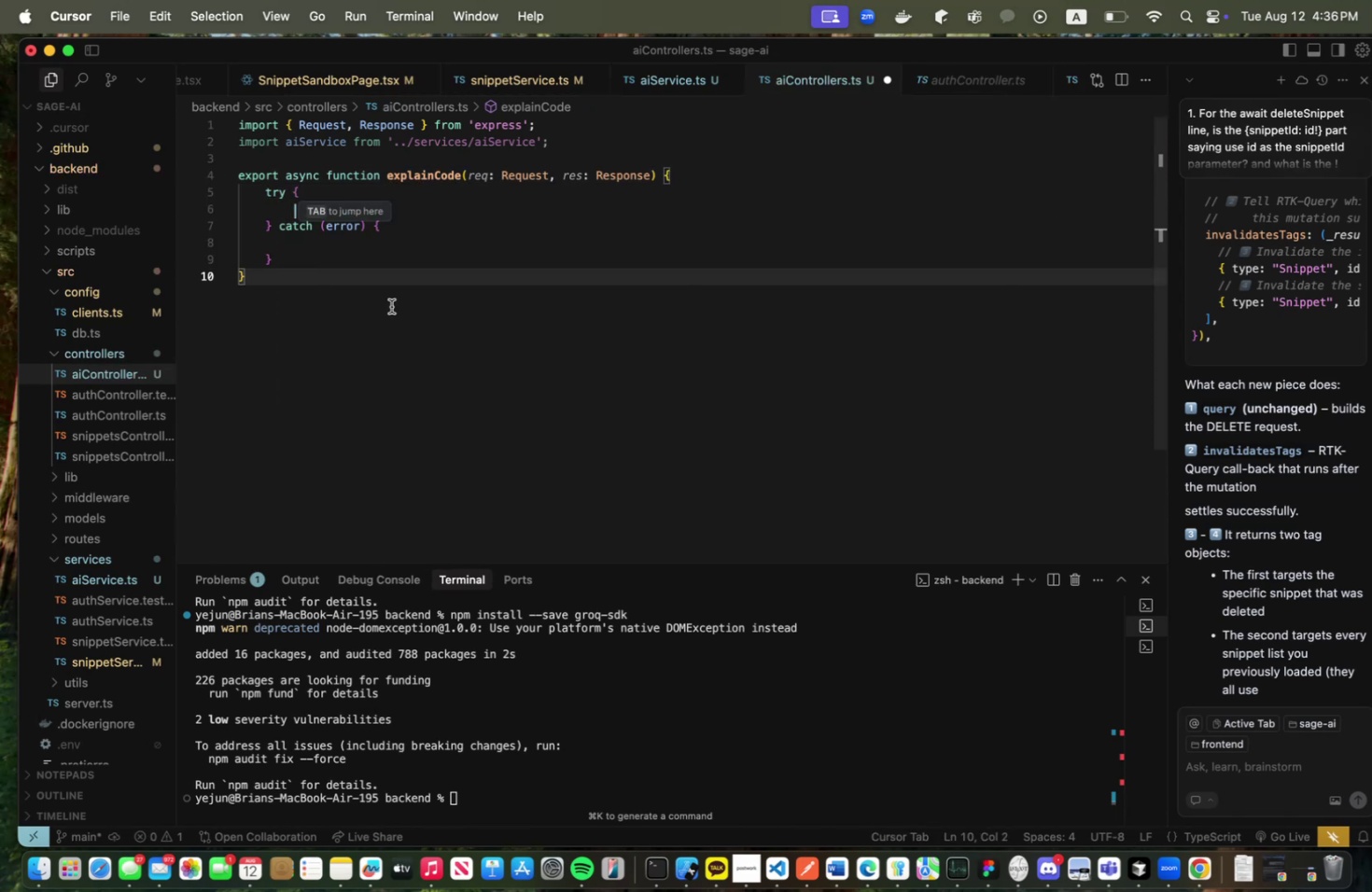 
key(Enter)
 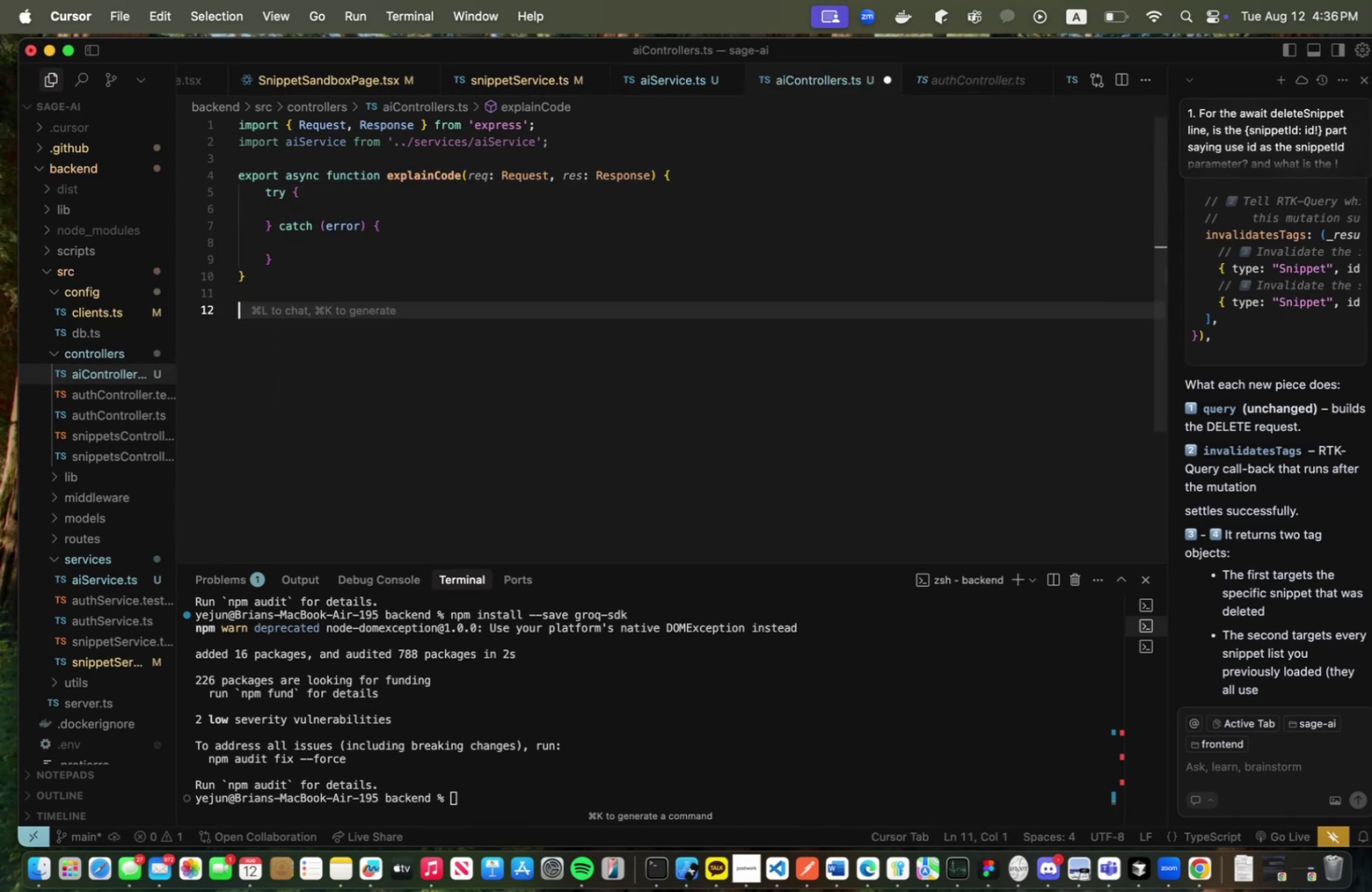 
key(Enter)
 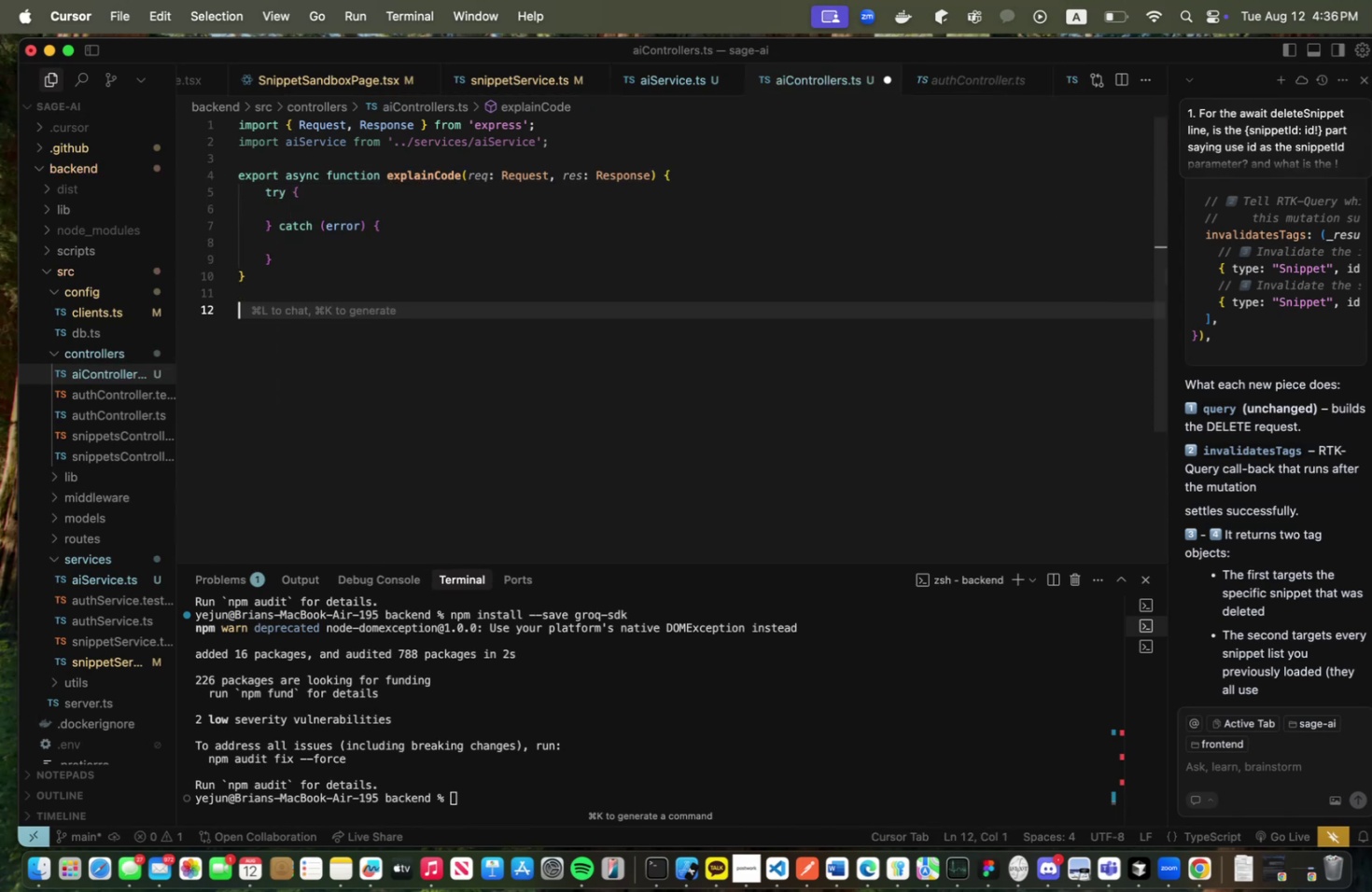 
type(export async function translateCode(req: Requie)
key(Backspace)
key(Backspace)
key(Backspace)
type(uest, res: Resppo)
key(Backspace)
key(Backspace)
type(oonse)
key(Backspace)
key(Backspace)
key(Backspace)
key(Backspace)
type(nse) {)
 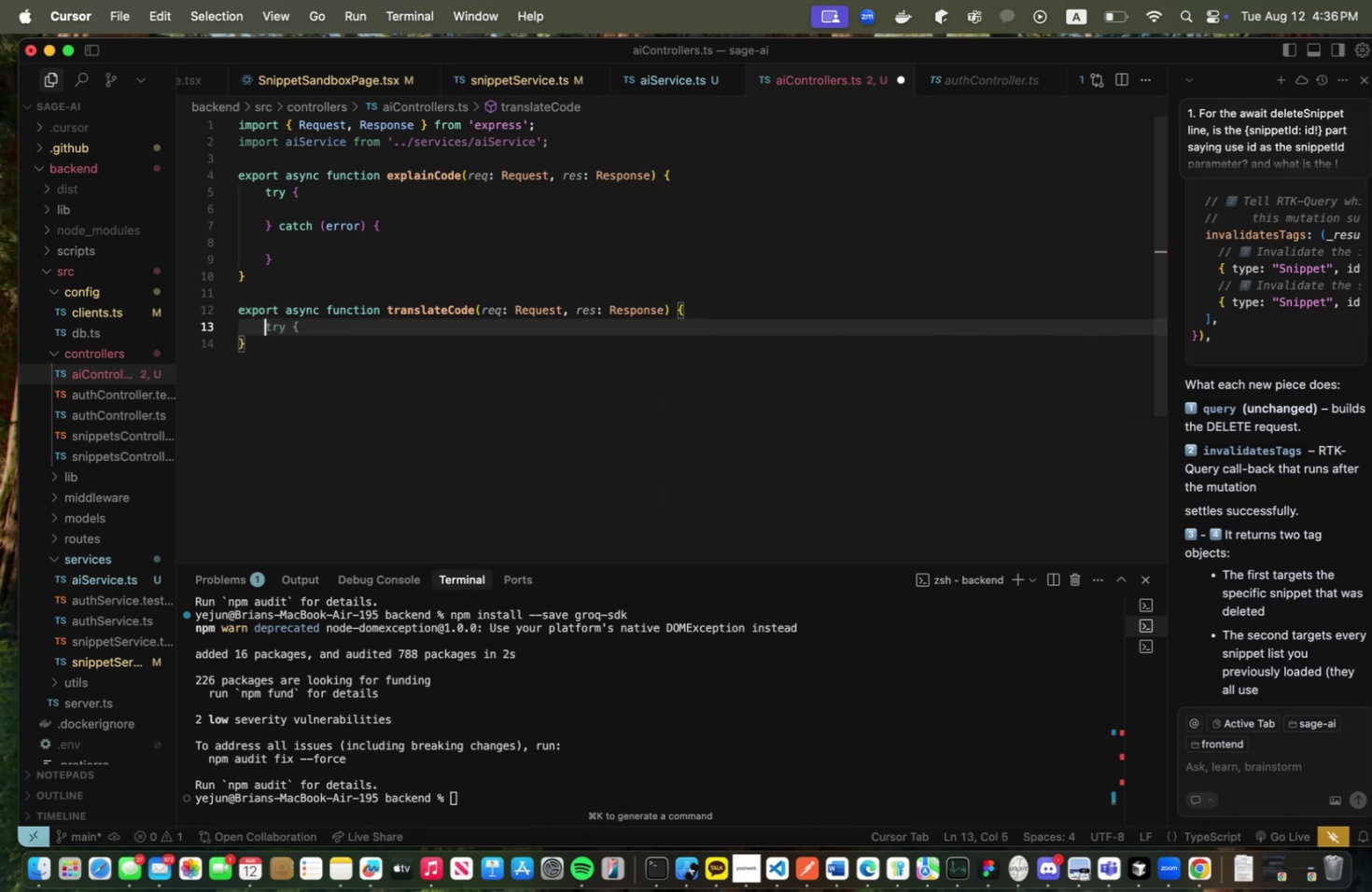 
 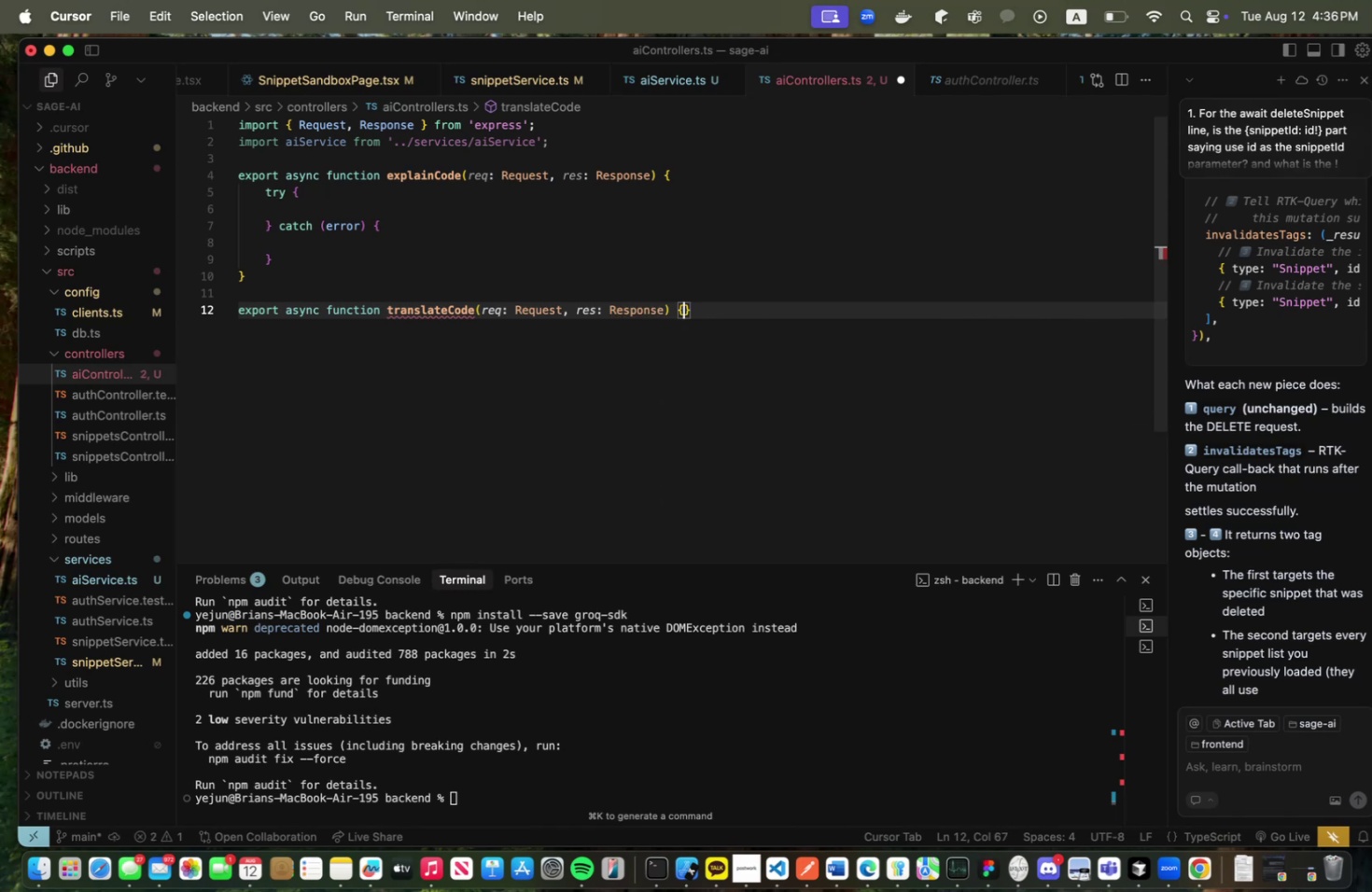 
key(Enter)
 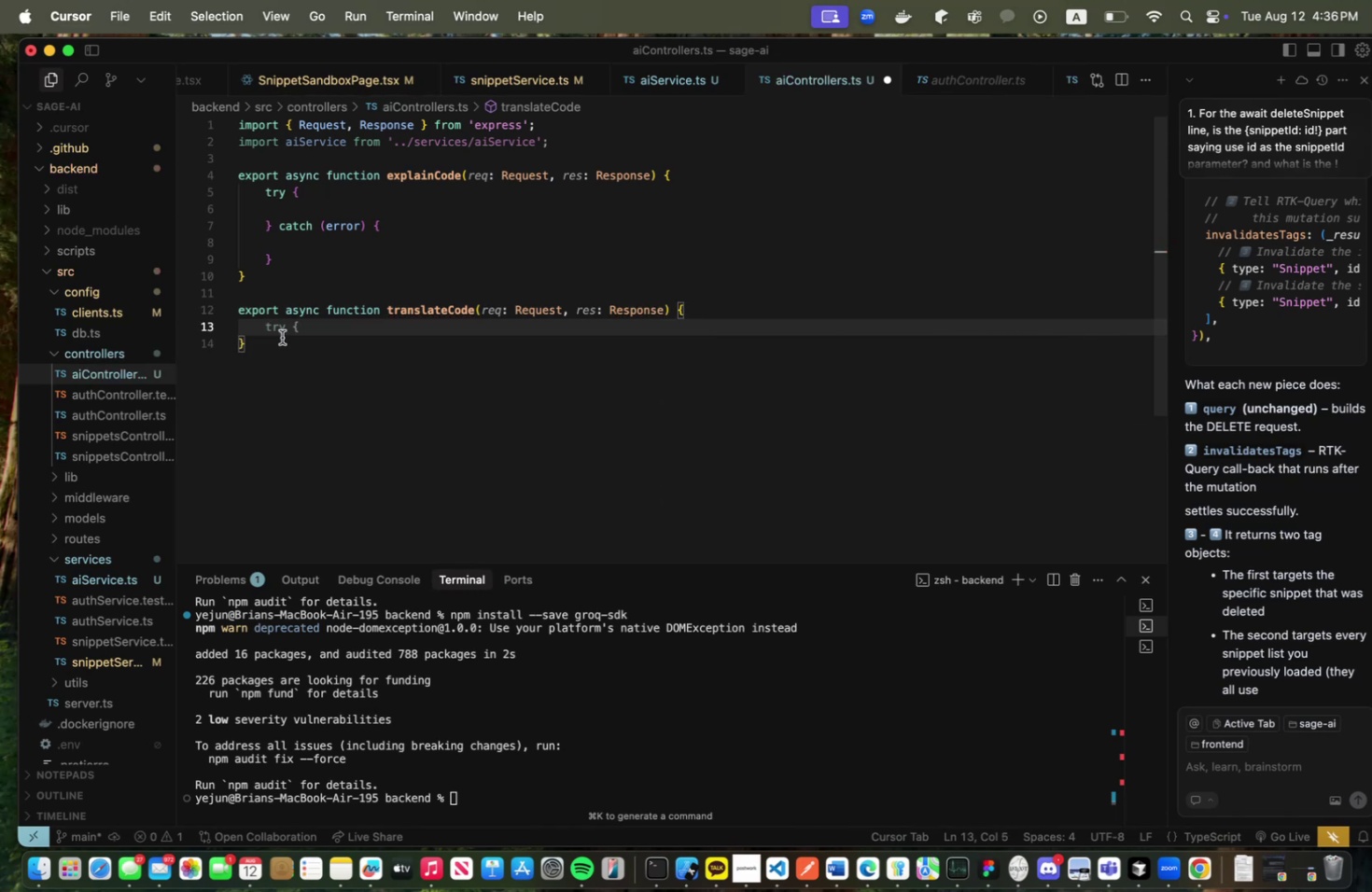 
type(tr)
 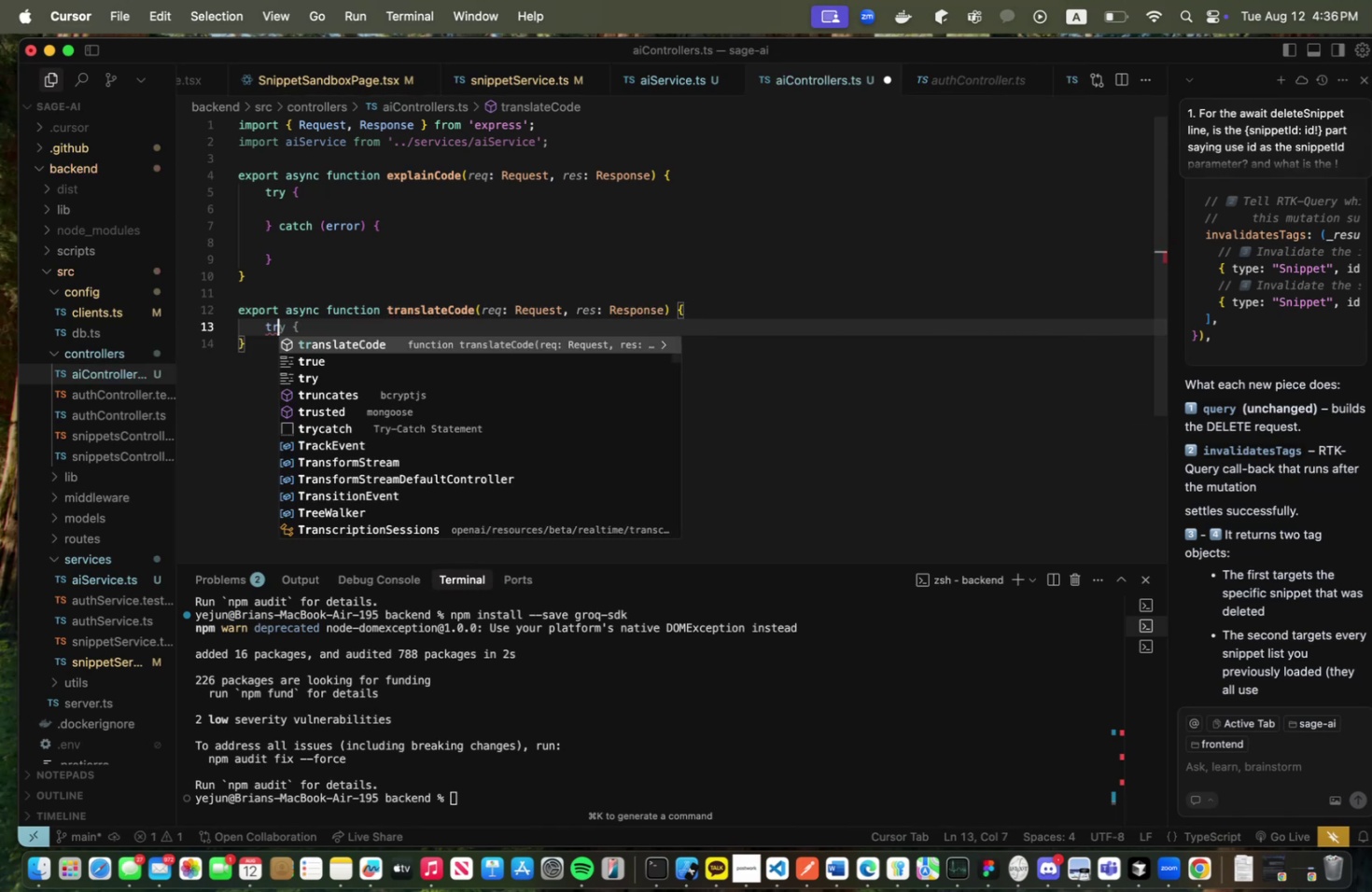 
key(ArrowDown)
 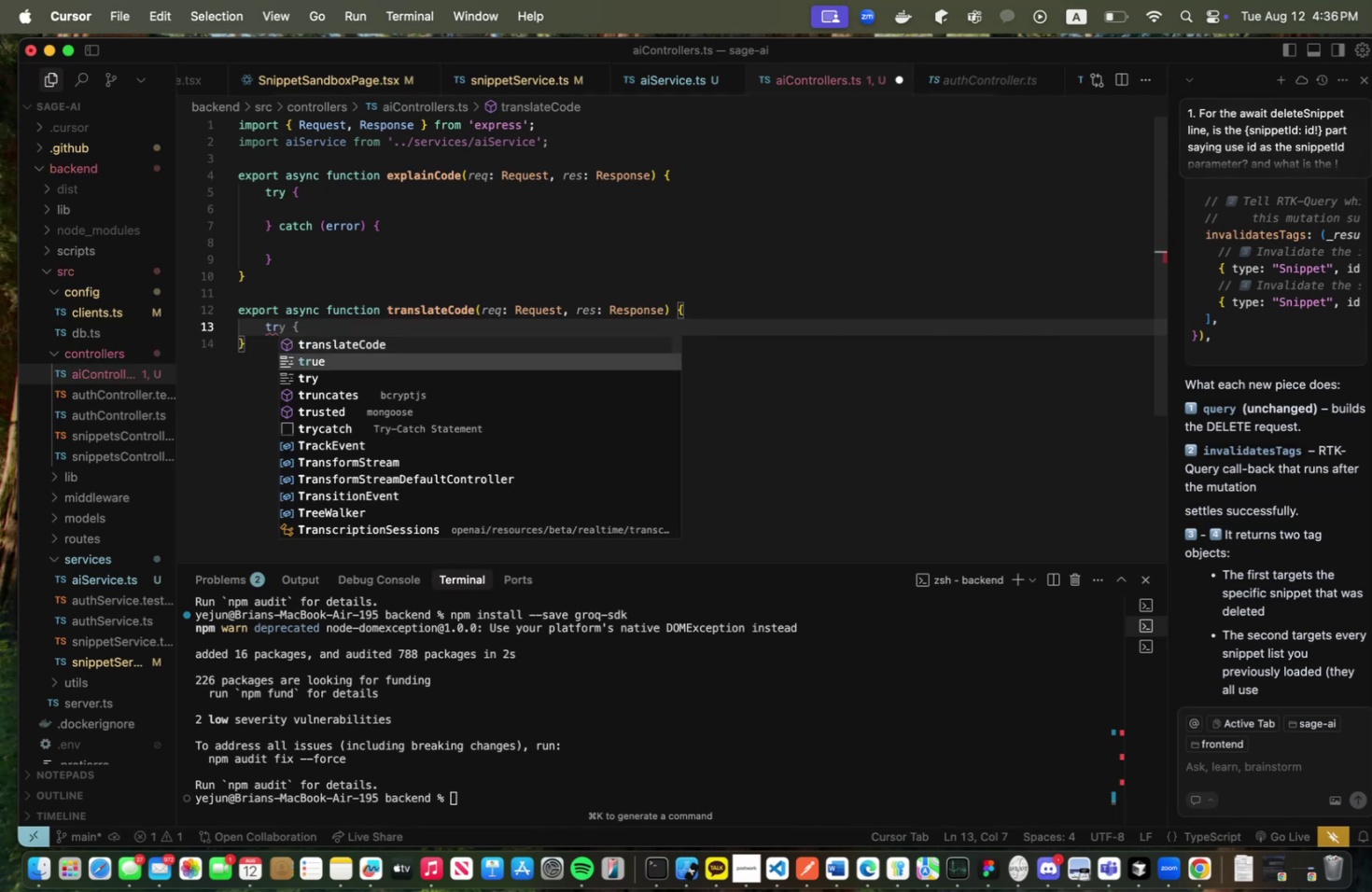 
key(ArrowDown)
 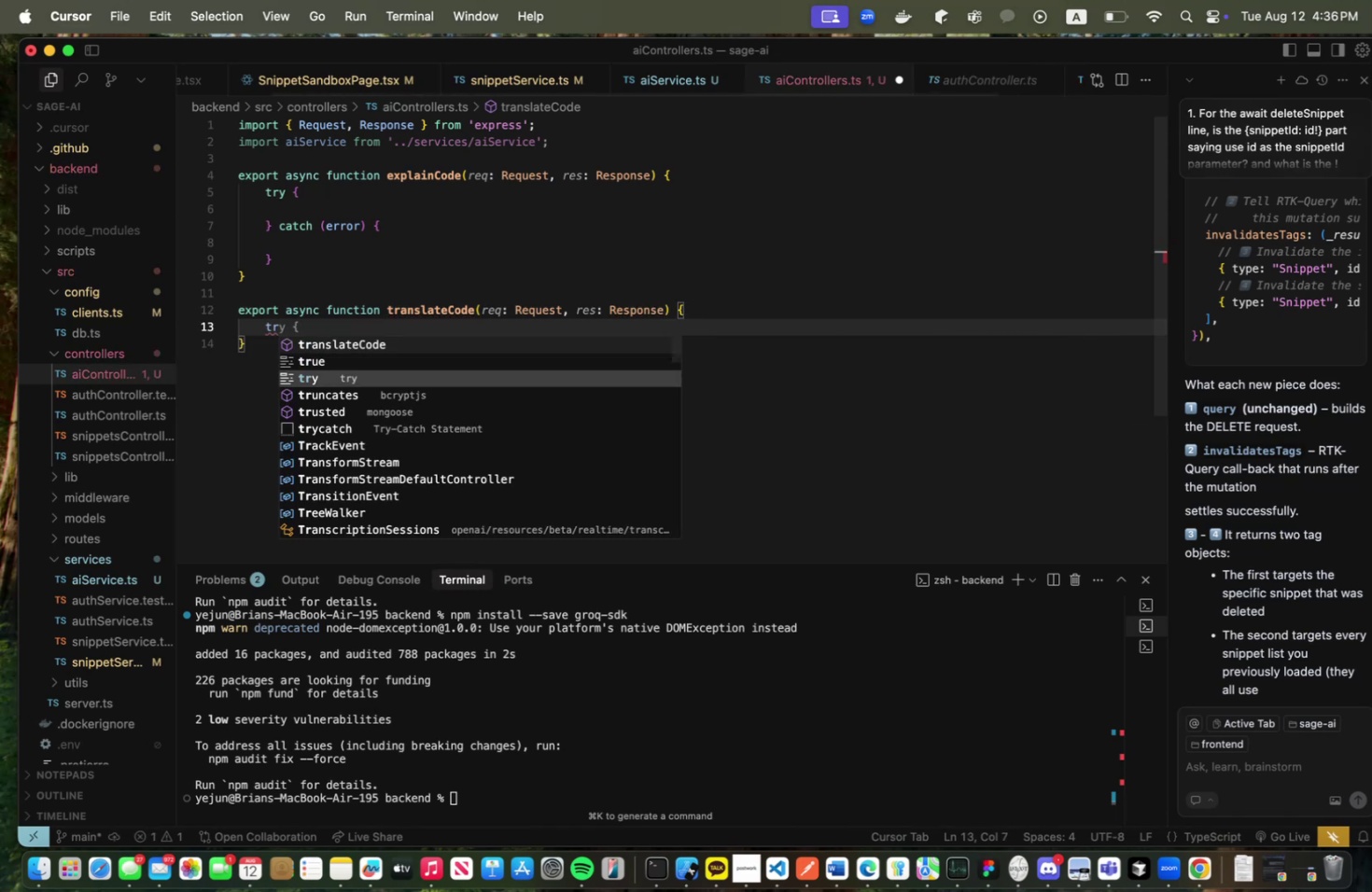 
key(ArrowDown)
 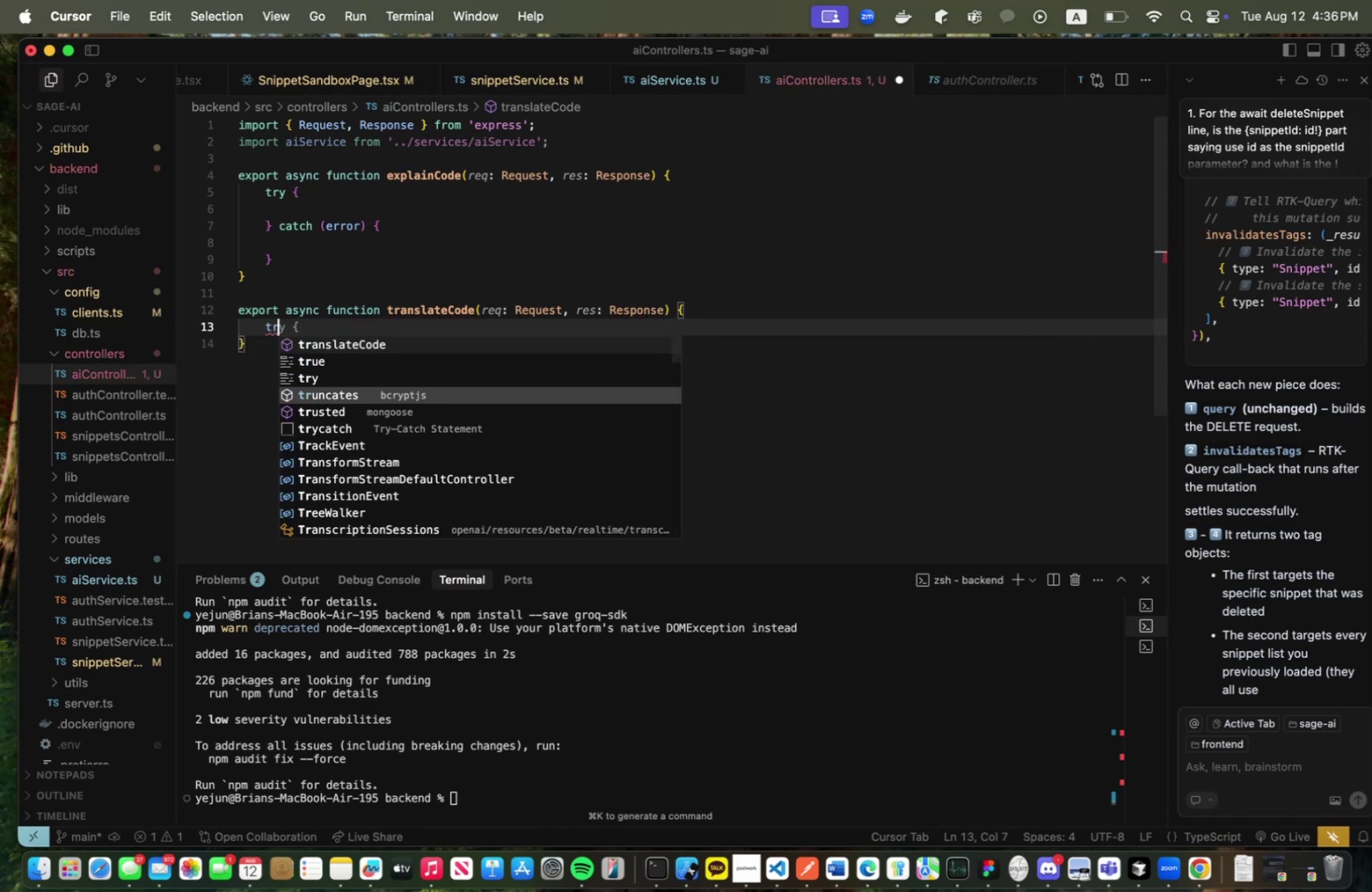 
key(ArrowDown)
 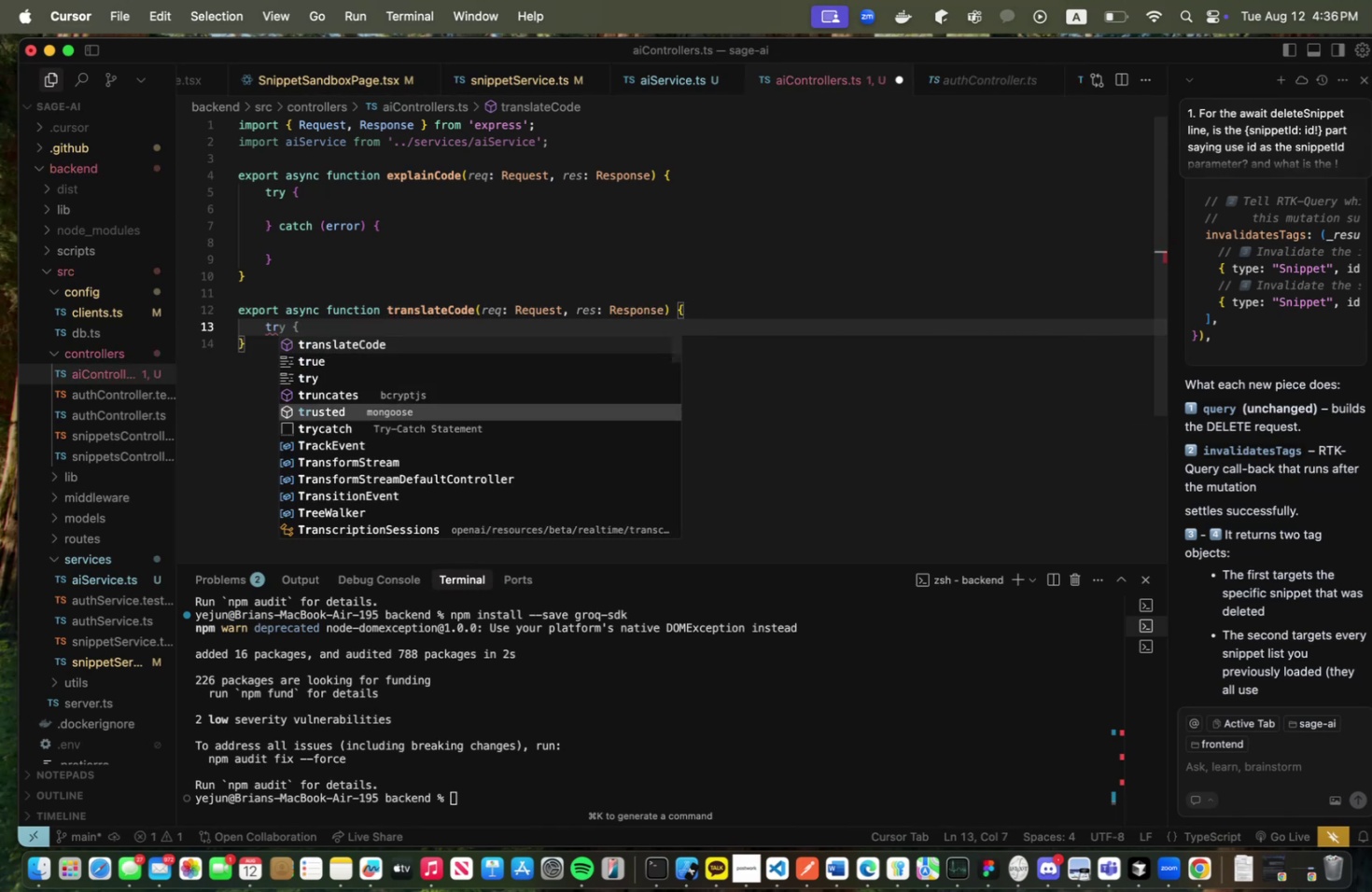 
key(ArrowDown)
 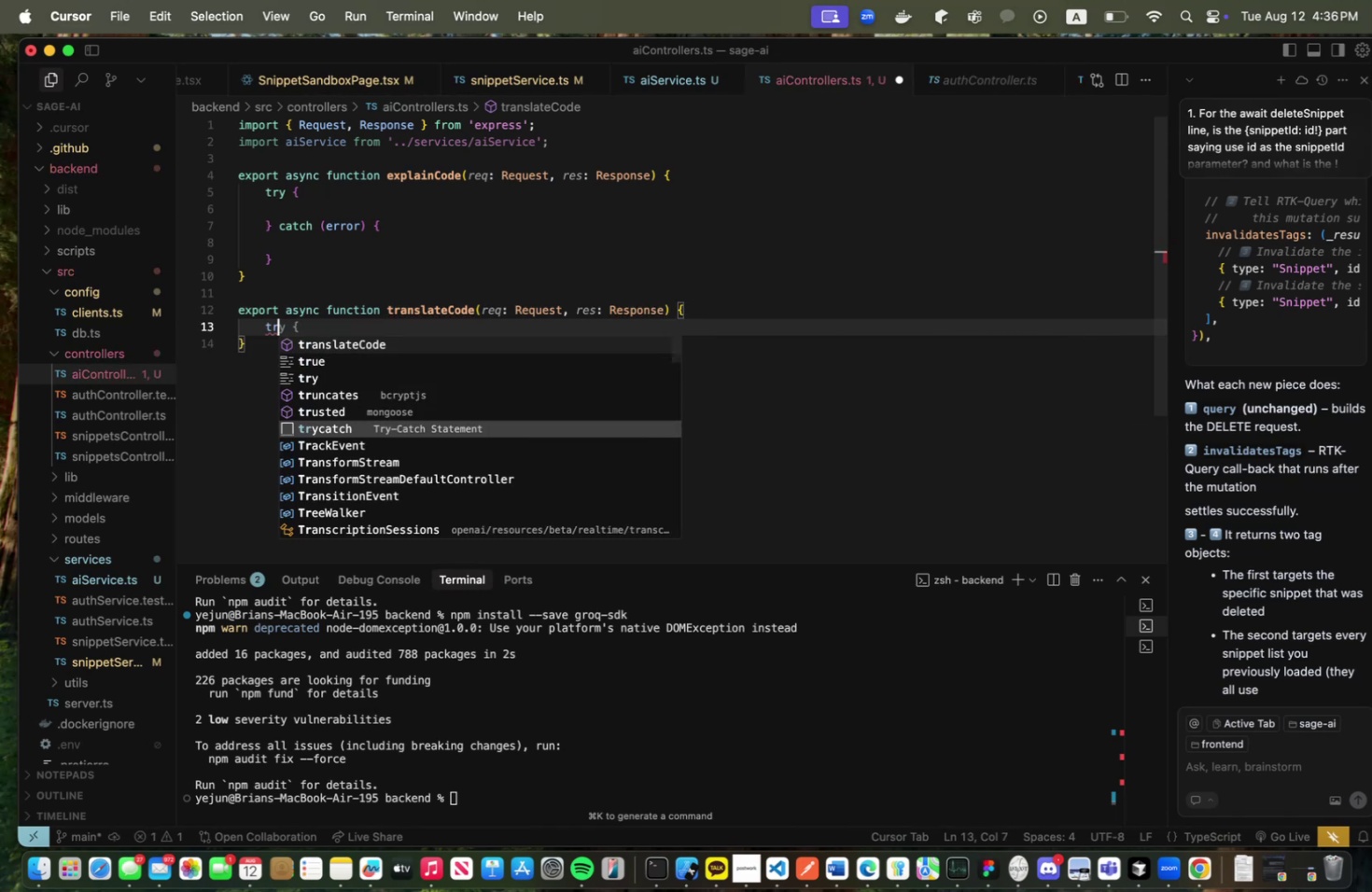 
key(Enter)
 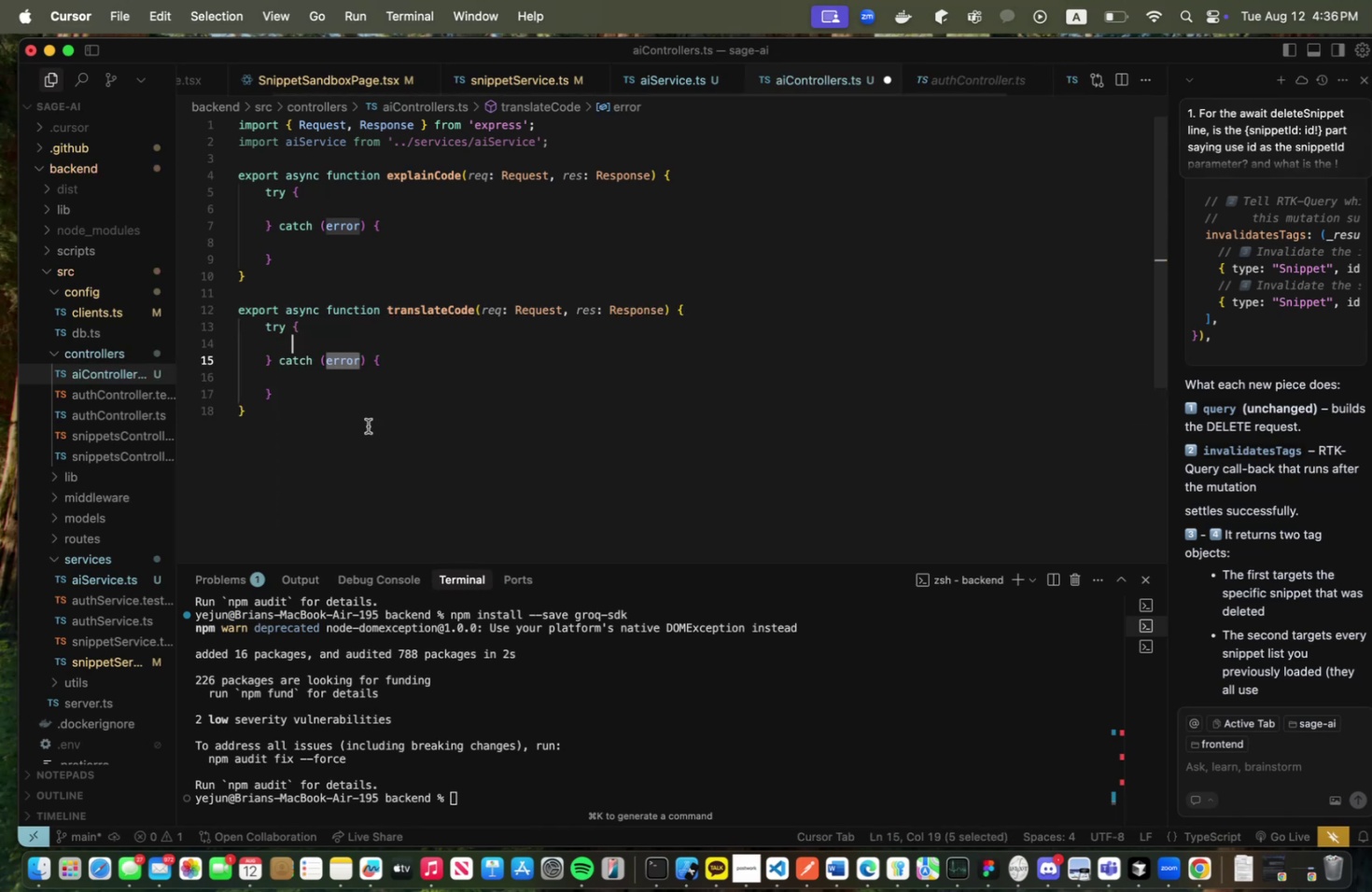 
left_click([368, 425])
 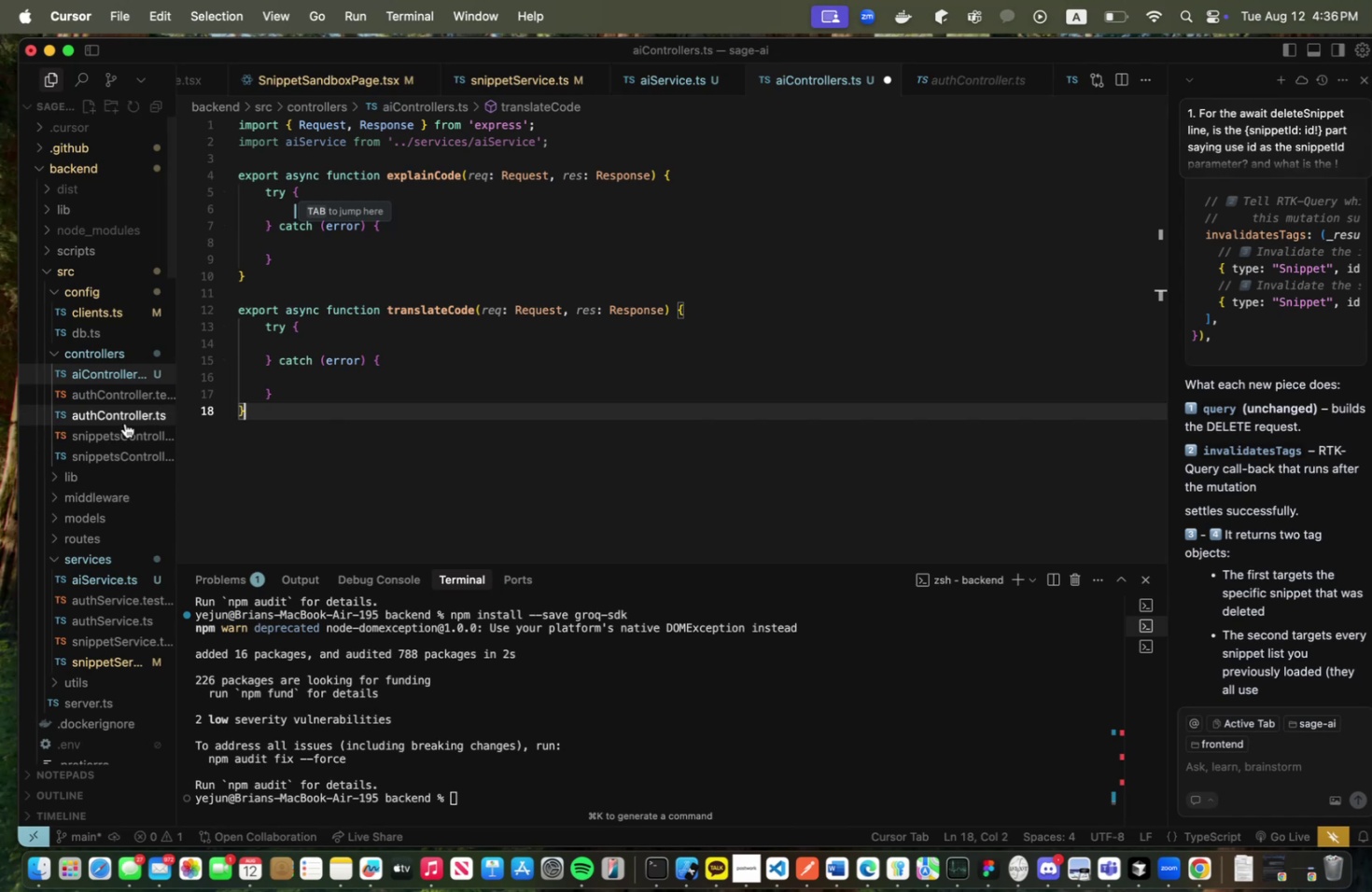 
left_click([124, 422])
 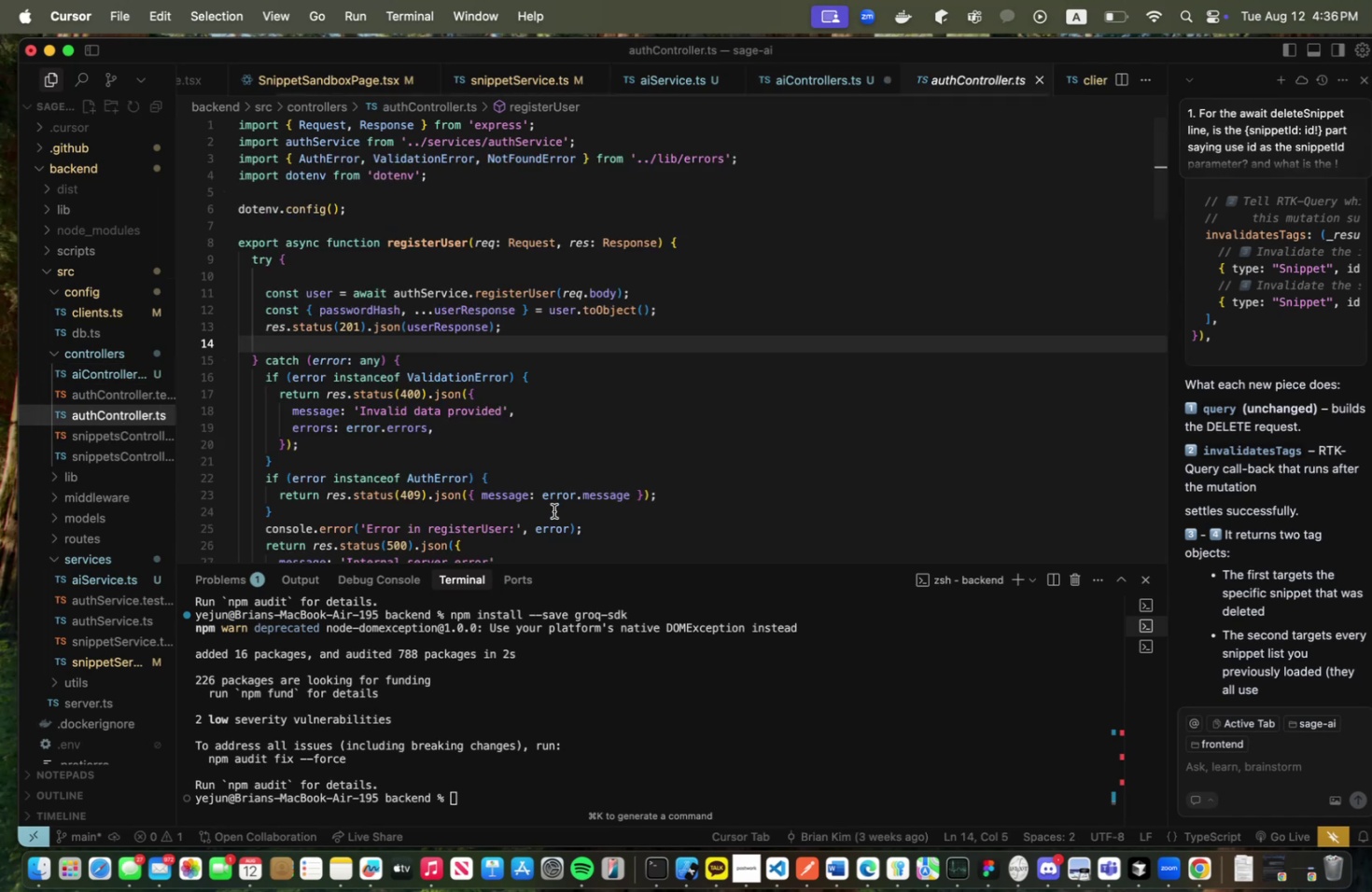 
scroll: coordinate [554, 511], scroll_direction: down, amount: 31.0
 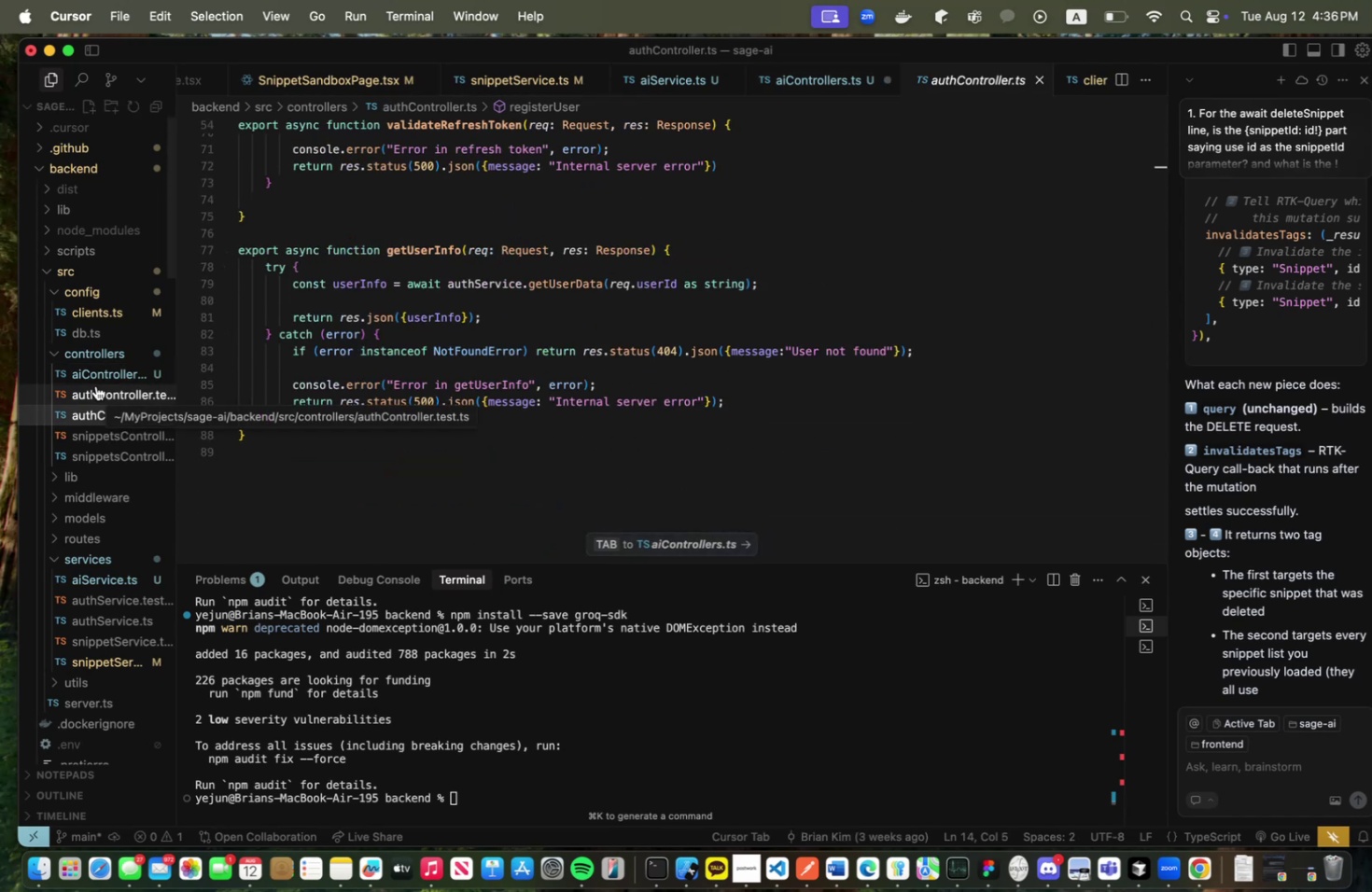 
left_click([96, 380])
 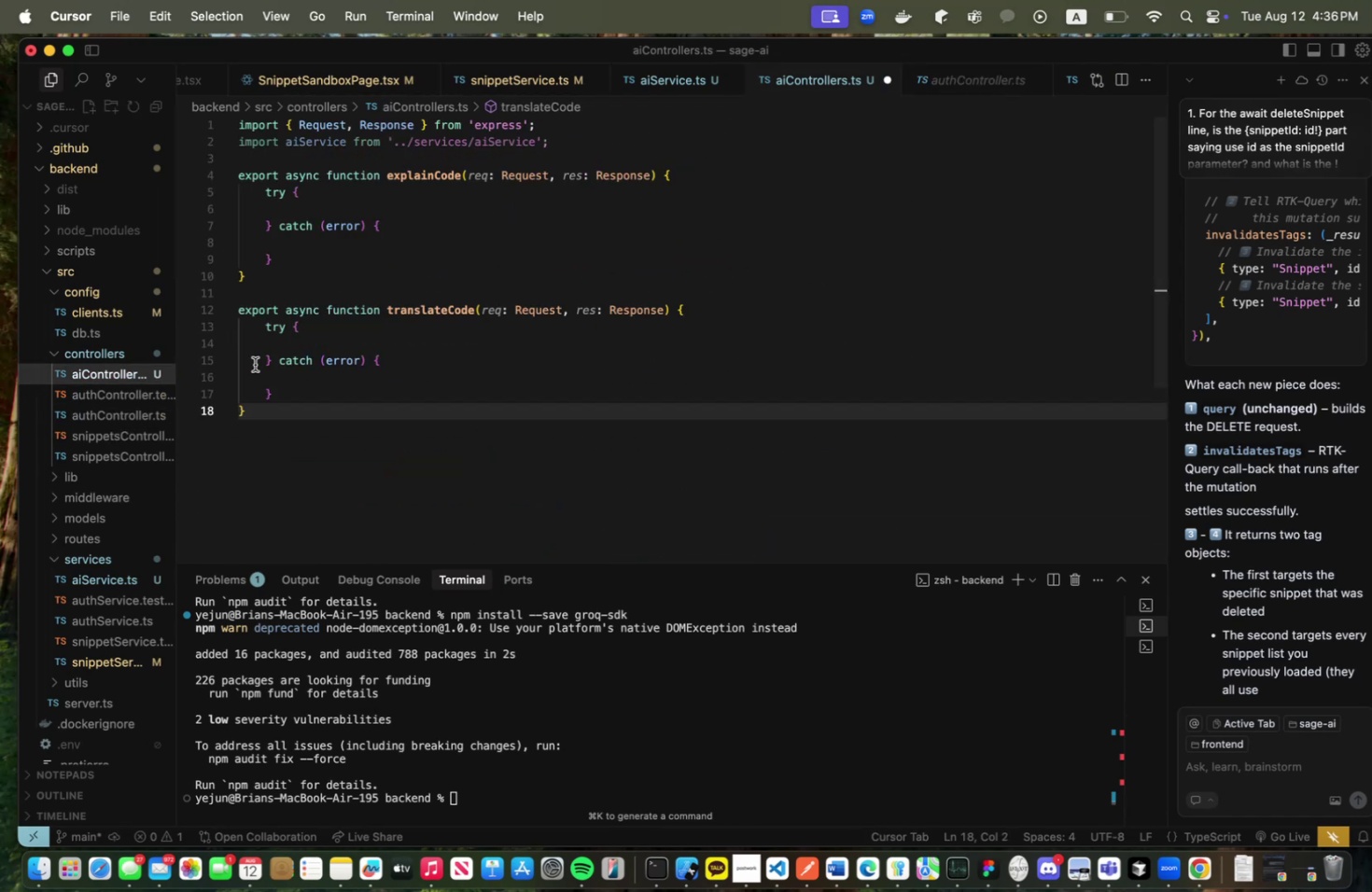 
mouse_move([419, 288])
 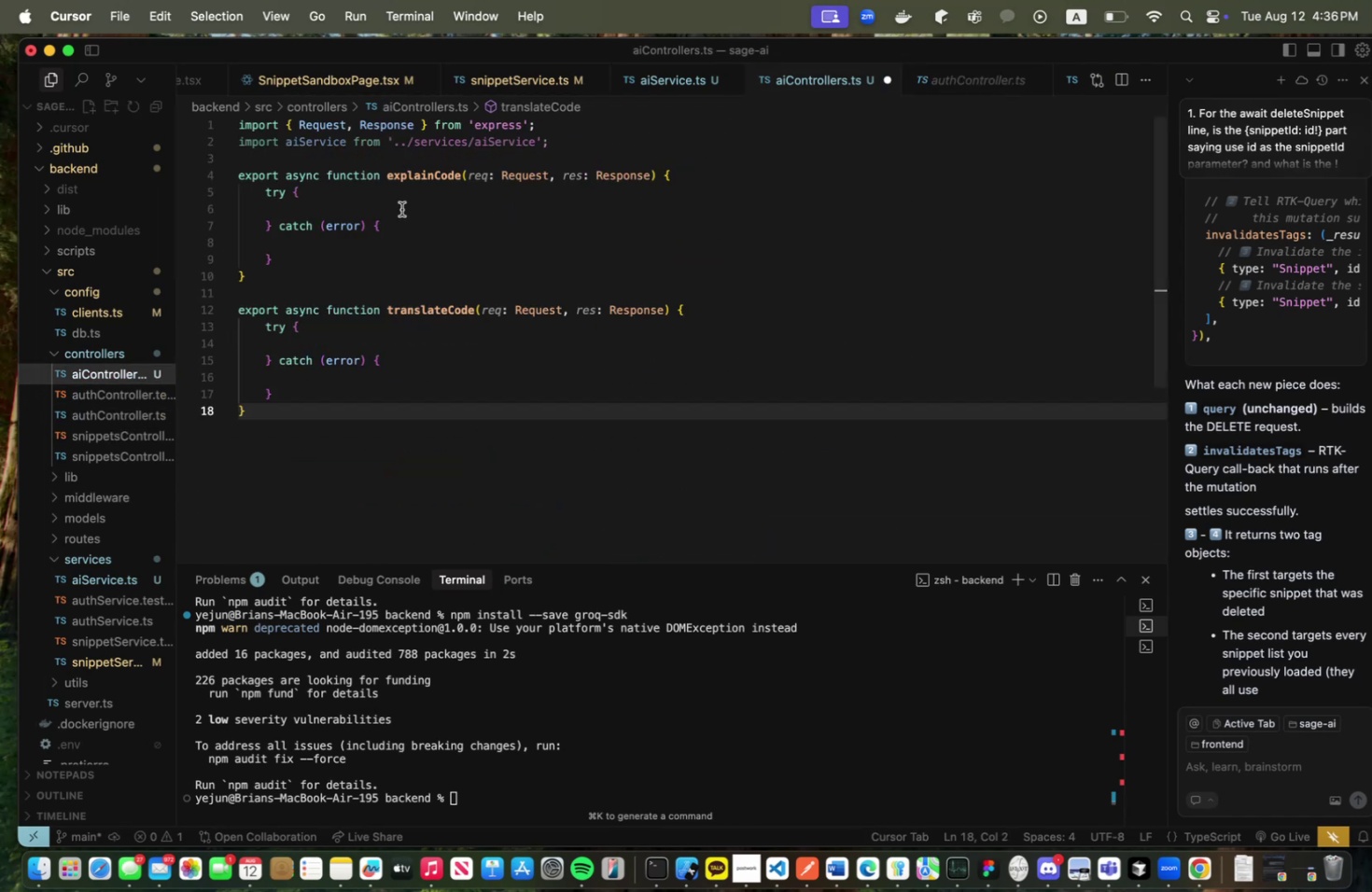 
left_click([401, 209])
 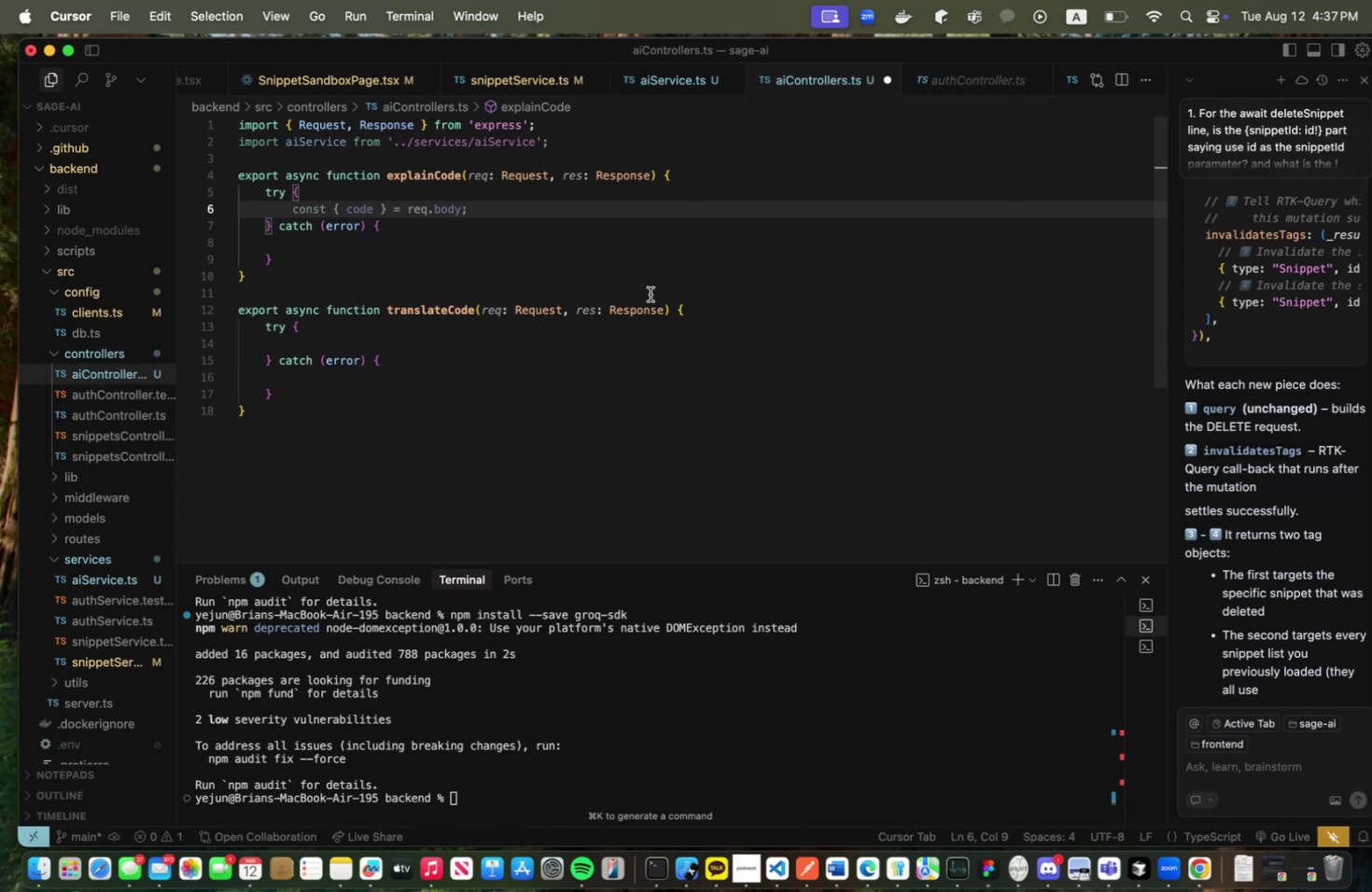 
type(const { code } = req.body;)
 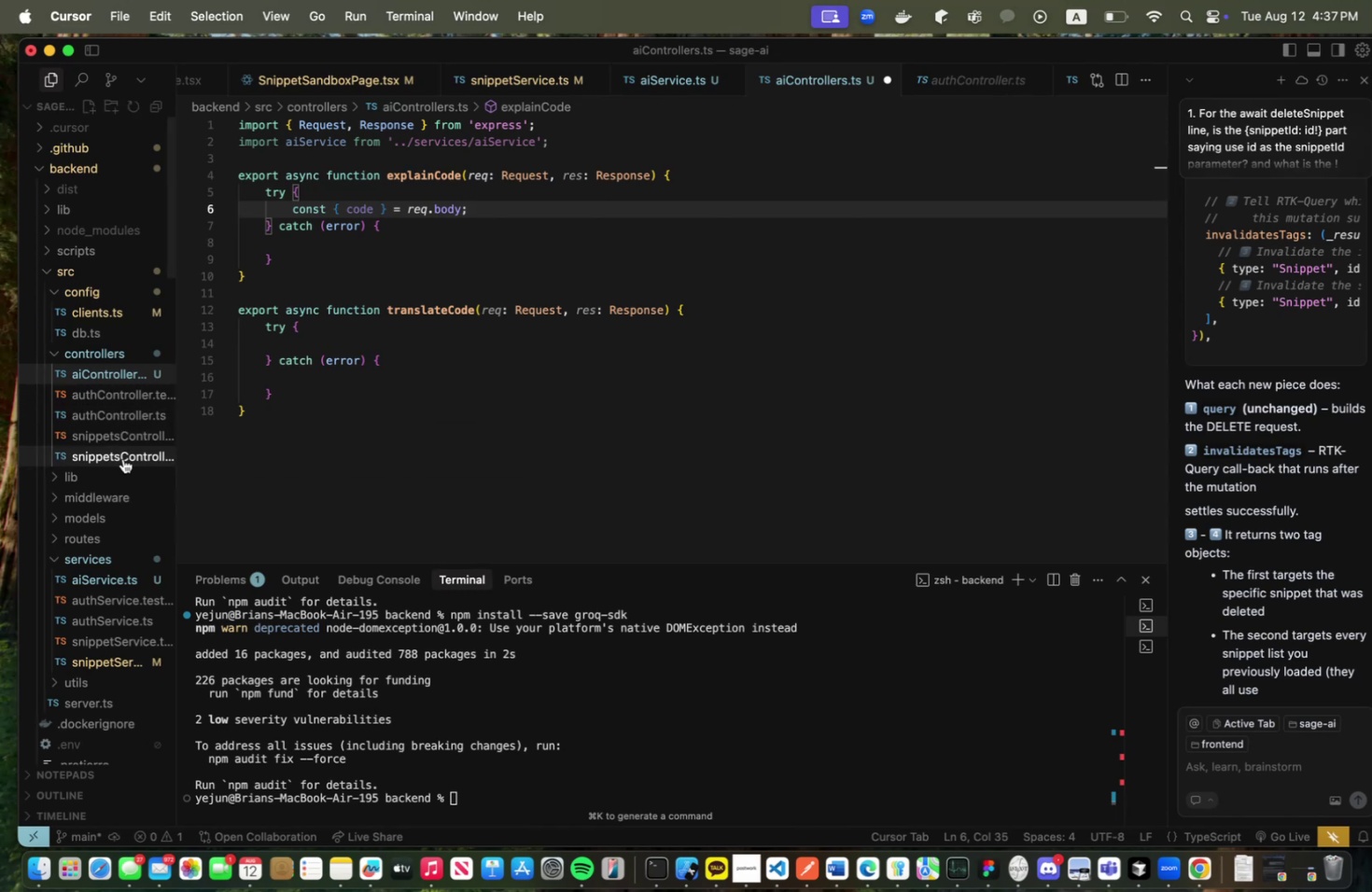 
wait(9.57)
 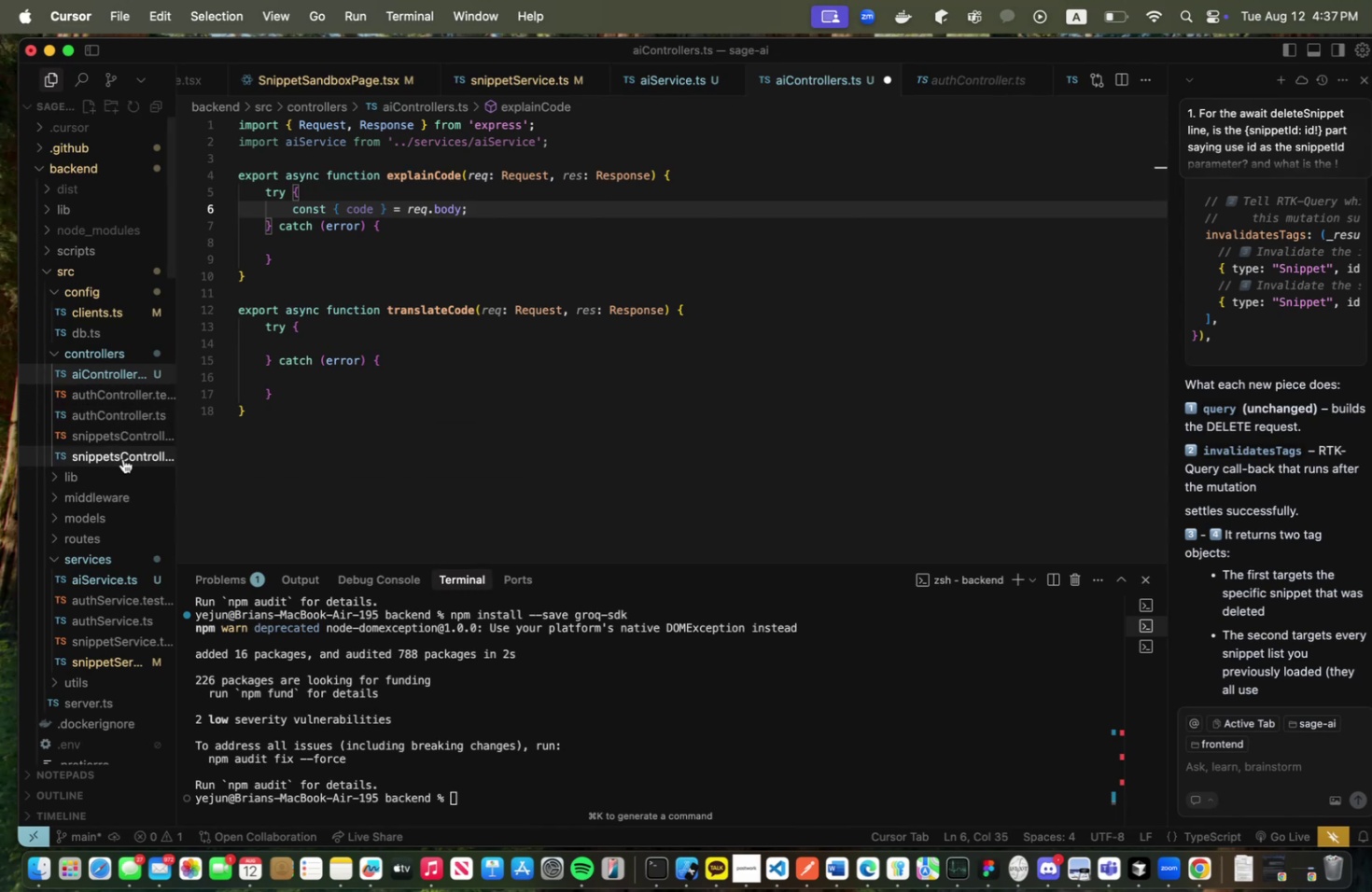 
scroll: coordinate [695, 348], scroll_direction: up, amount: 1.0
 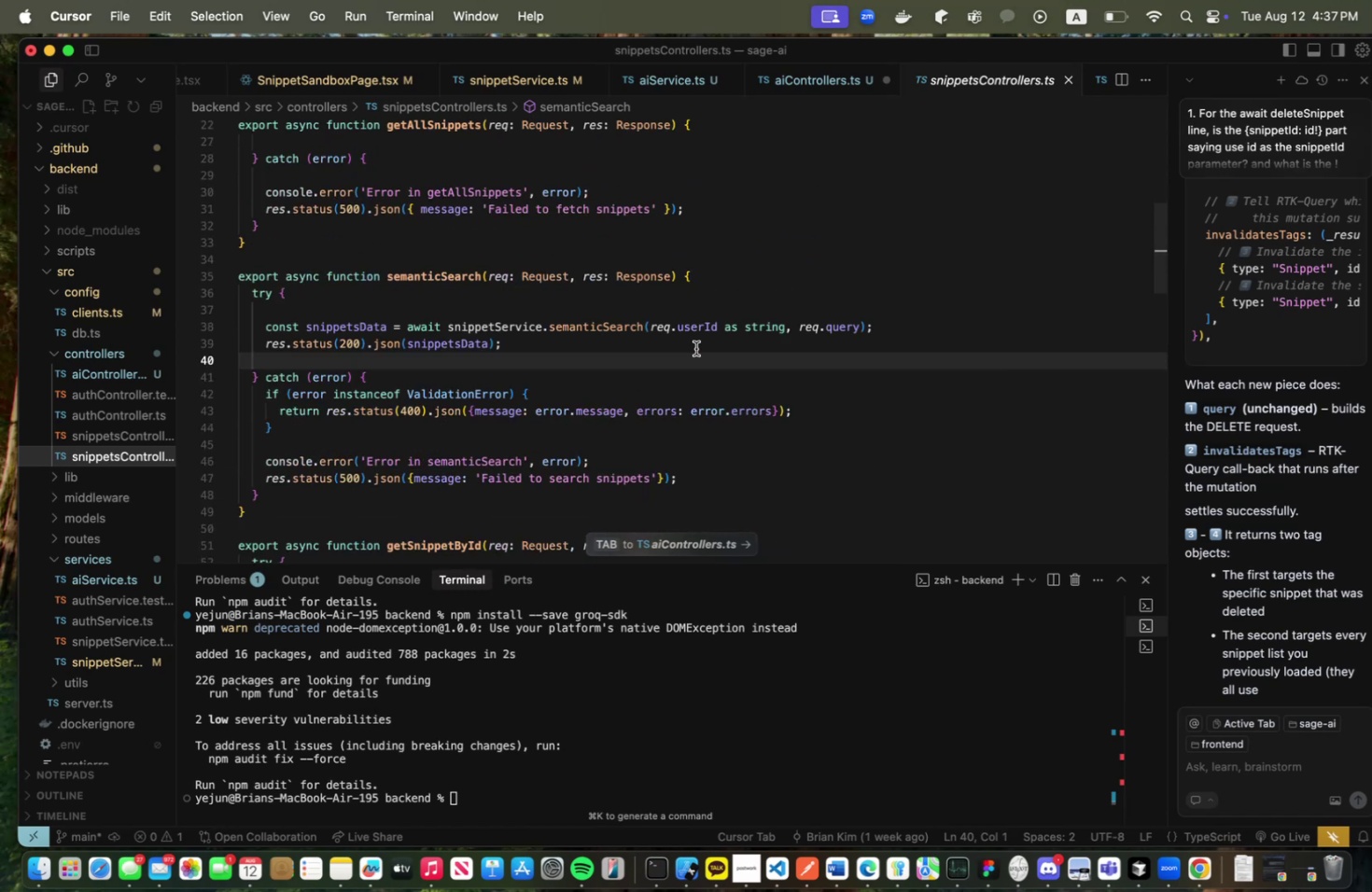 
scroll: coordinate [695, 348], scroll_direction: down, amount: 2.0
 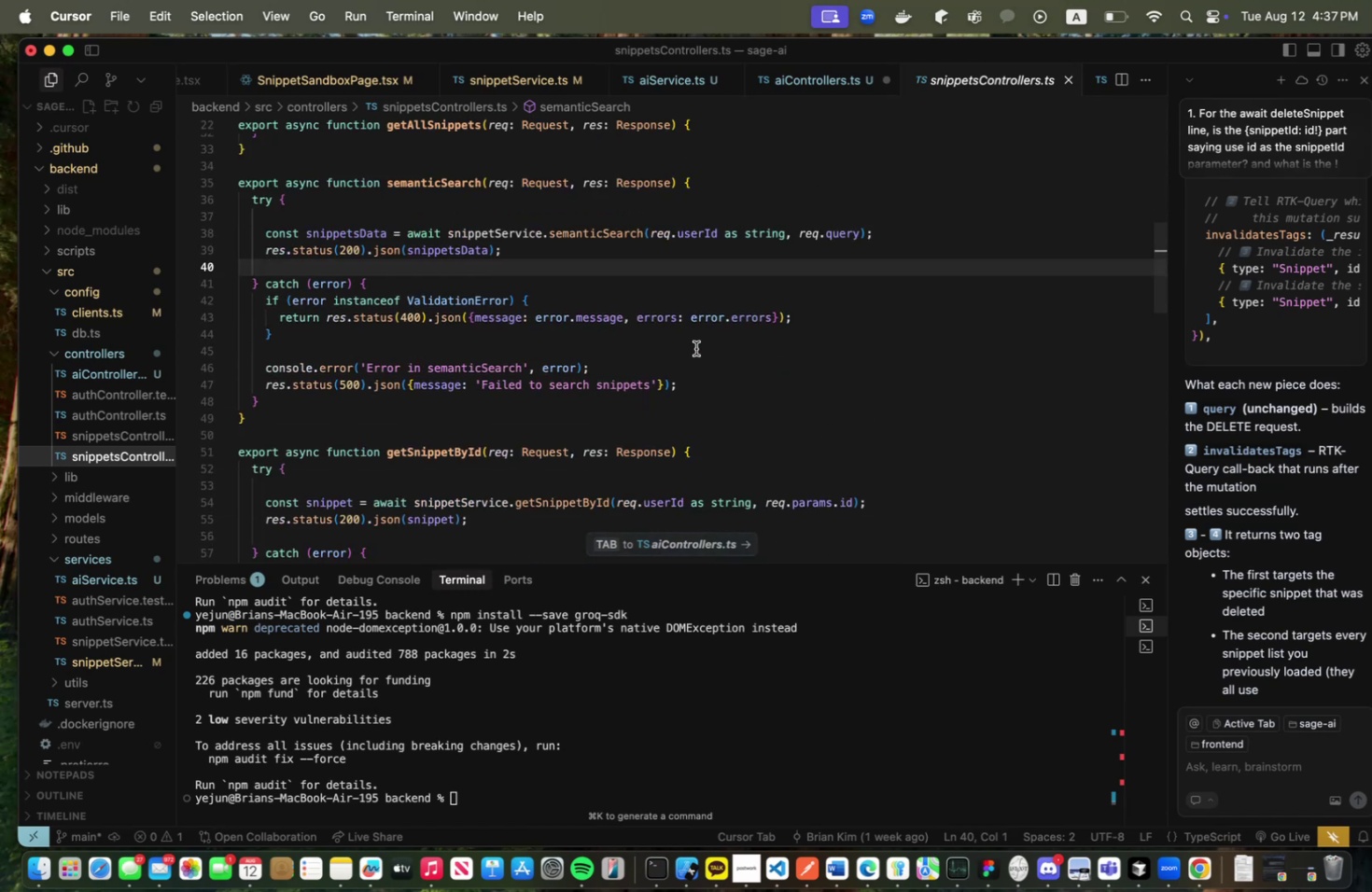 
wait(8.41)
 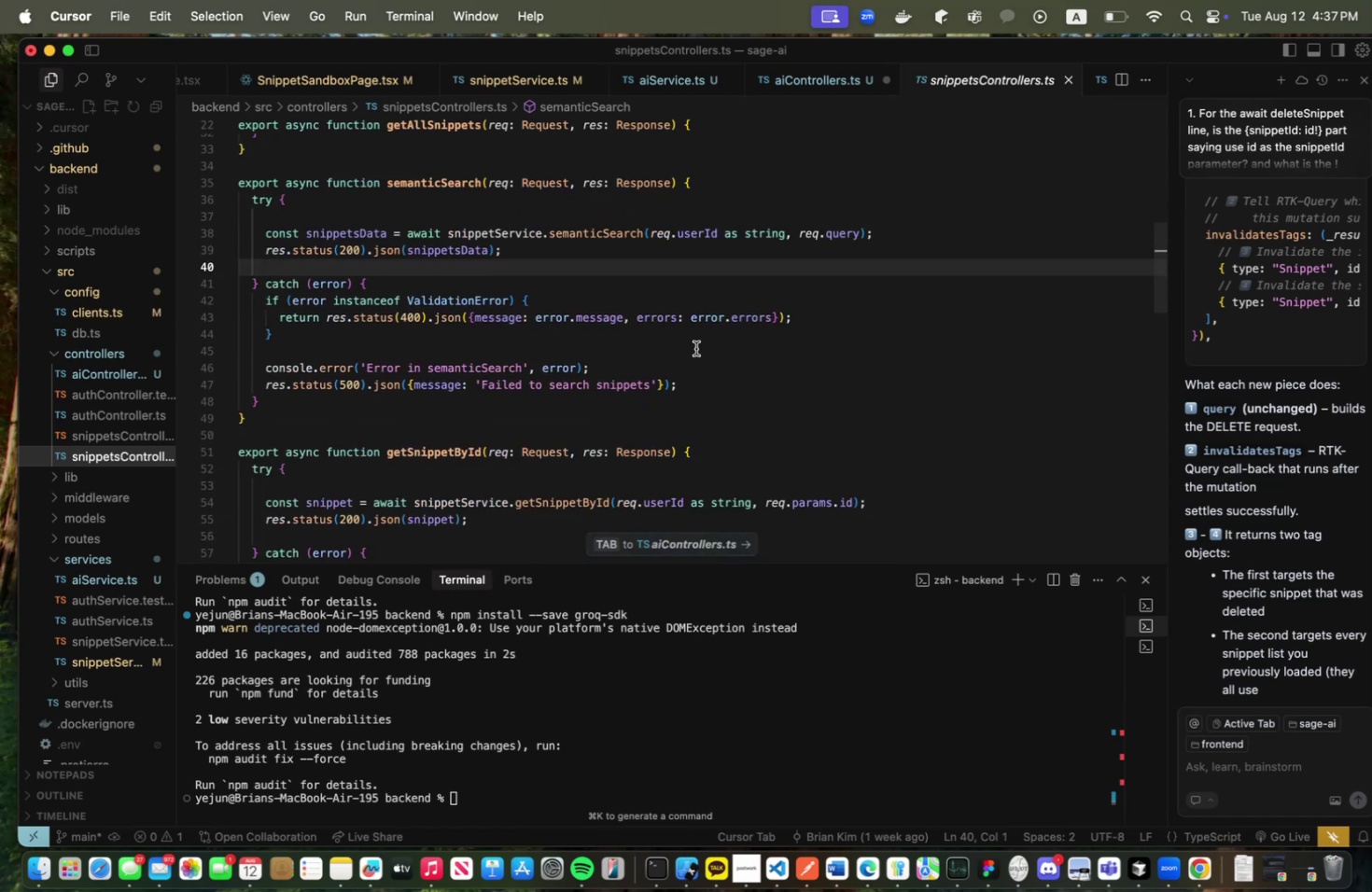 
left_click([119, 370])
 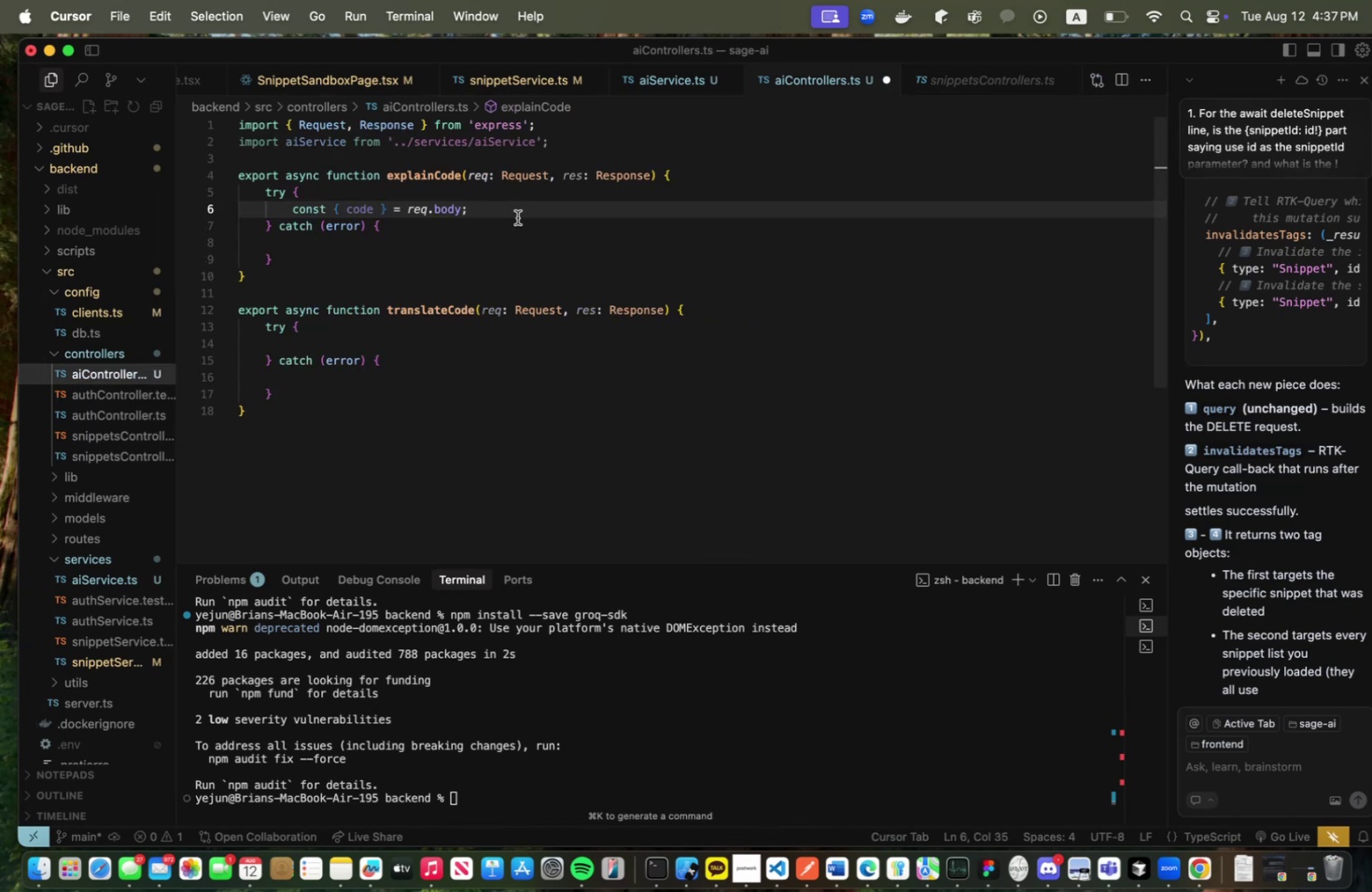 
left_click([517, 217])
 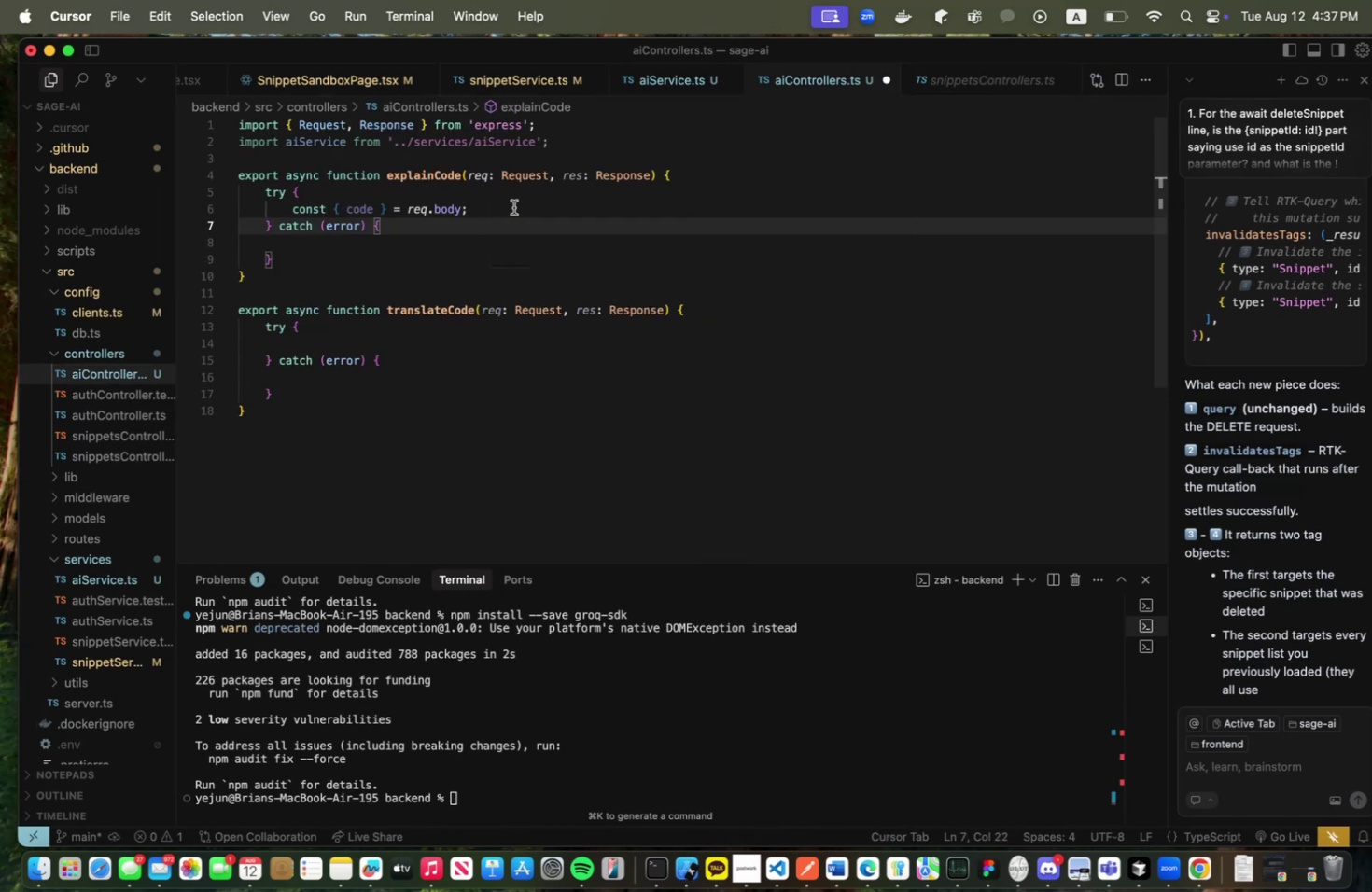 
left_click([513, 207])
 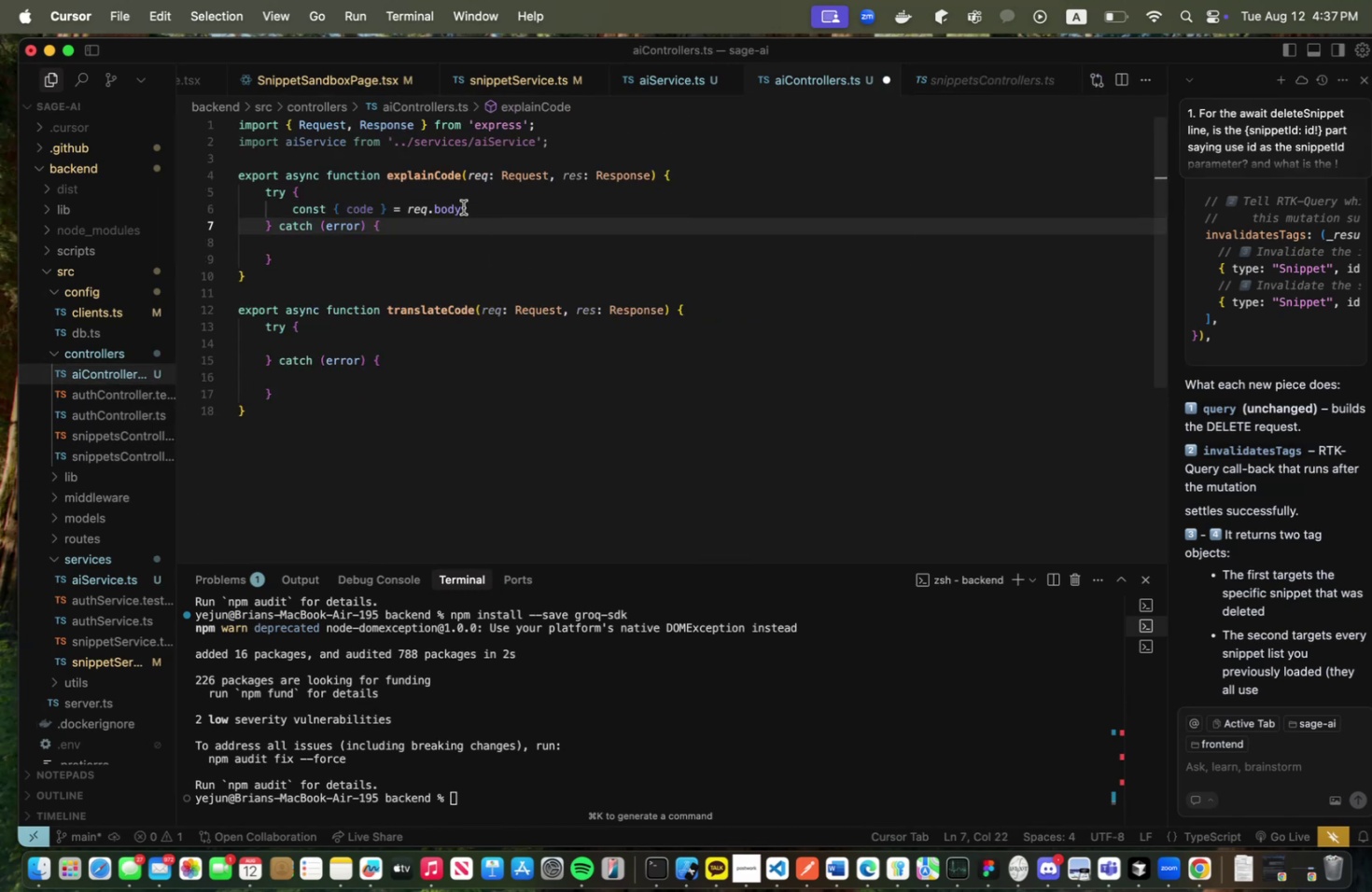 
left_click([463, 207])
 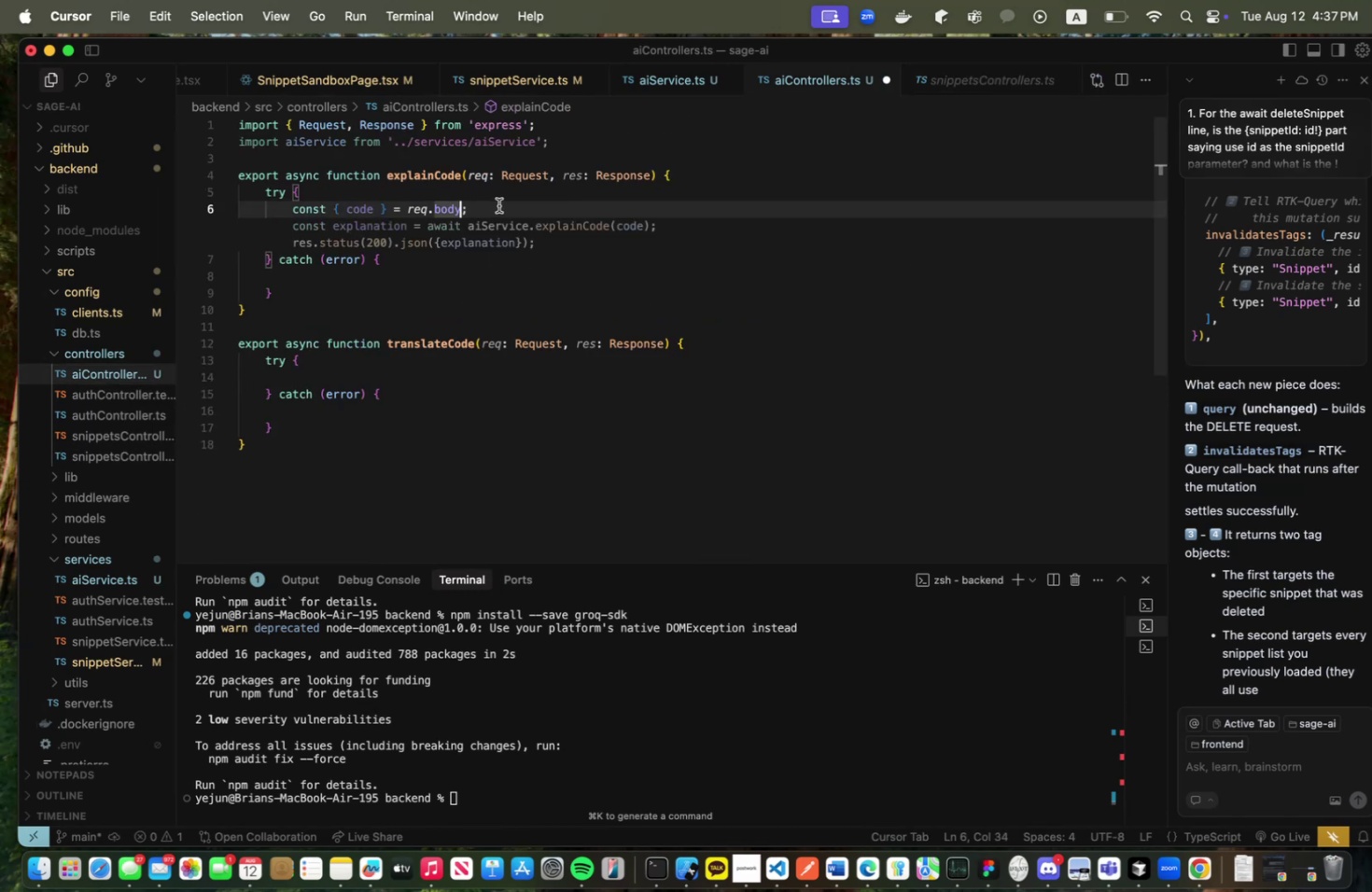 
left_click_drag(start_coordinate=[498, 205], to_coordinate=[335, 212])
 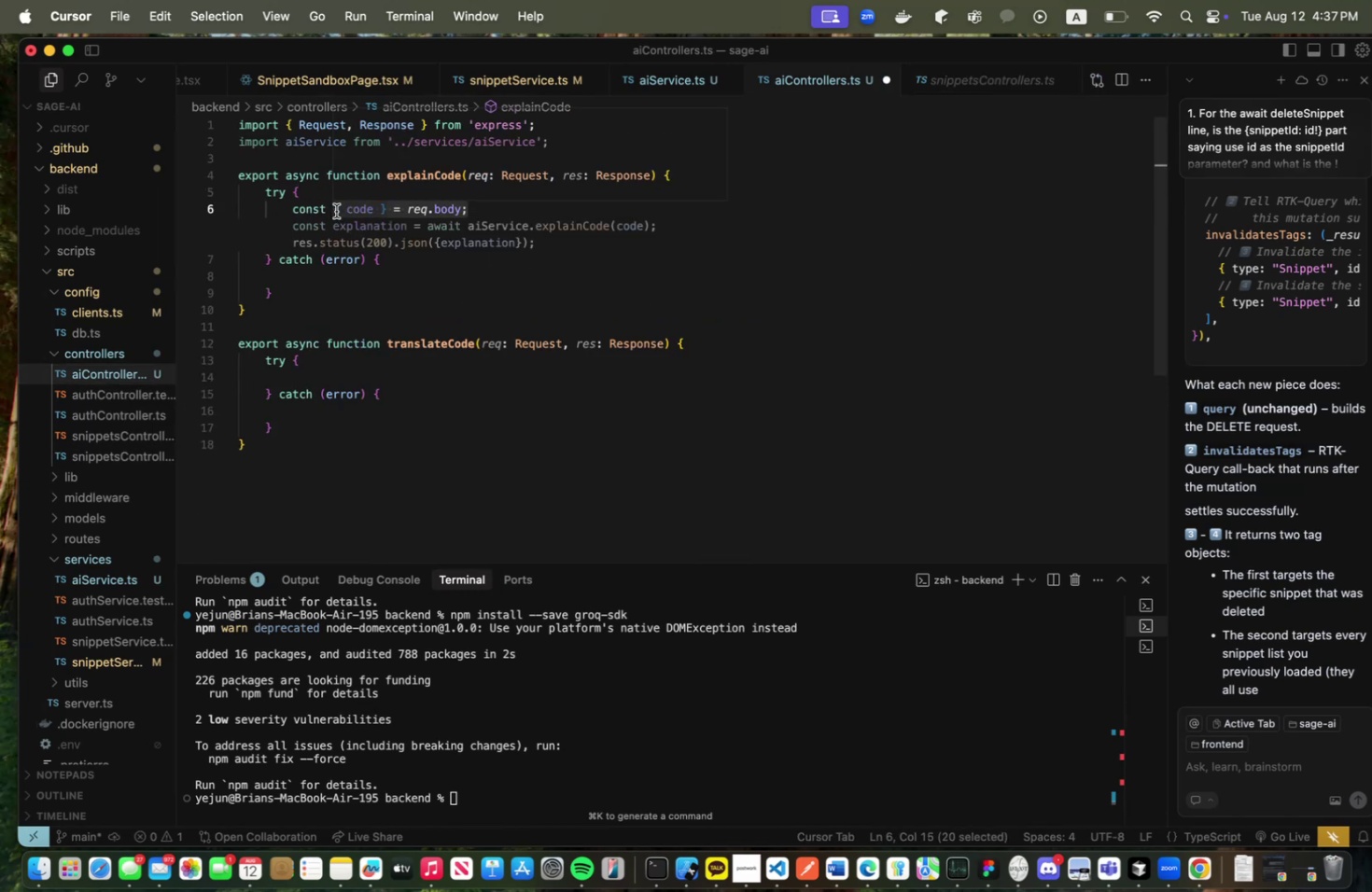 
key(Backspace)
 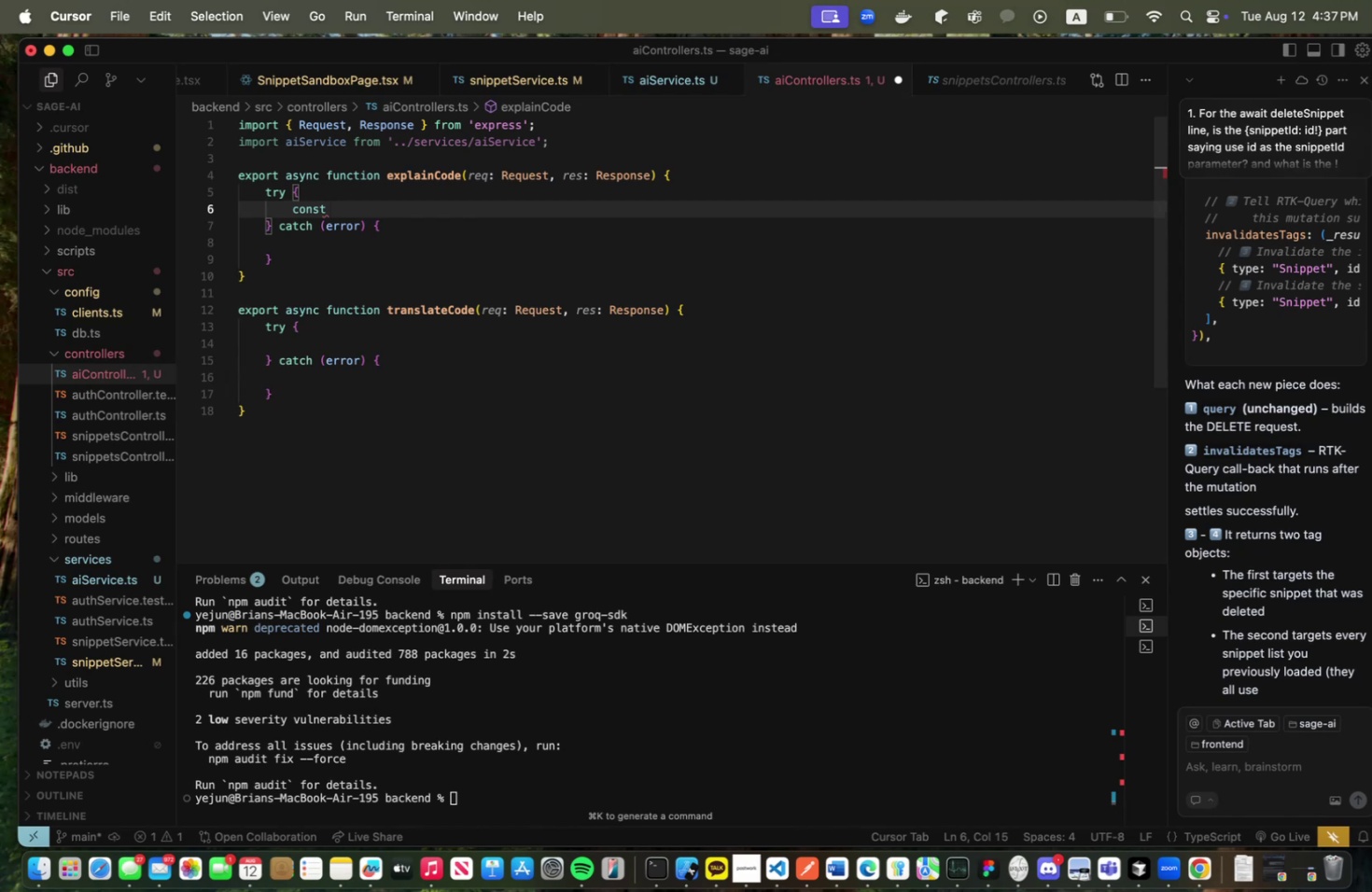 
wait(5.03)
 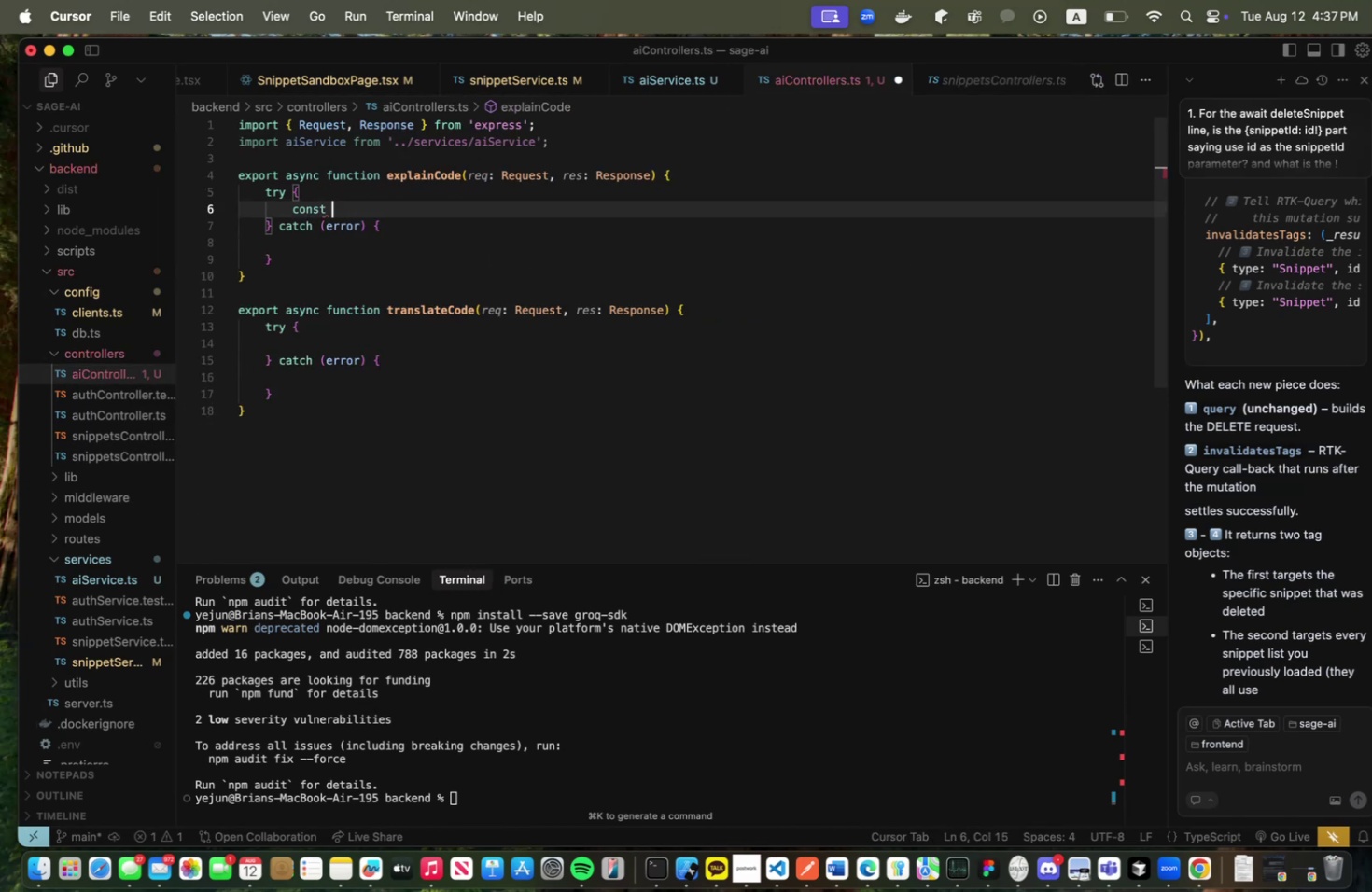 
type(explanation =- )
key(Backspace)
key(Backspace)
type( await aiService.explaiun)
key(Backspace)
key(Backspace)
key(Backspace)
type(inCode())
key(Backspace)
type(req.body.code);)
 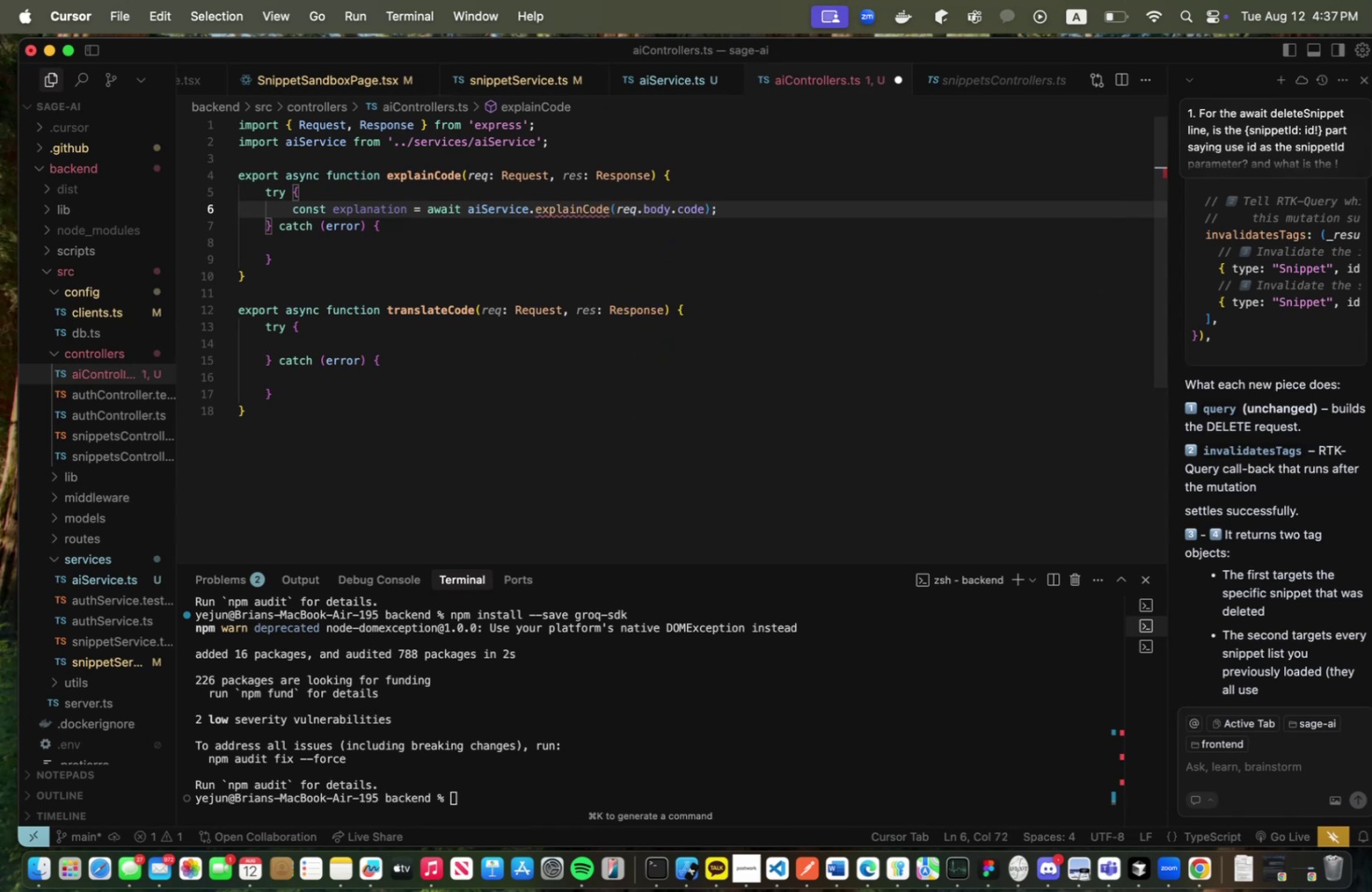 
key(Meta+CommandLeft)
 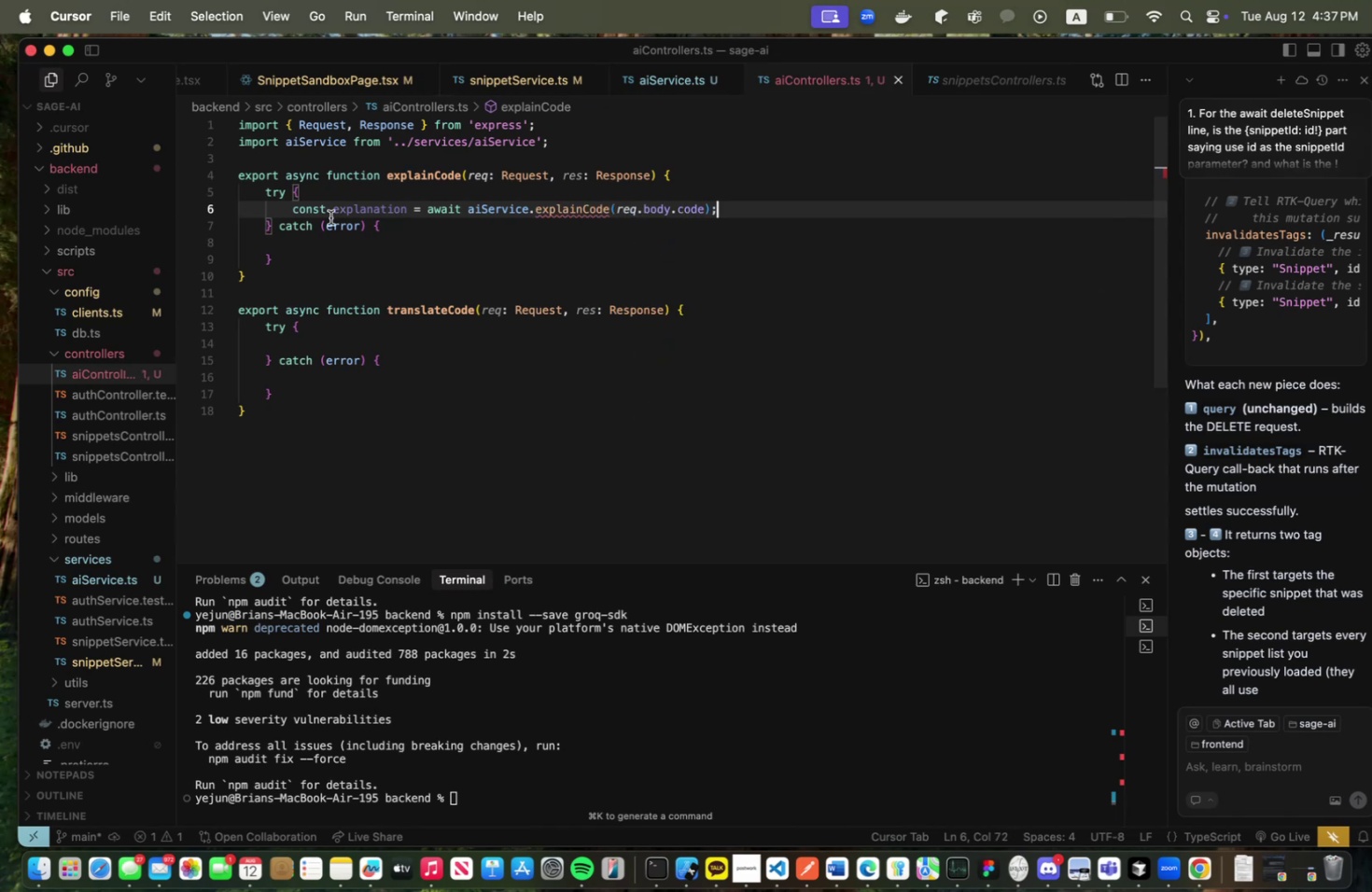 
key(Meta+S)
 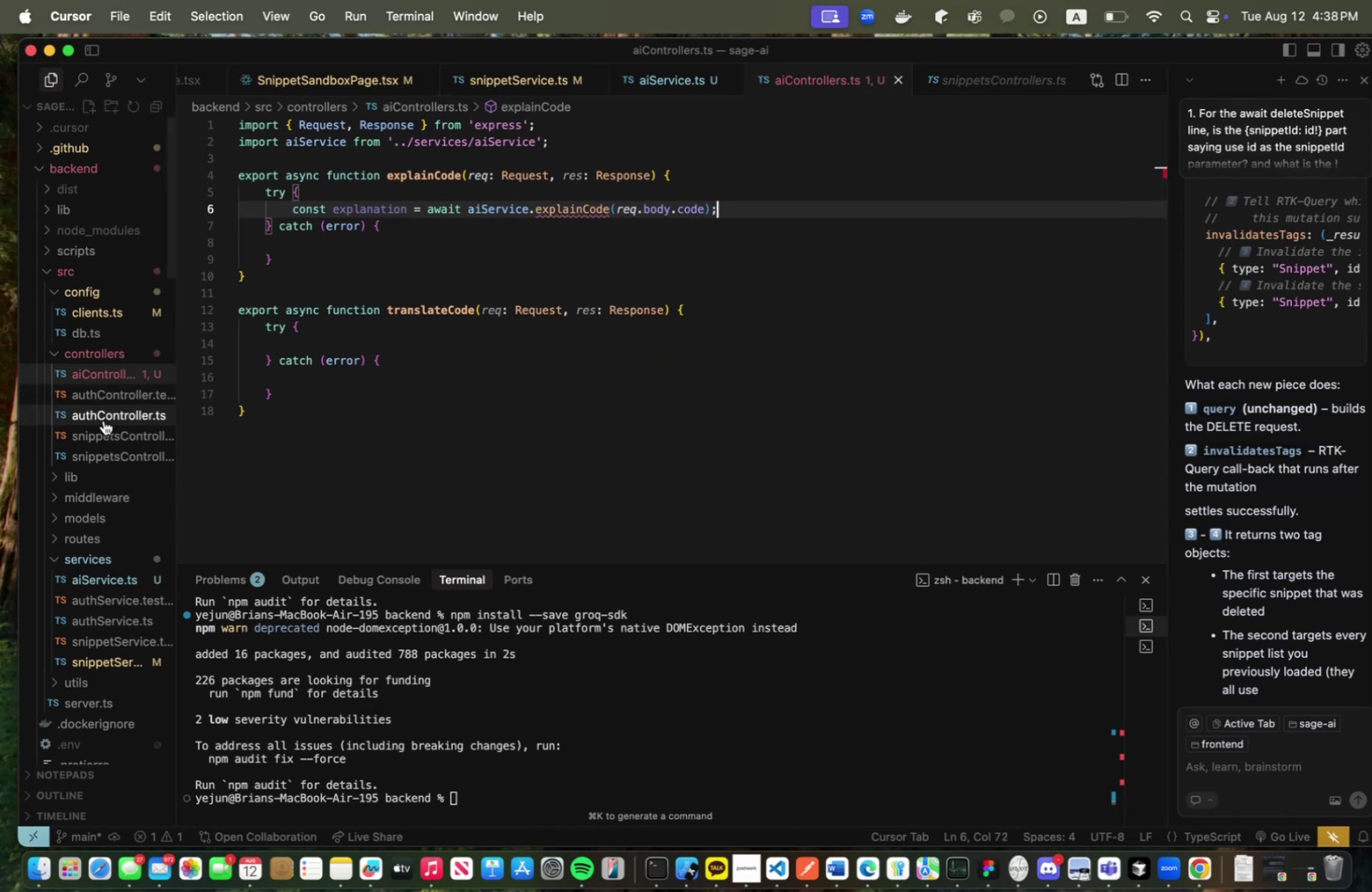 
left_click([104, 420])
 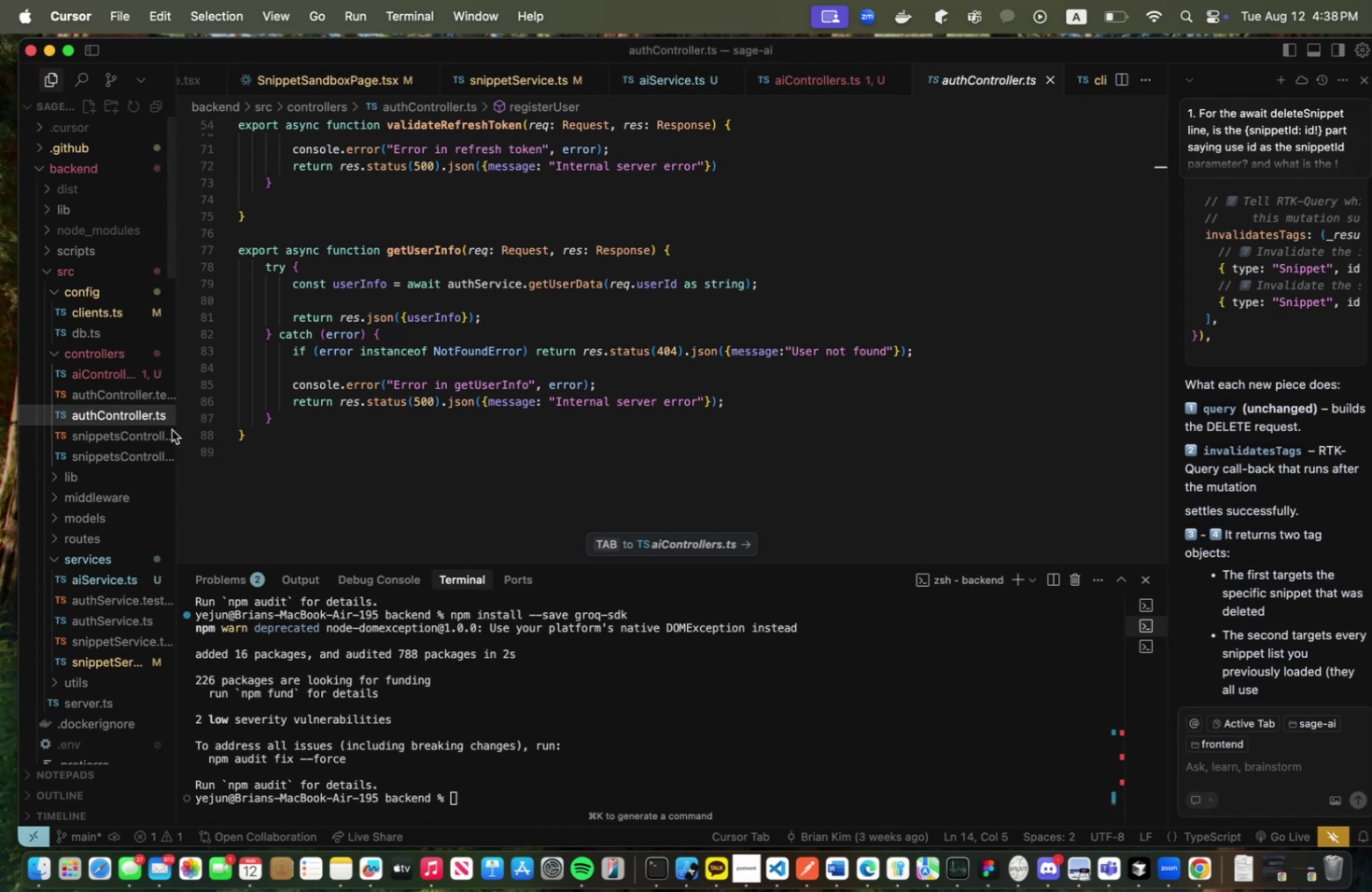 
wait(5.11)
 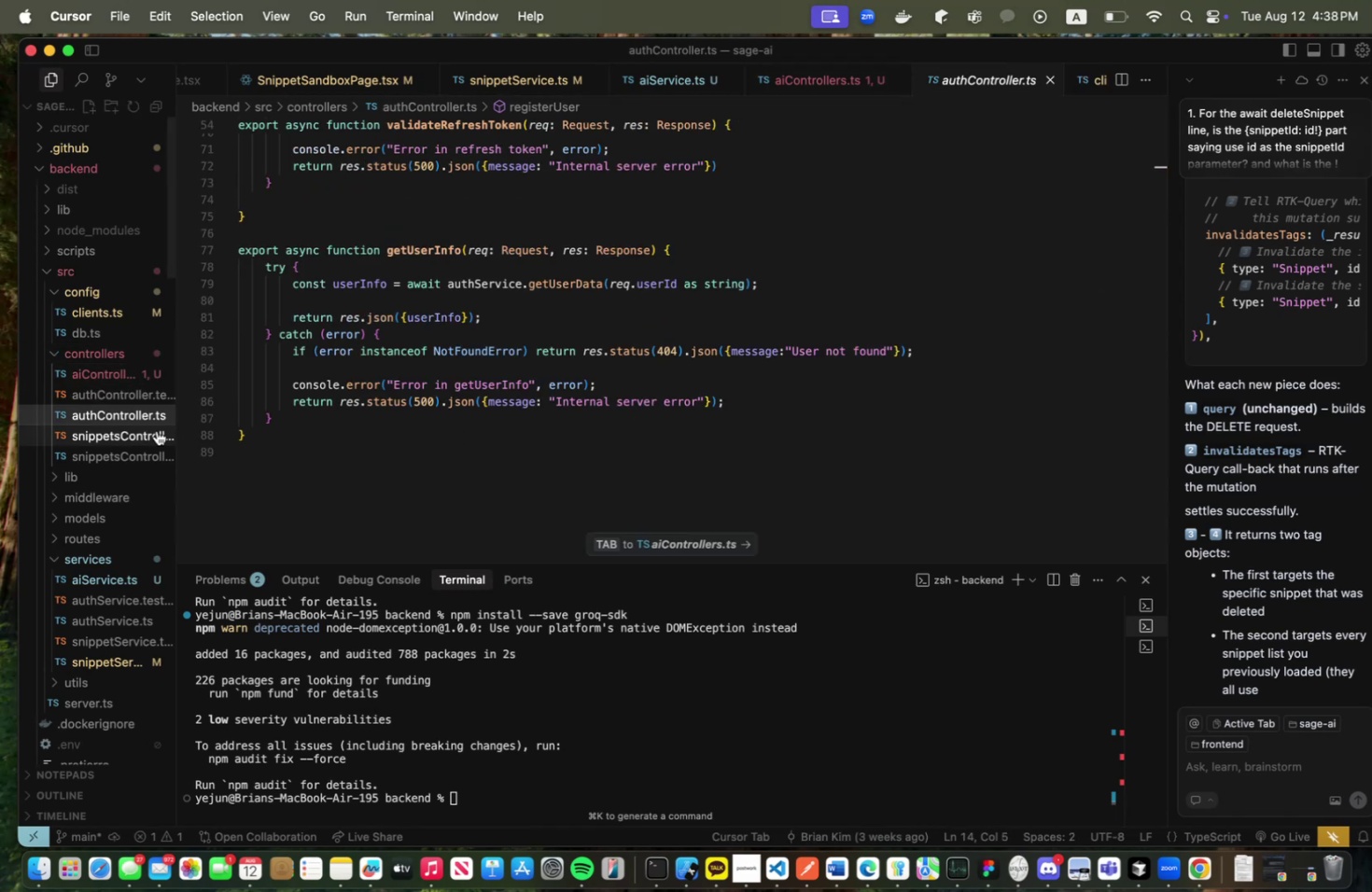 
left_click([107, 377])
 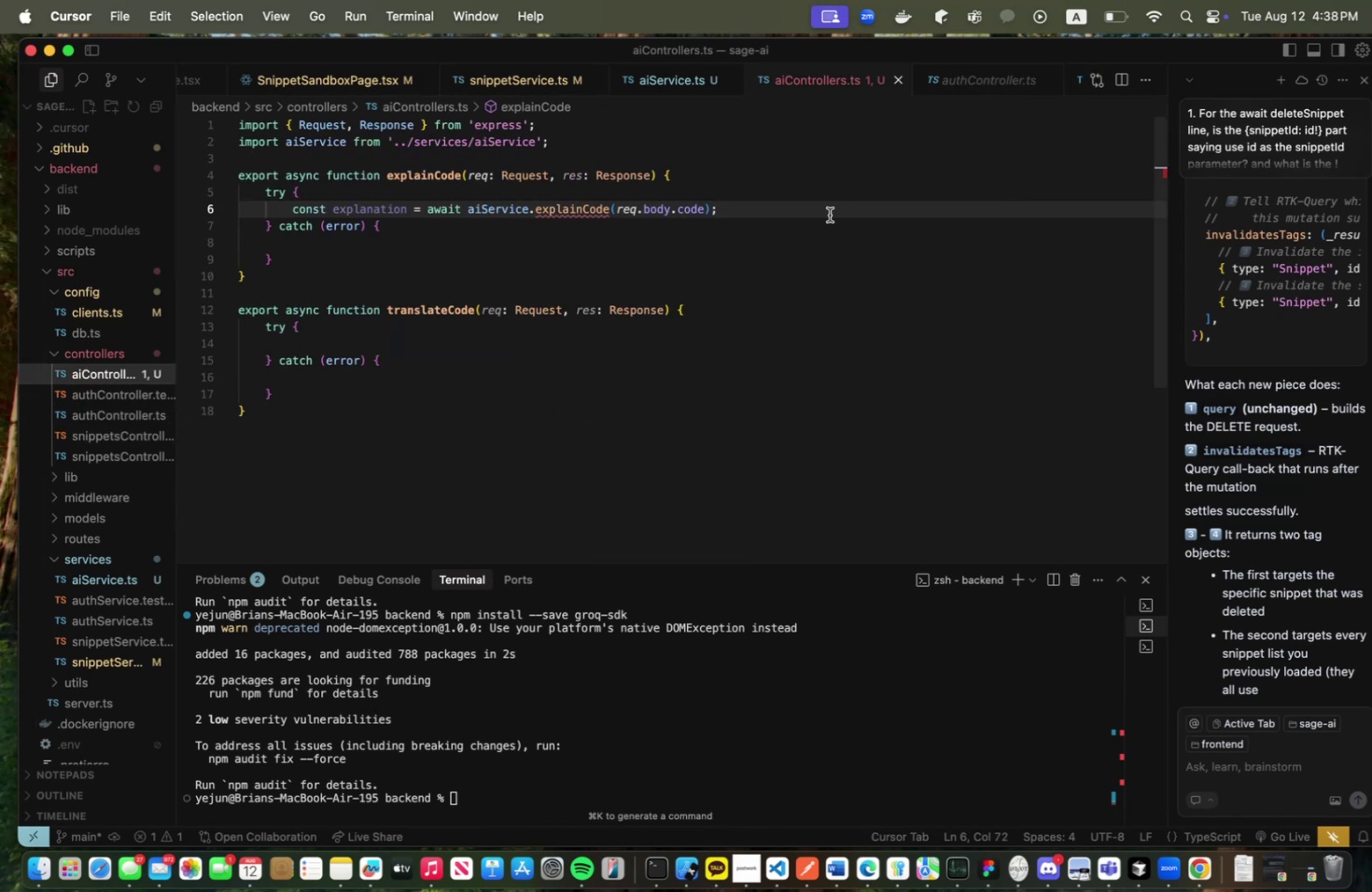 
left_click([829, 214])
 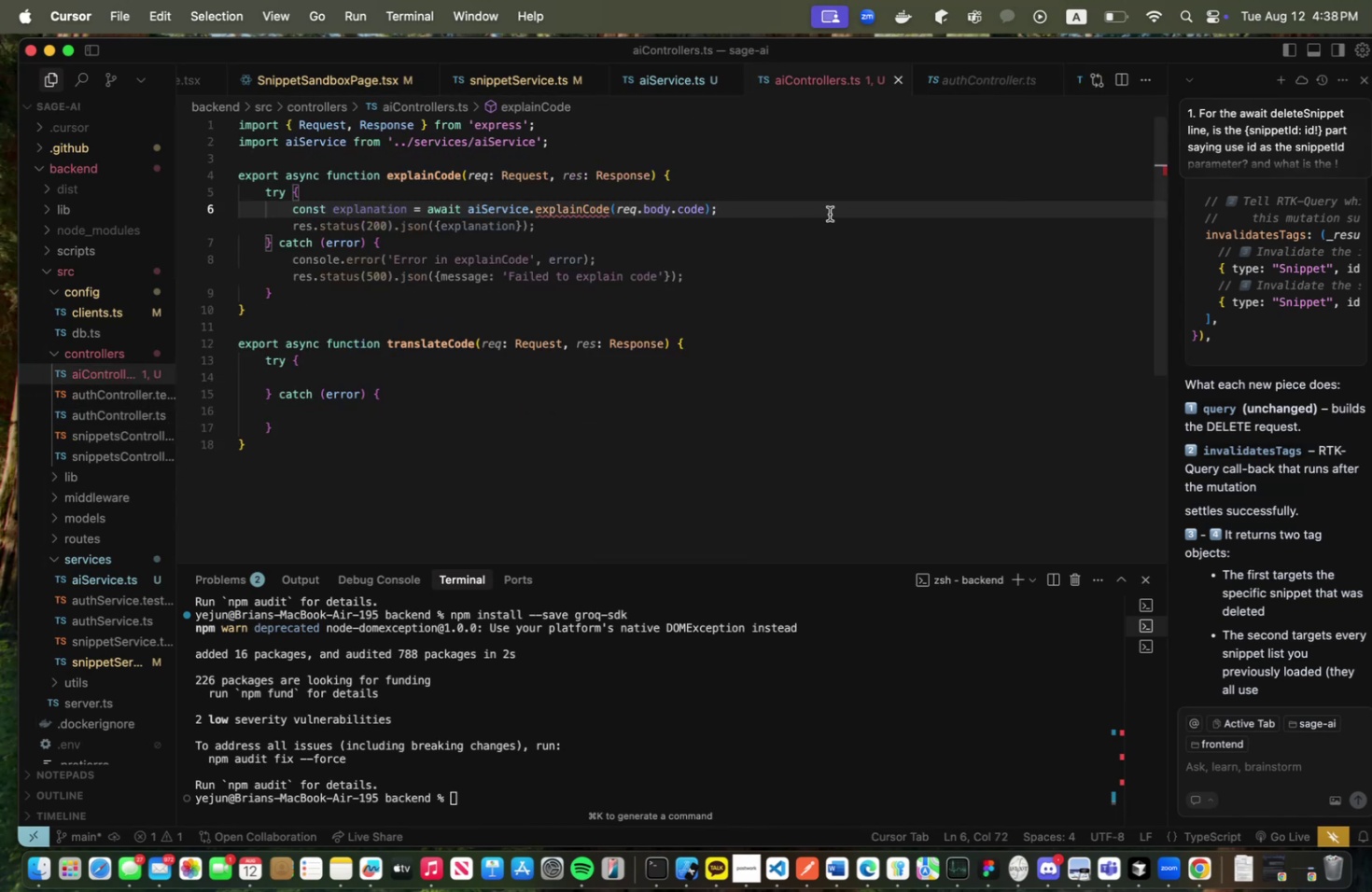 
key(Enter)
 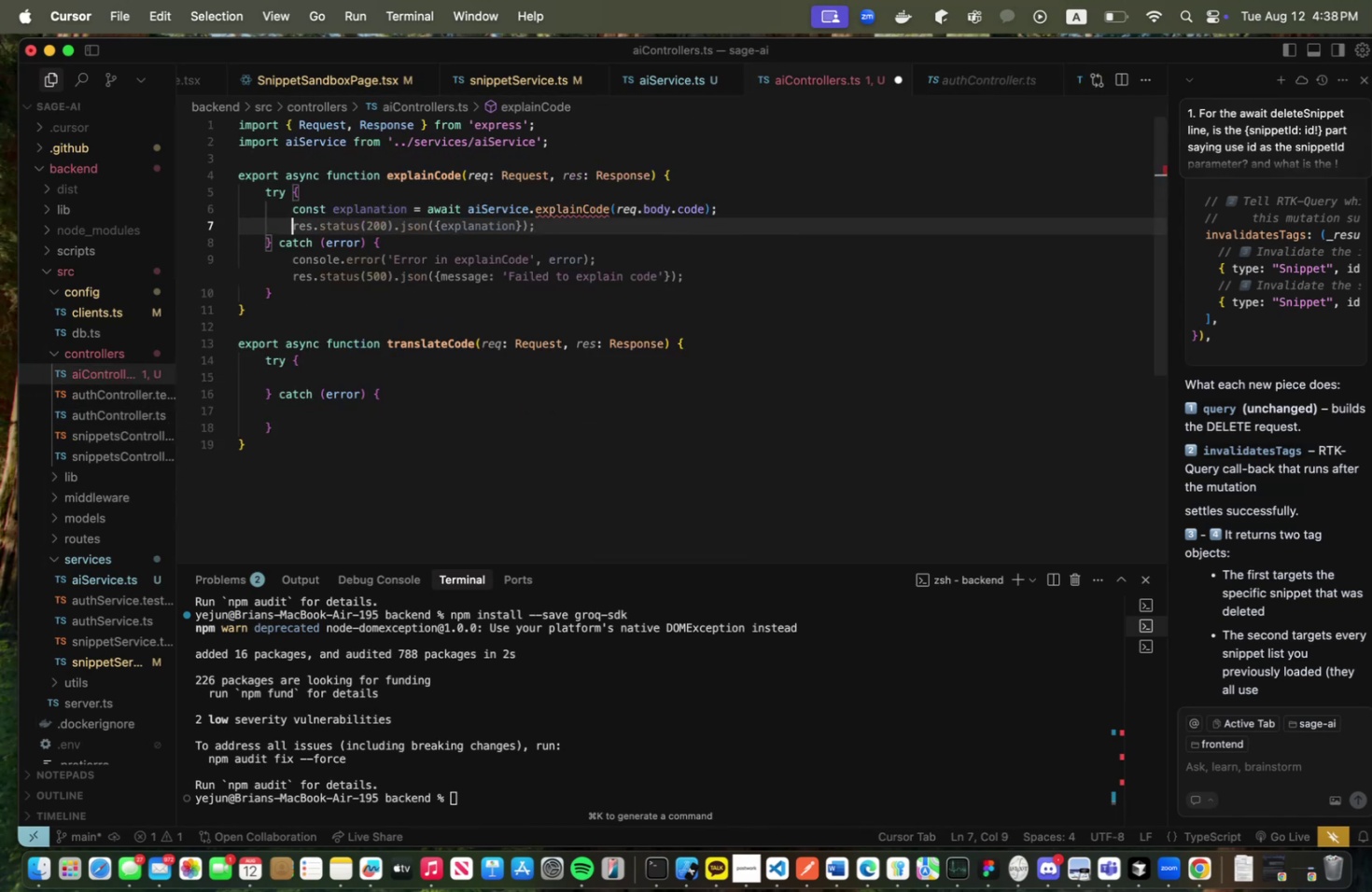 
type(return res.json({explanation)
 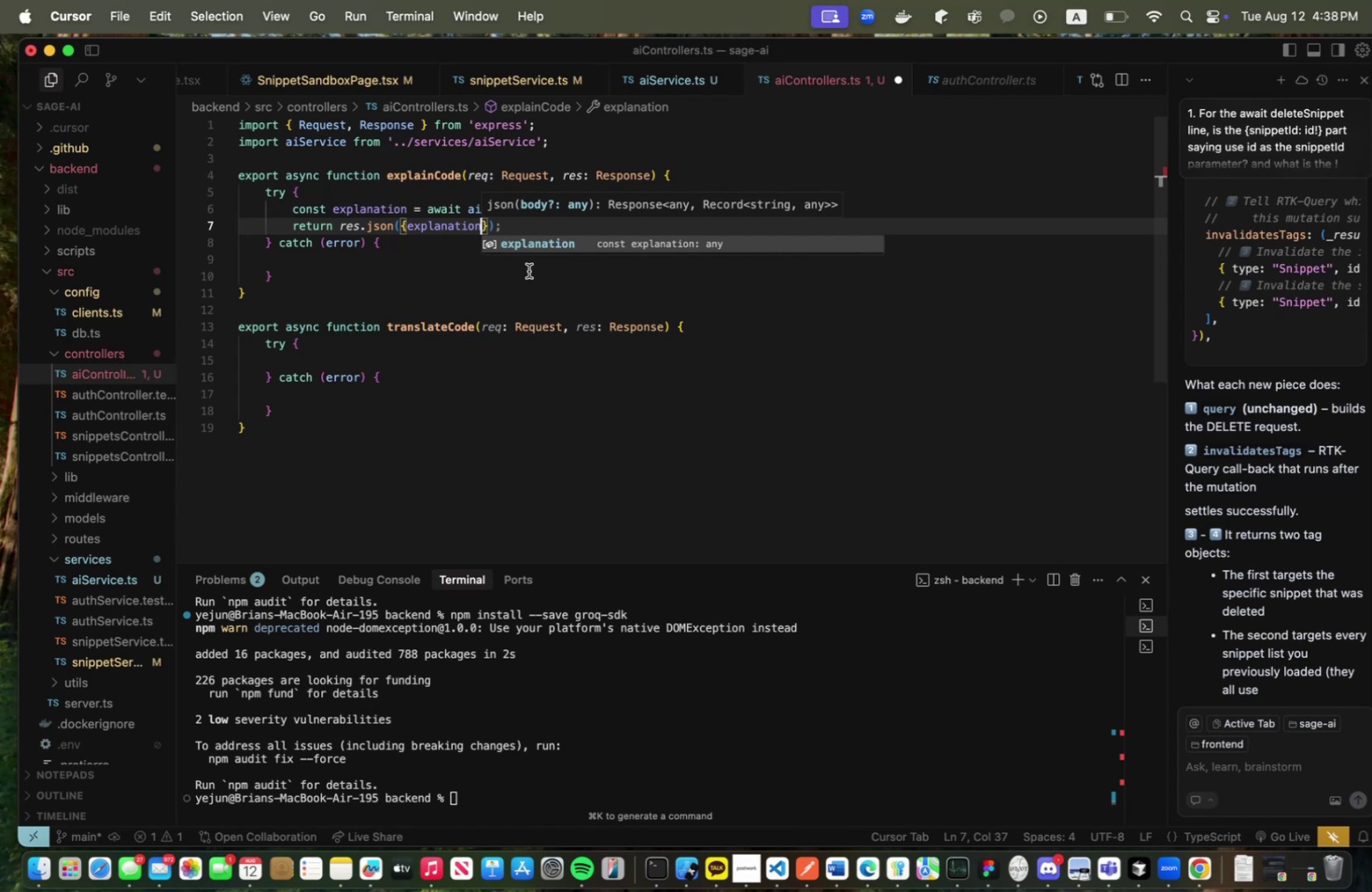 
left_click([494, 272])
 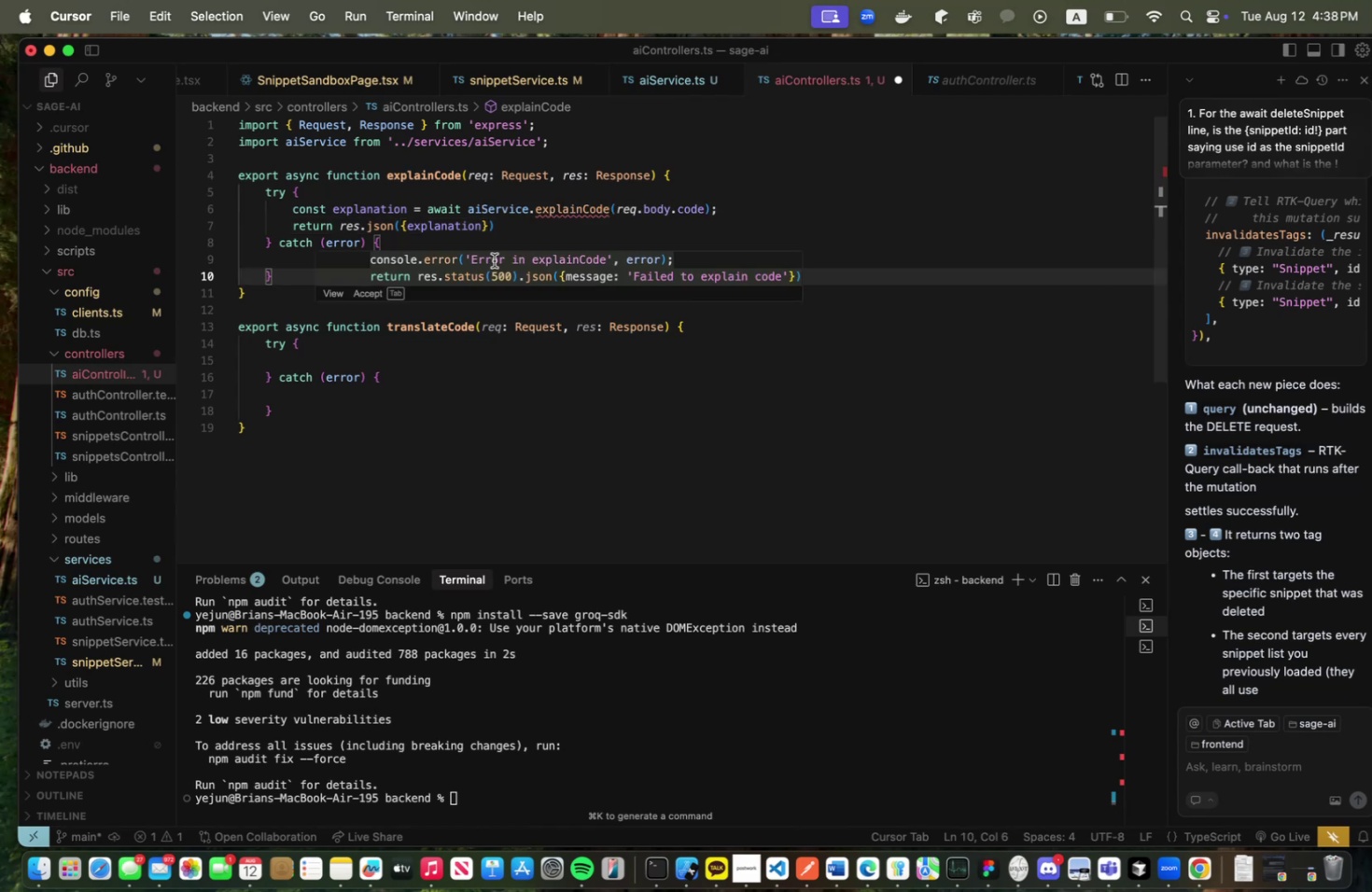 
left_click([494, 260])
 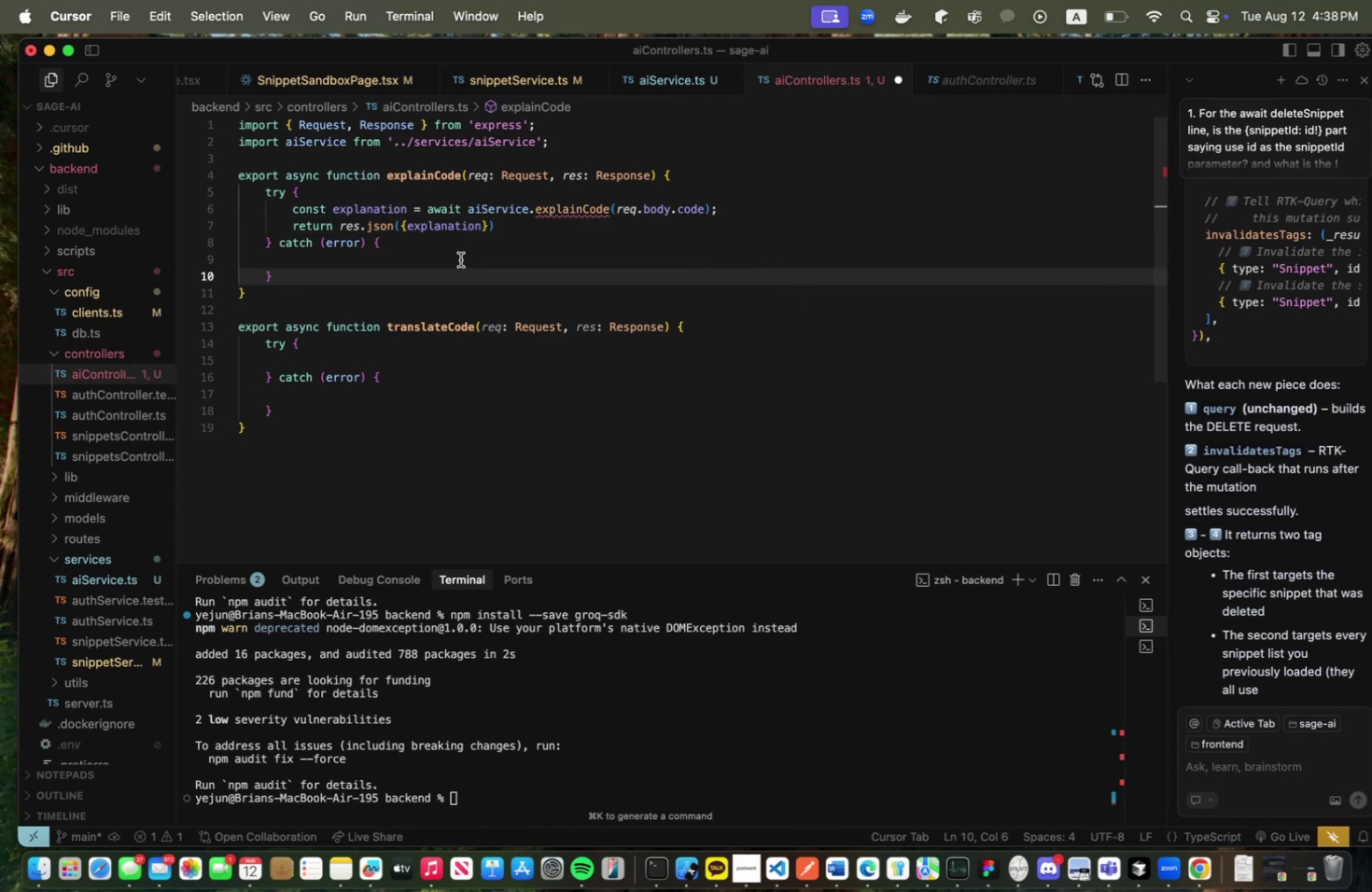 
left_click([460, 259])
 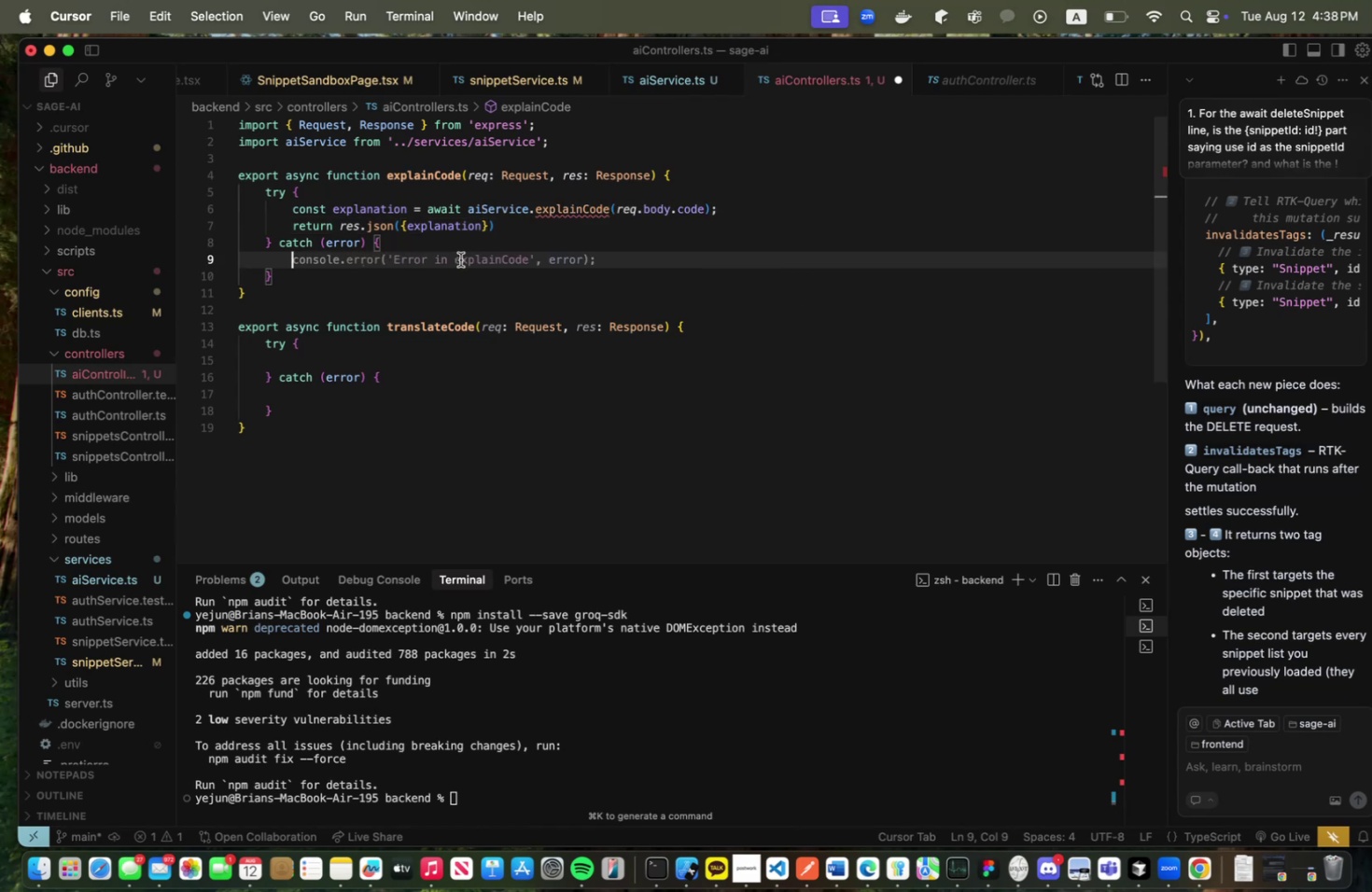 
type(console.error('Error in explainCode', error'))
key(Backspace)
key(Backspace)
type();)
 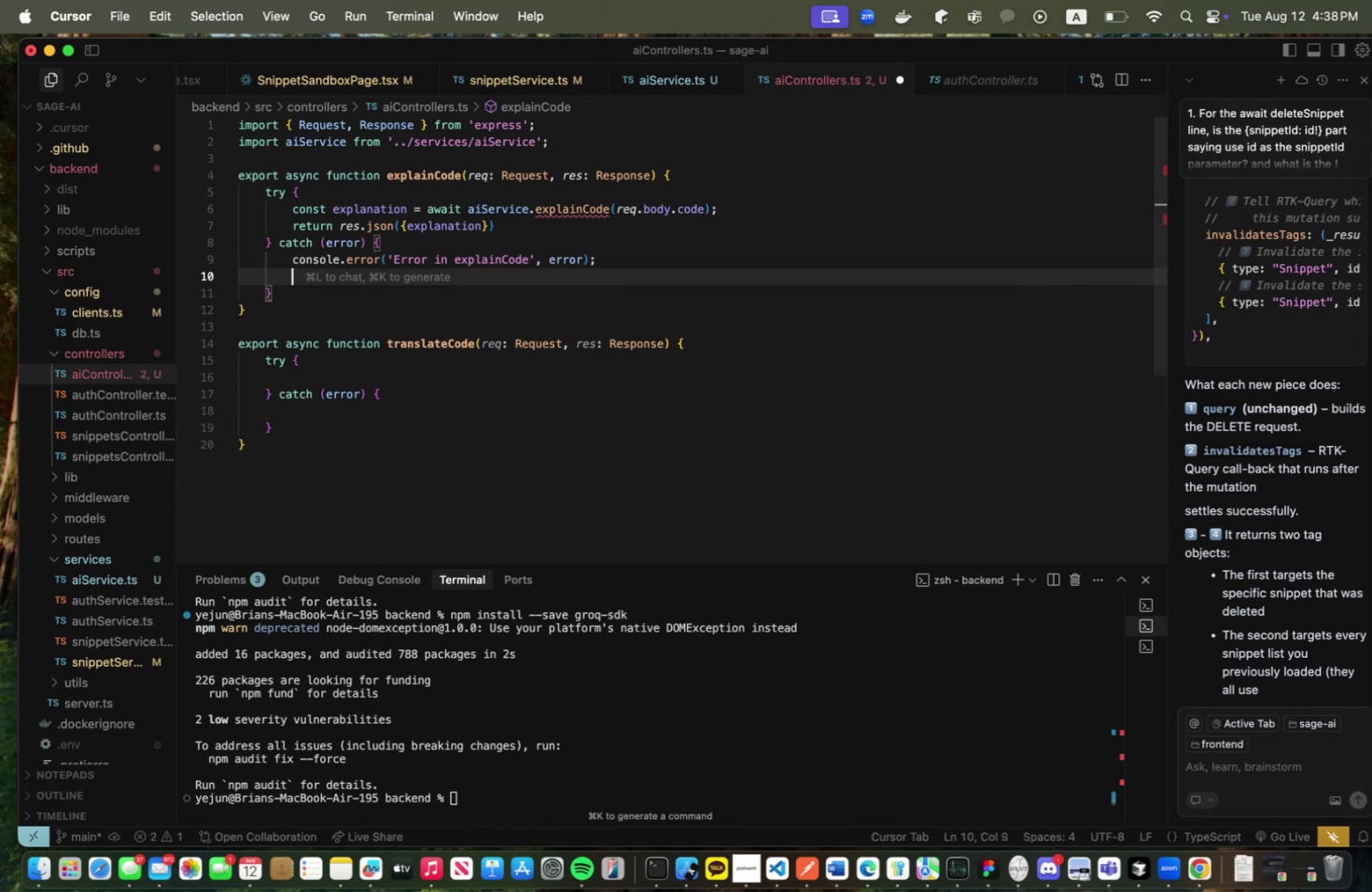 
key(Enter)
 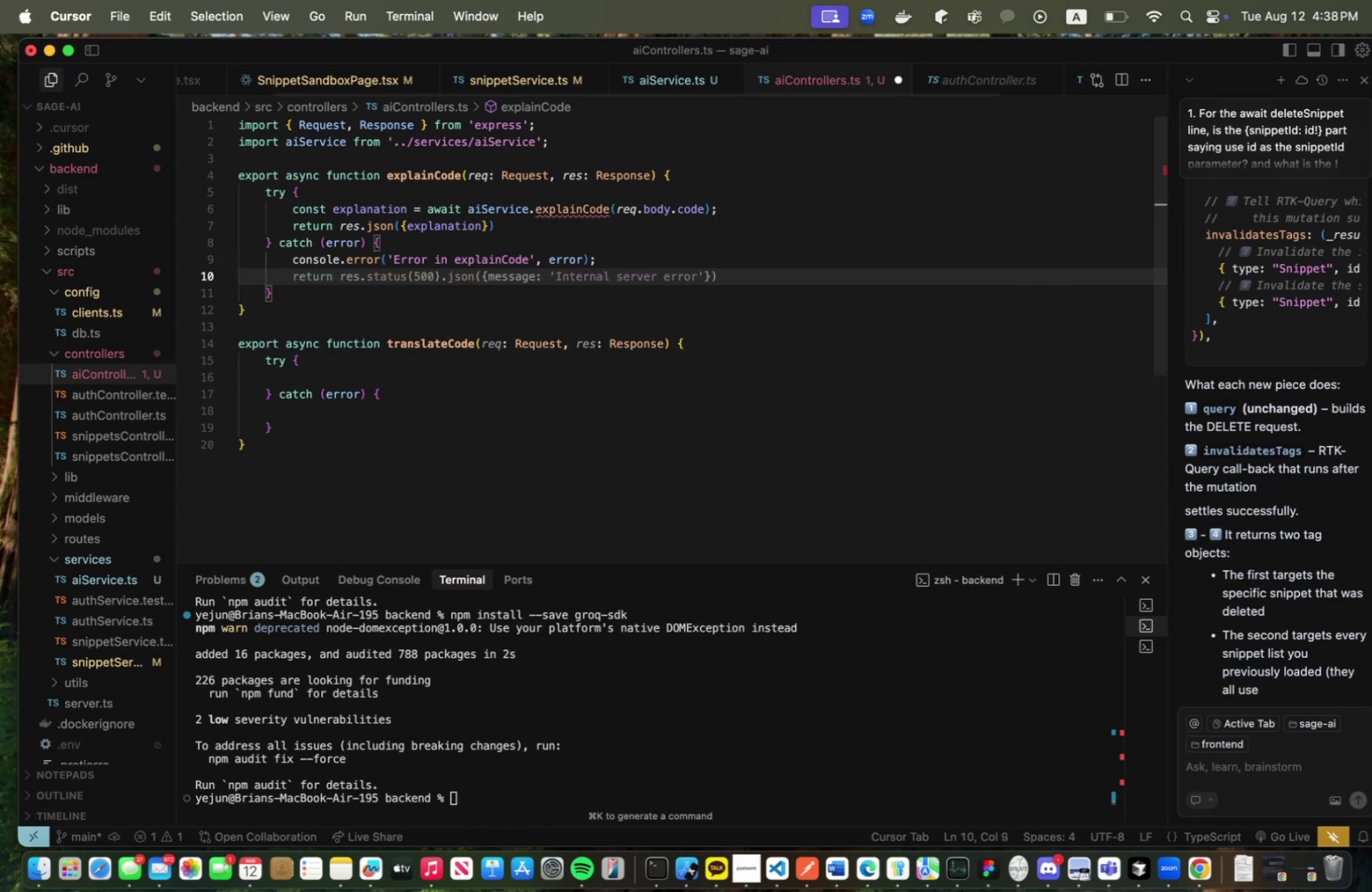 
type(return res.status(500).jos)
key(Backspace)
key(Backspace)
type(son(P)
key(Backspace)
type({message: 'F)
key(Backspace)
type(Error in explainCode controller)
 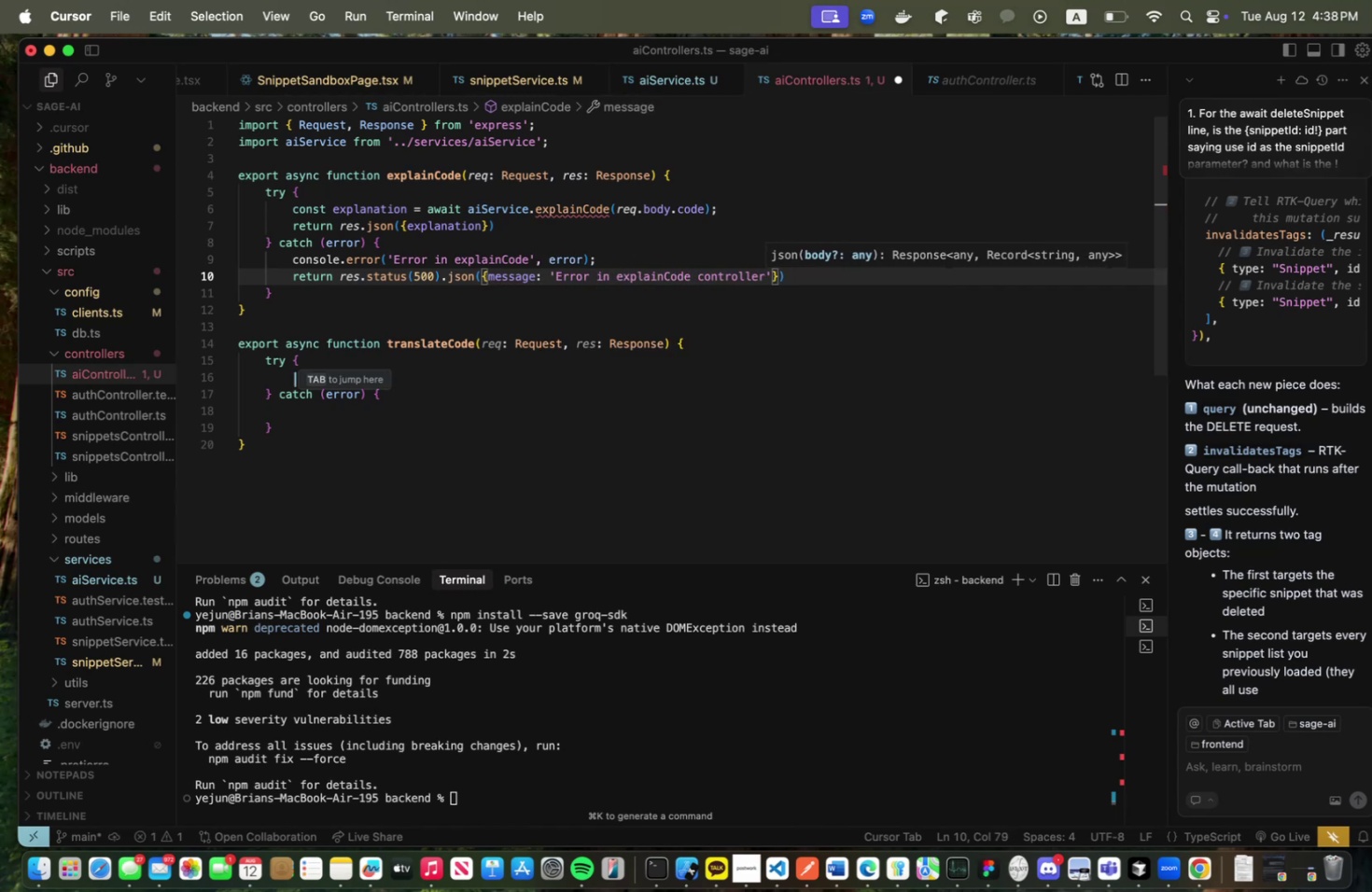 
left_click([675, 254])
 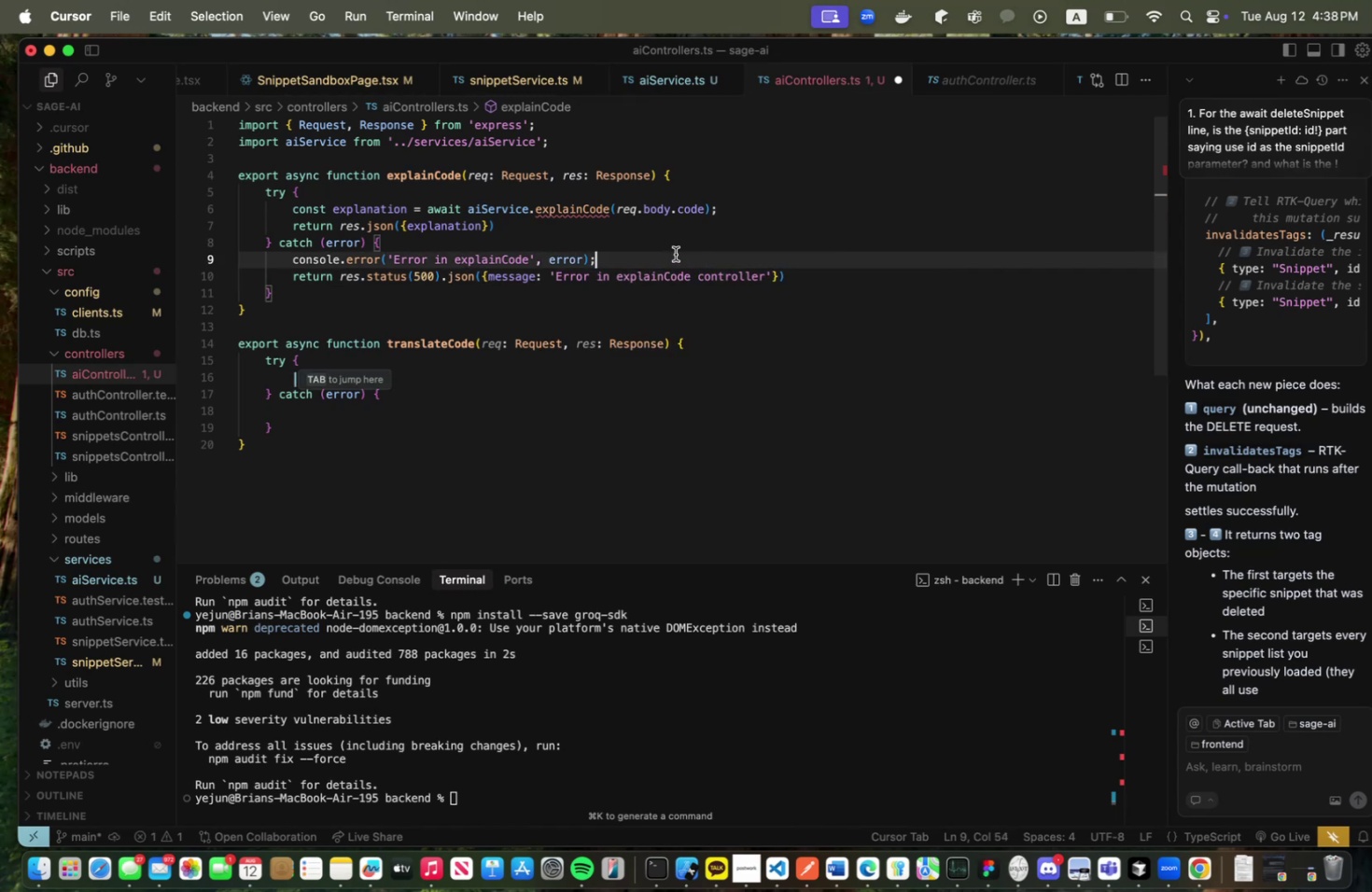 
key(Meta+CommandLeft)
 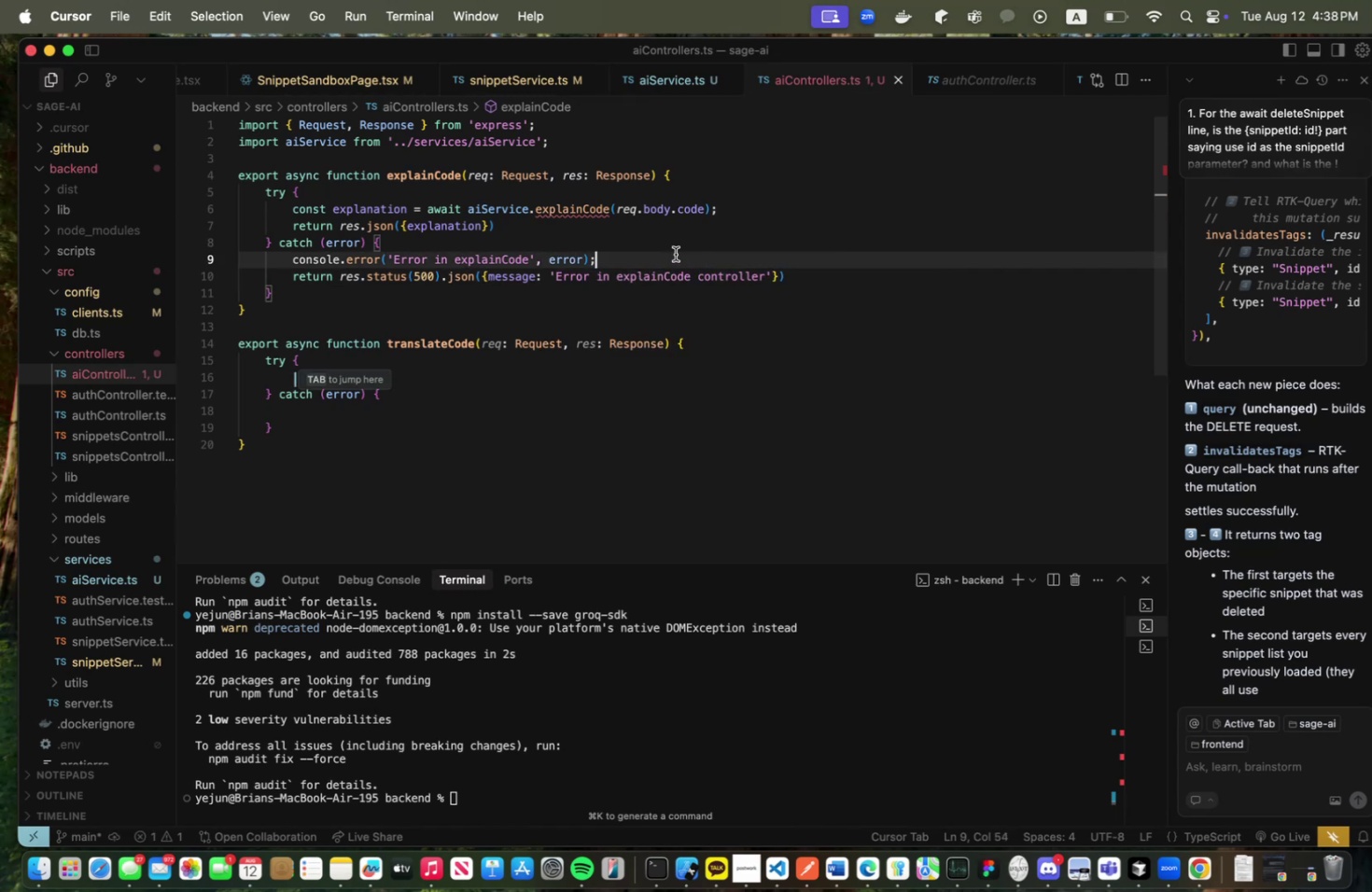 
key(Meta+S)
 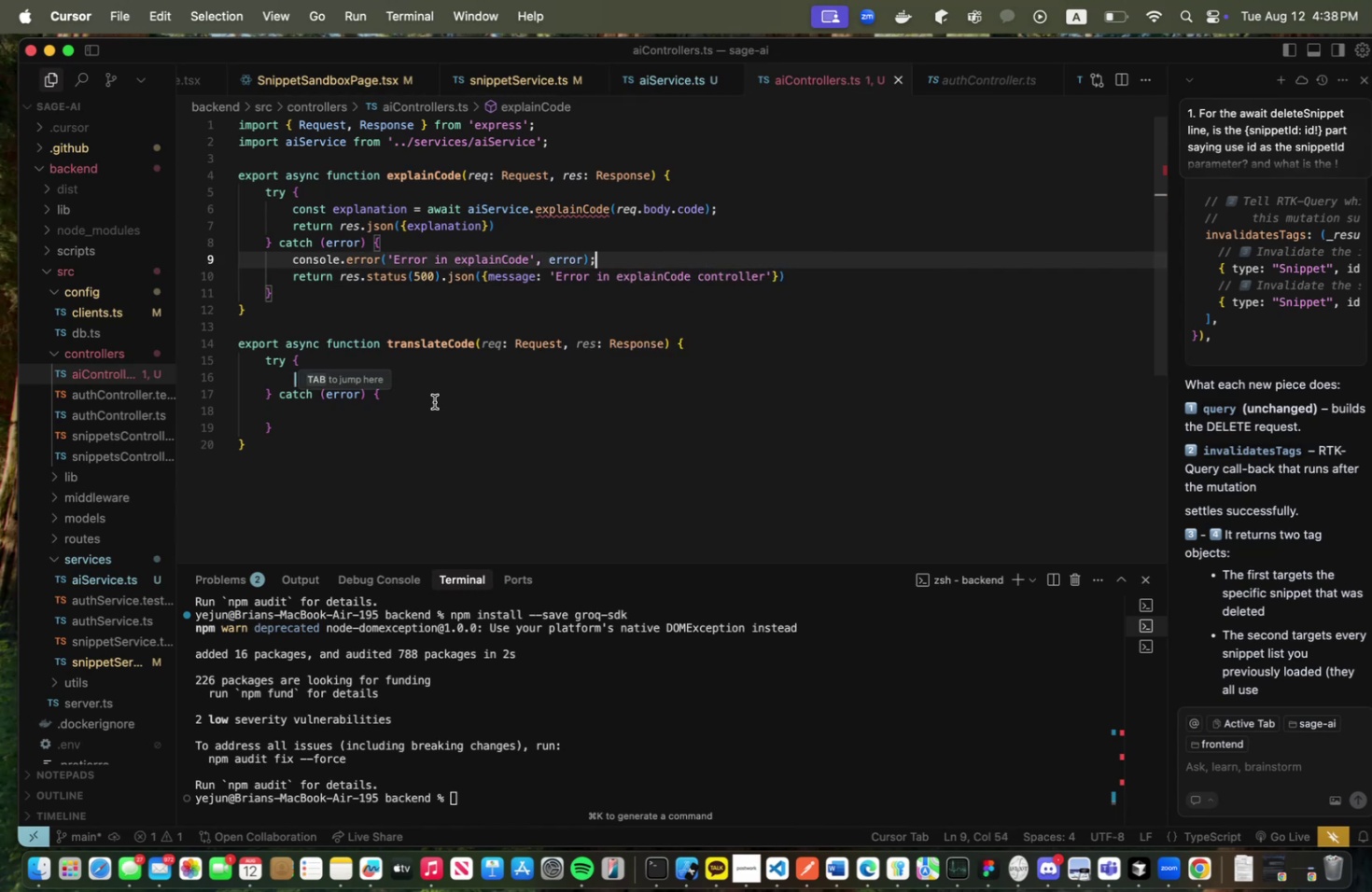 
left_click([429, 383])
 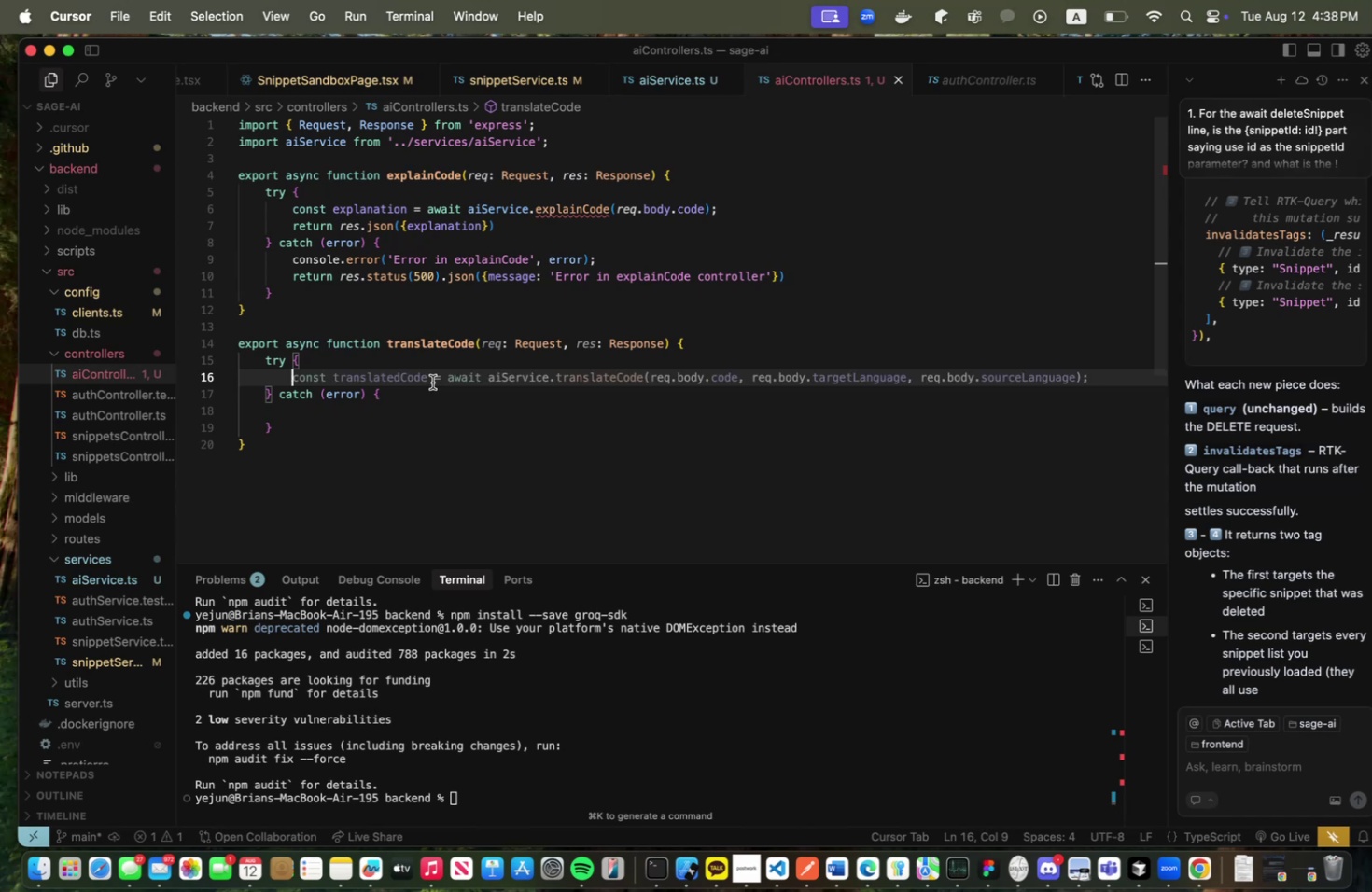 
type(const translation)
key(Backspace)
key(Backspace)
key(Backspace)
type(edCoded = )
key(Backspace)
key(Backspace)
key(Backspace)
key(Backspace)
type( = await aiService.translateCode(req.body.code, req.body.targetLNA)
key(Backspace)
key(Backspace)
type(na)
key(Backspace)
key(Backspace)
type(A)
key(Backspace)
type(ANGUAGE, REQ.BODYU)
key(Backspace)
type(.sOURCElANGUAGE)
 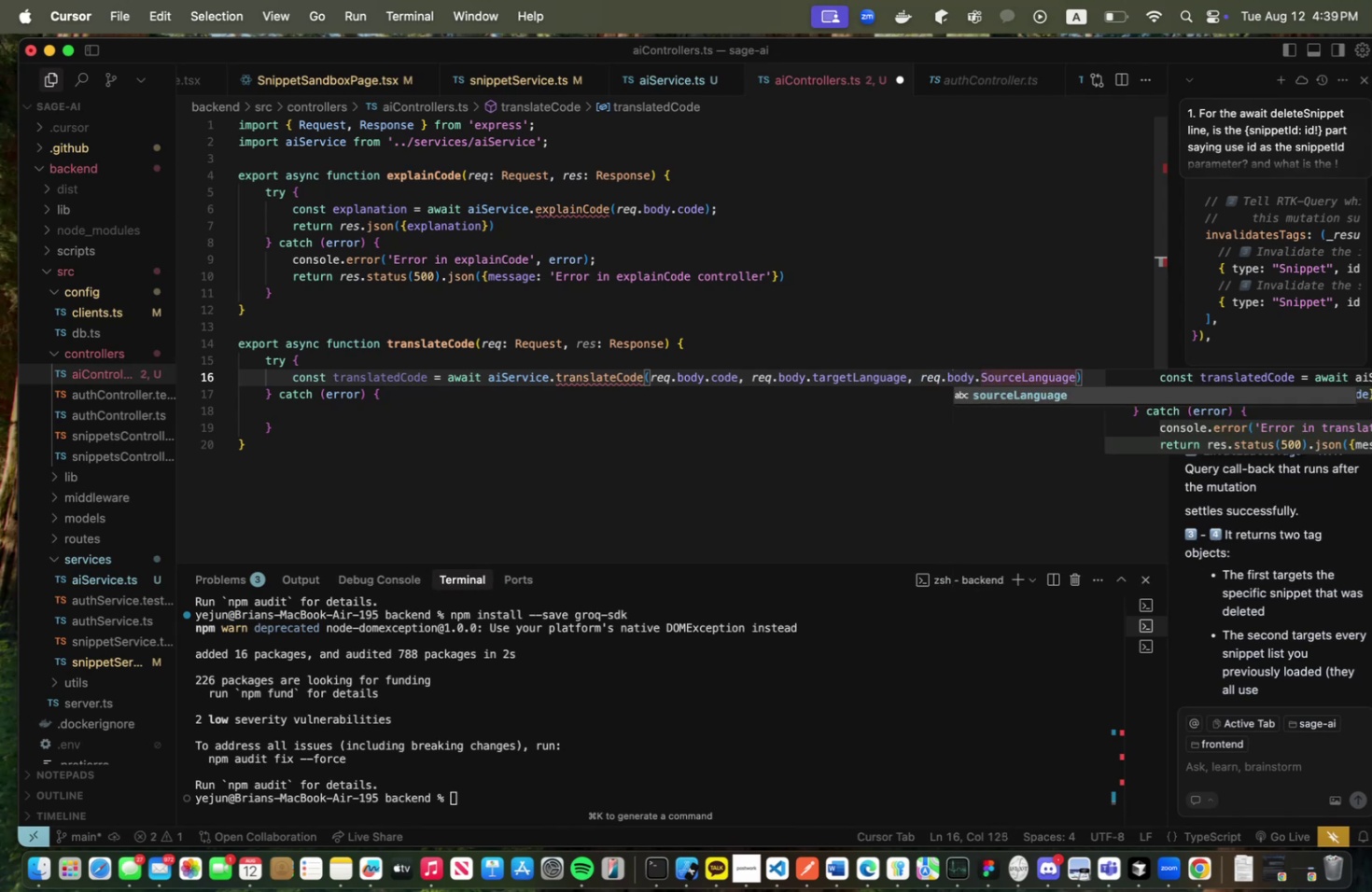 
hold_key(key=CapsLock, duration=0.81)
 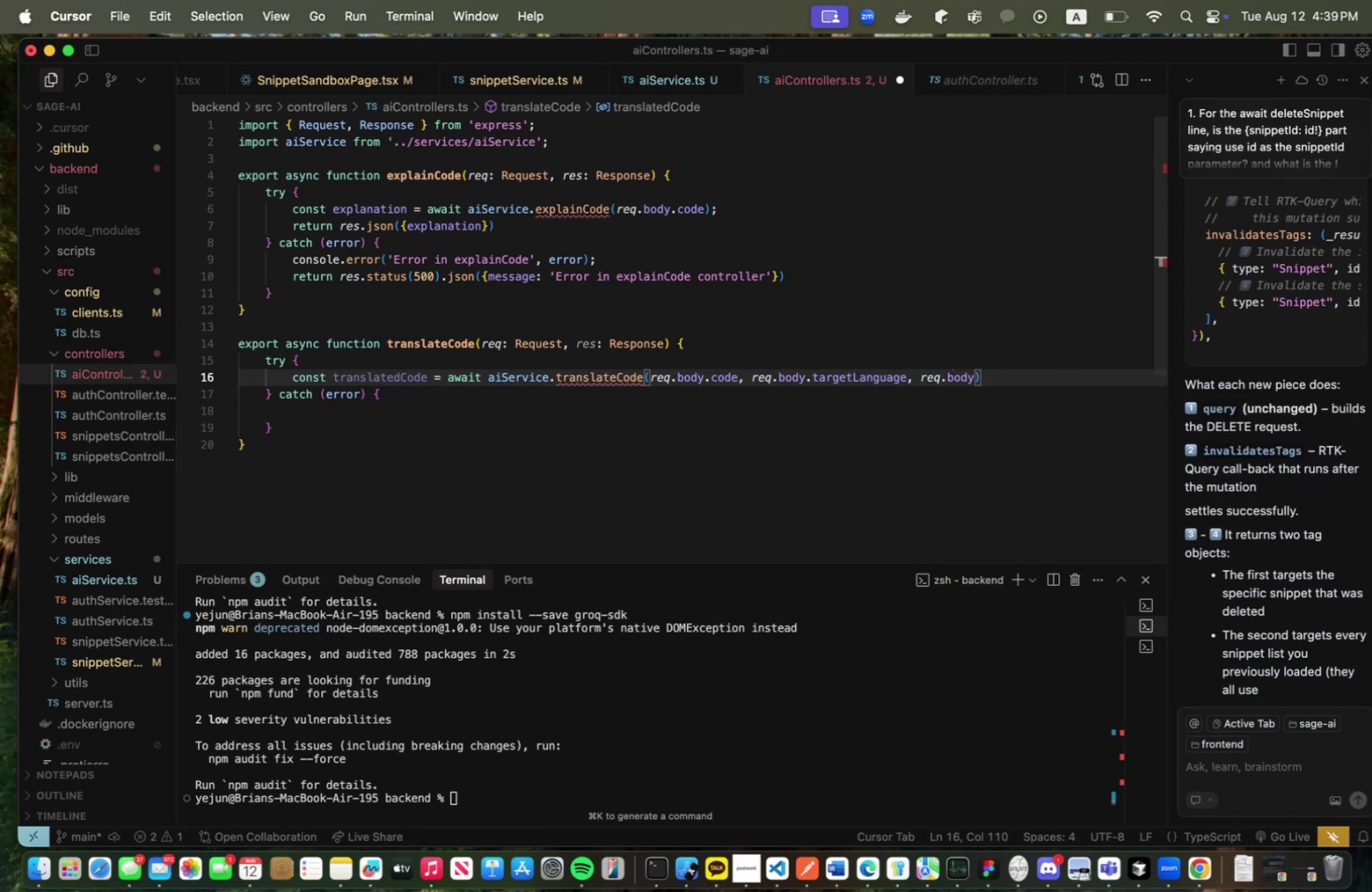 
left_click([677, 75])
 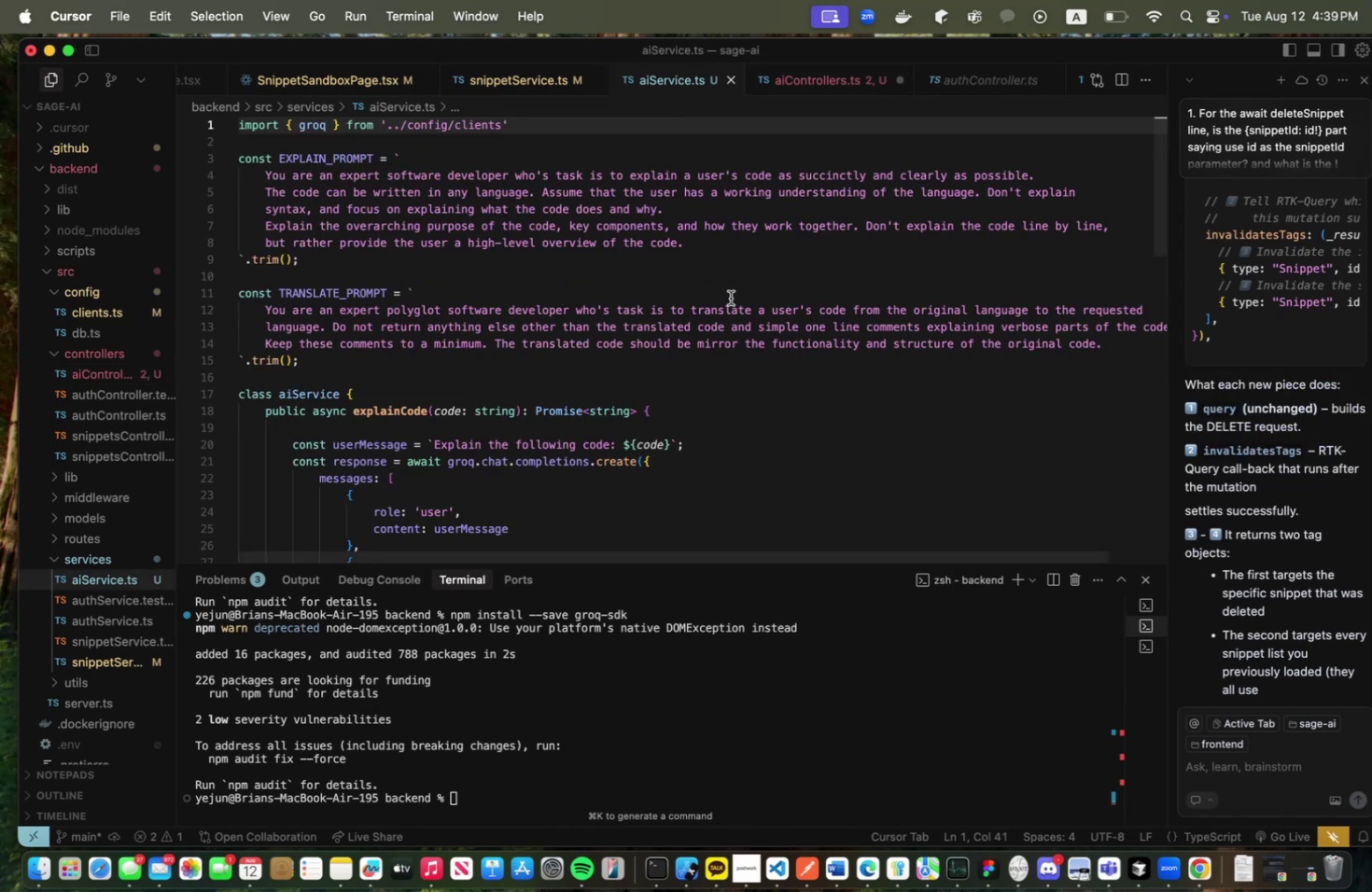 
scroll: coordinate [720, 333], scroll_direction: down, amount: 11.0
 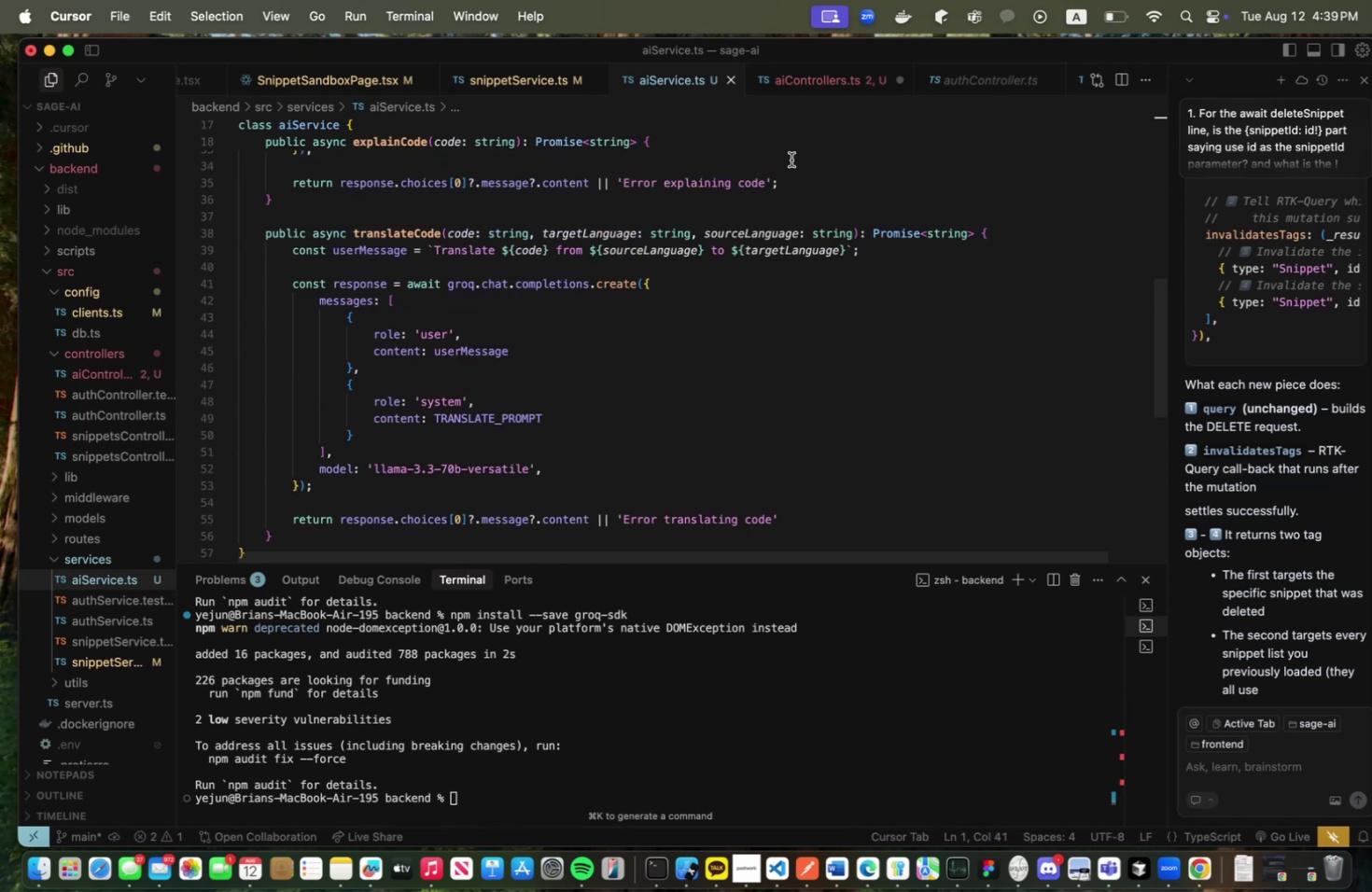 
left_click([782, 91])
 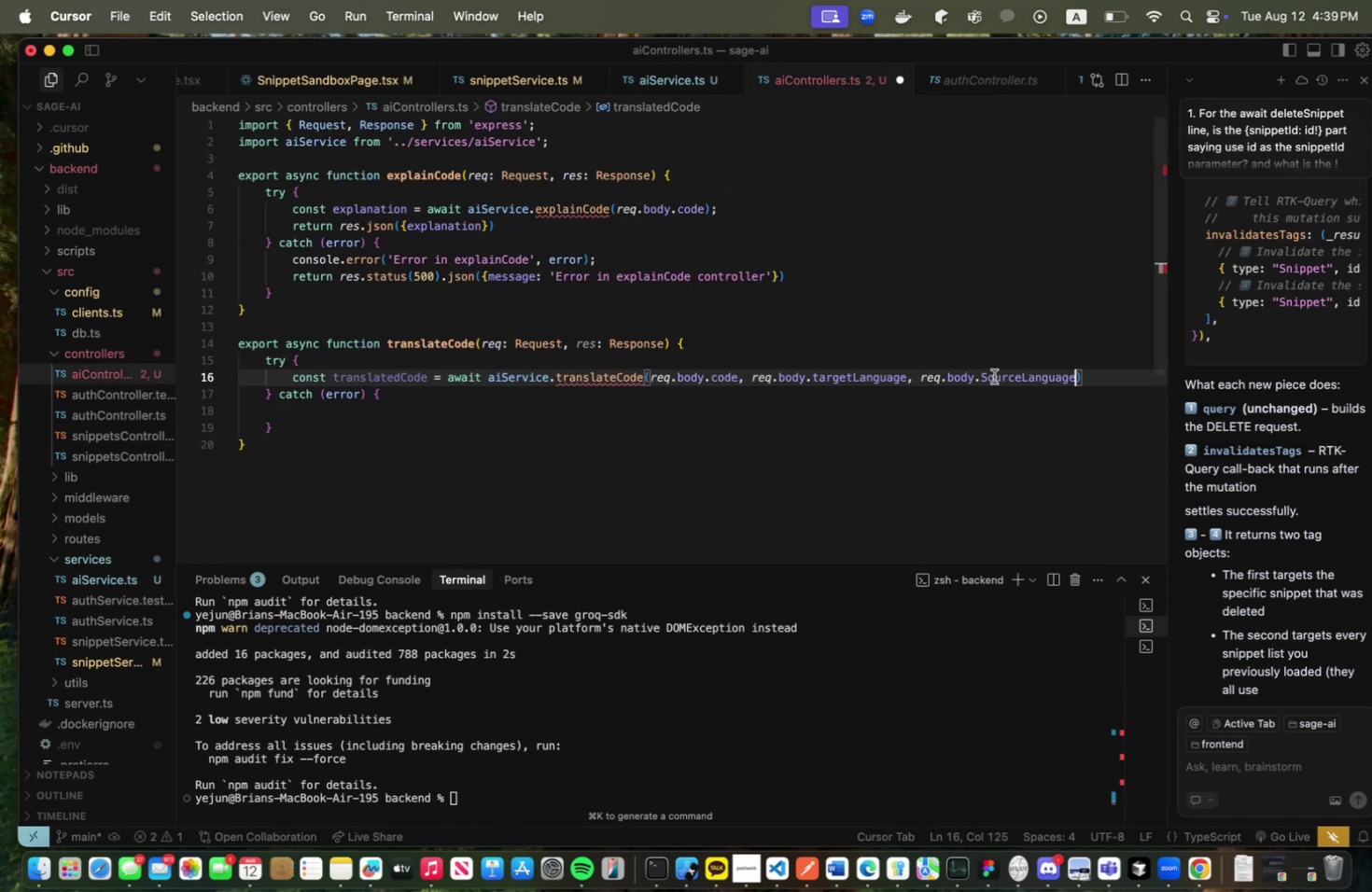 
left_click([987, 373])
 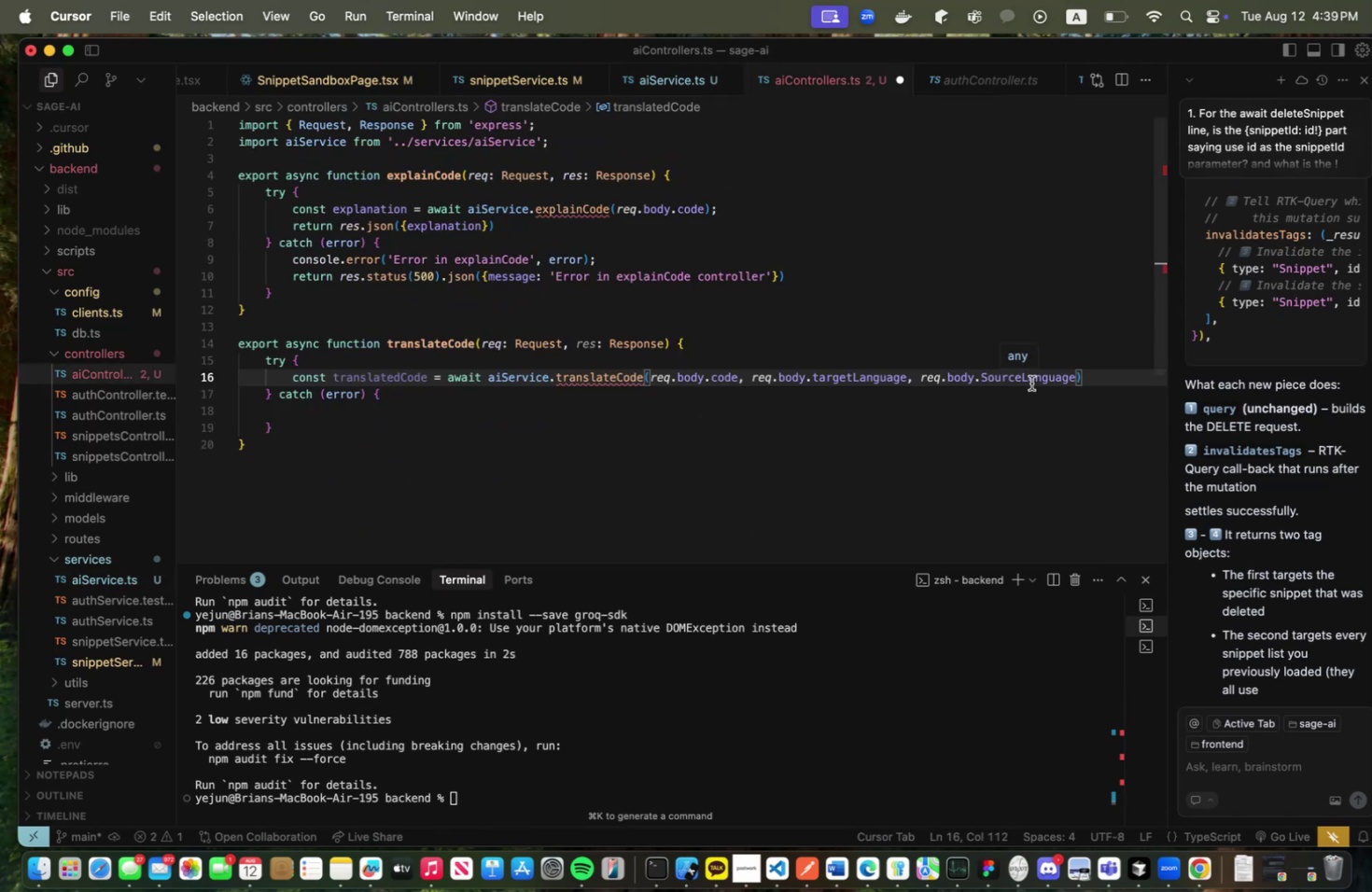 
key(Backspace)
 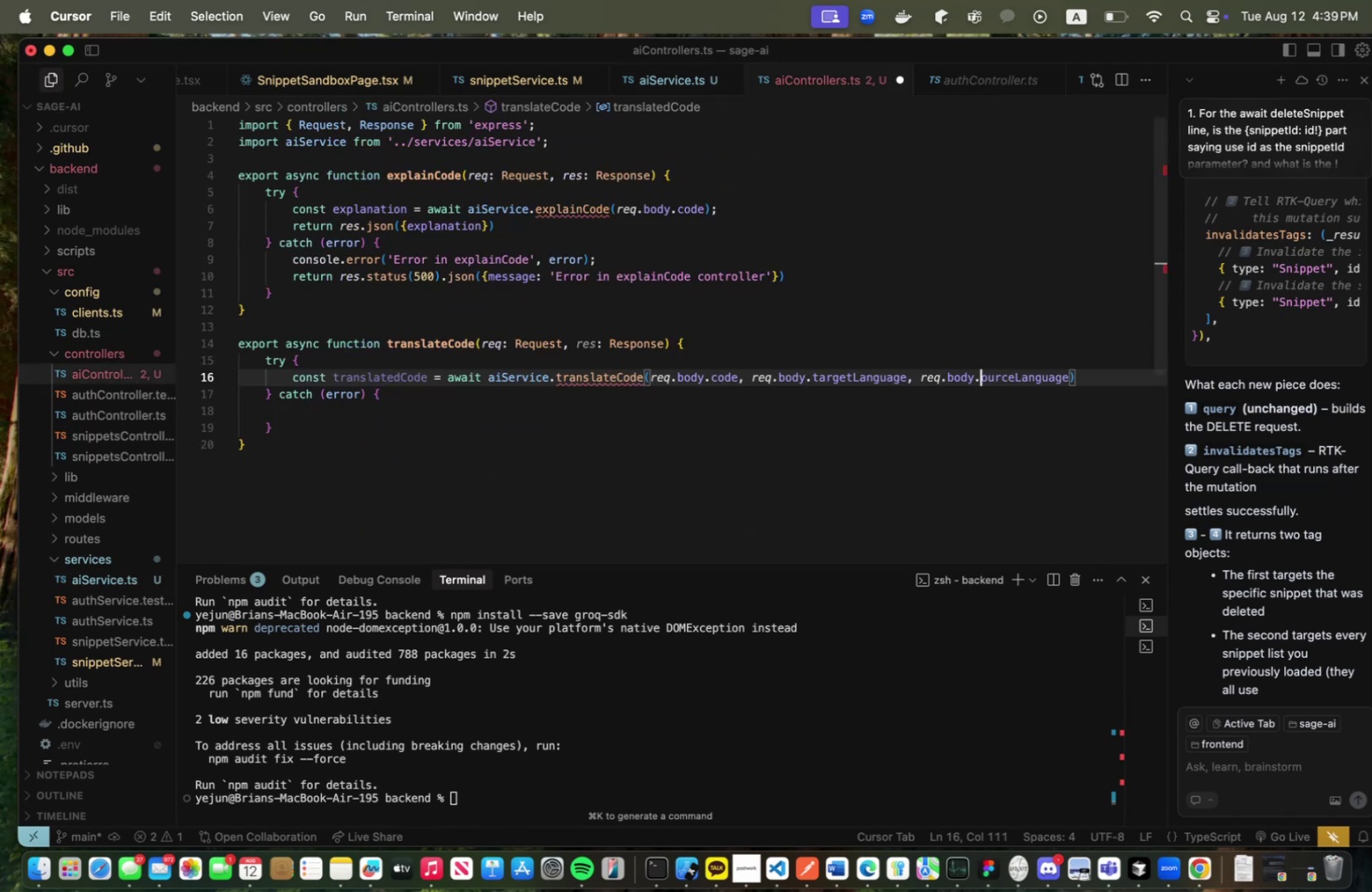 
key(S)
 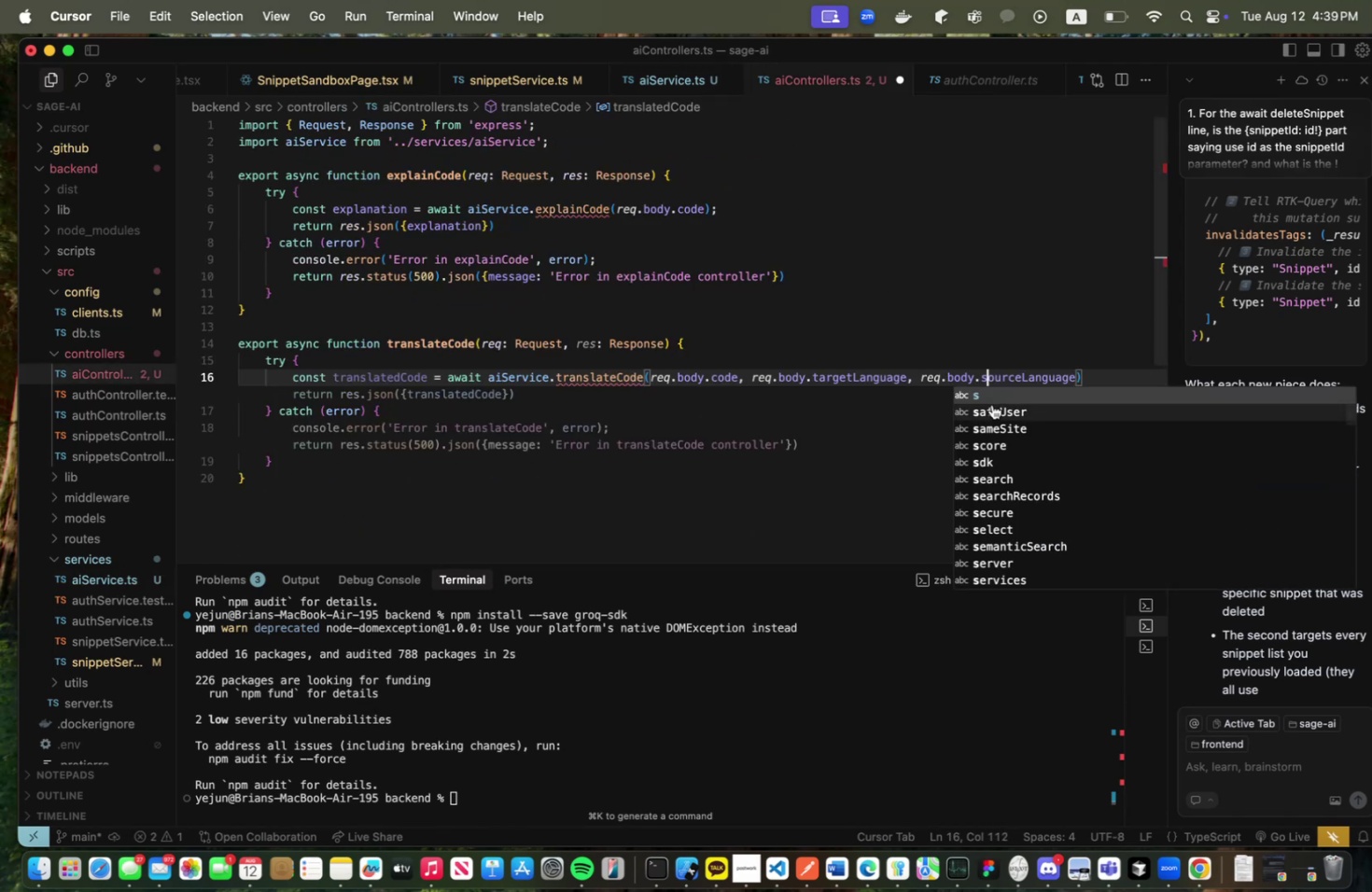 
key(Meta+CommandLeft)
 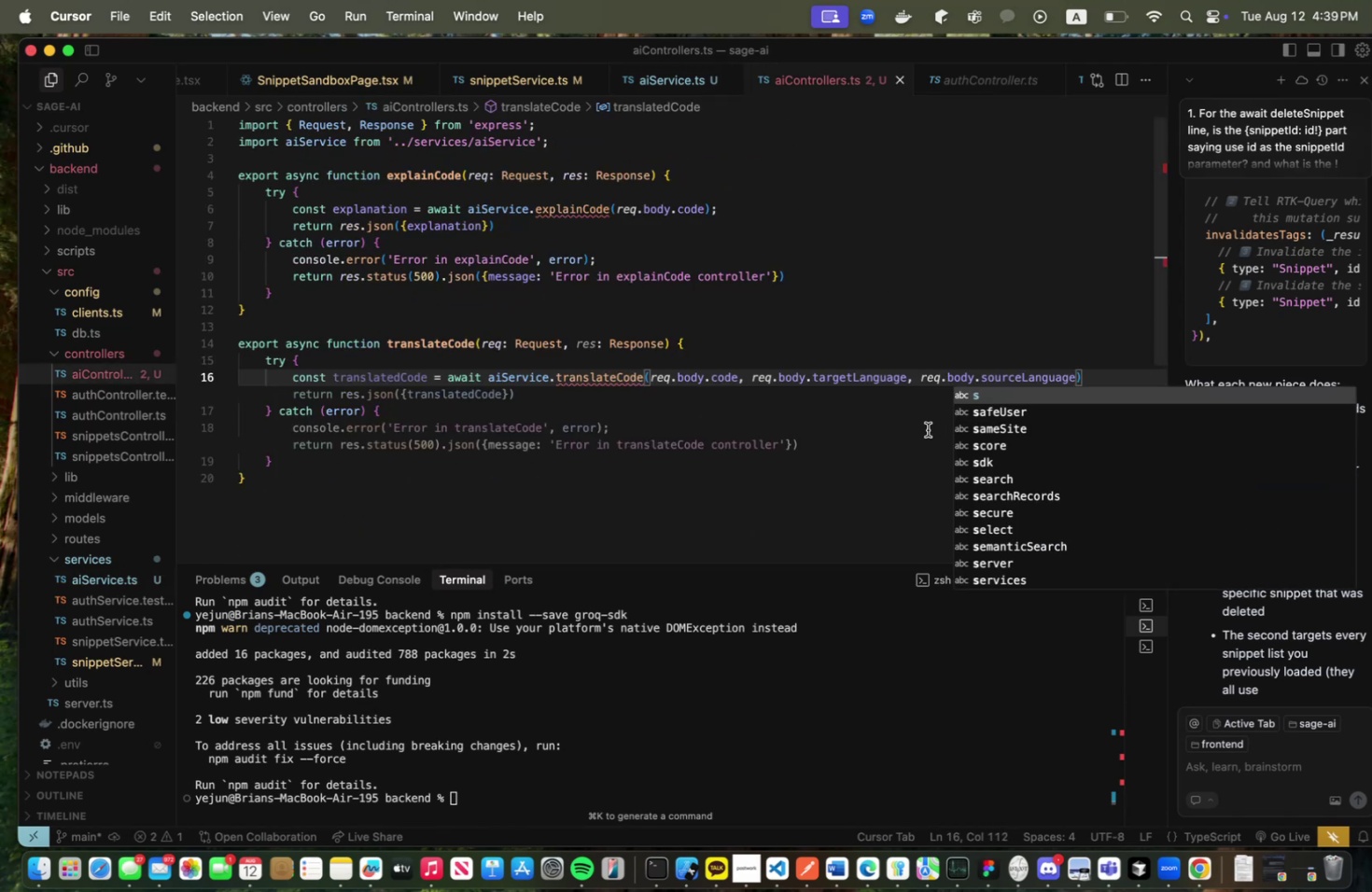 
key(Meta+S)
 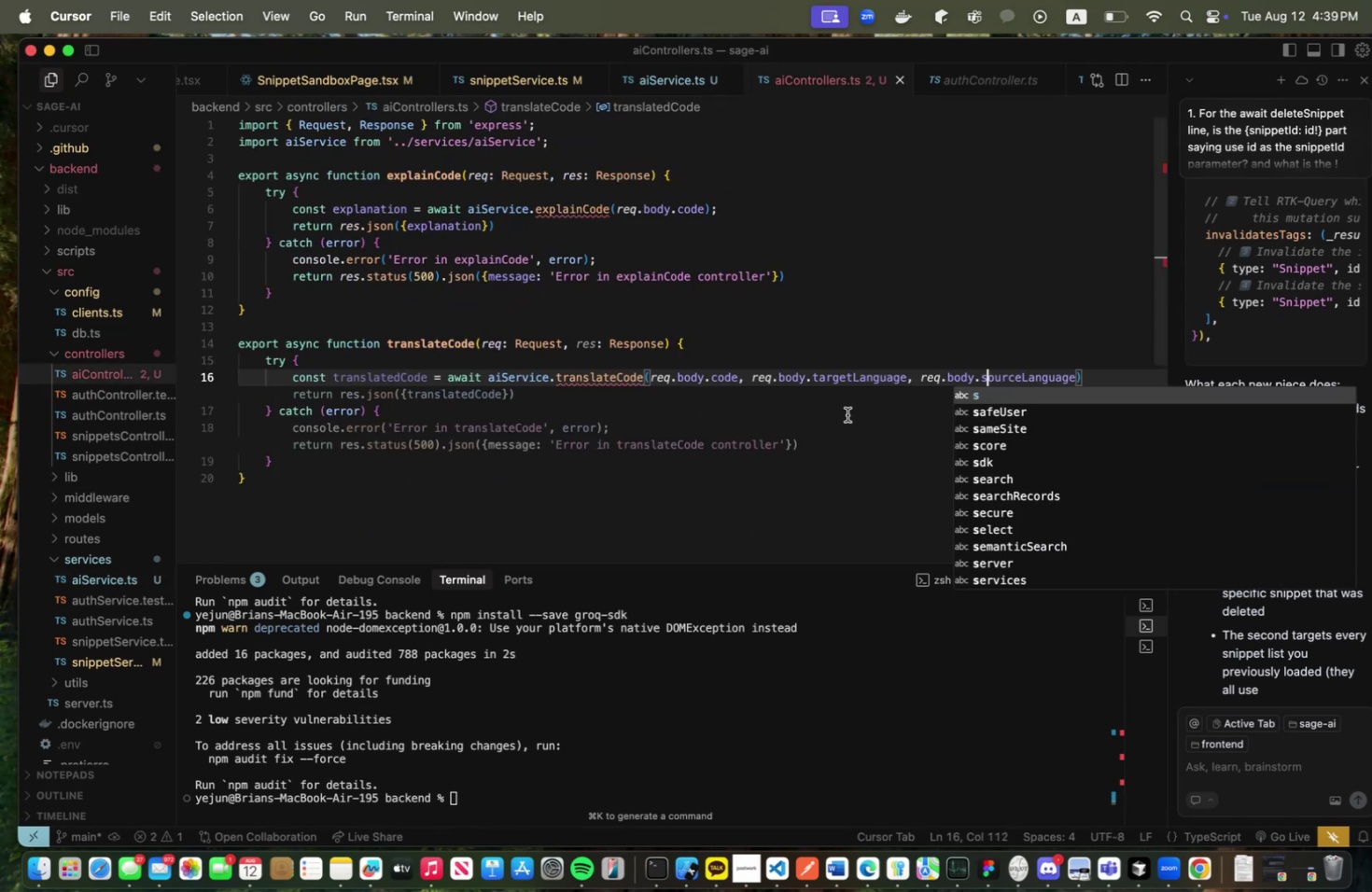 
left_click([847, 414])
 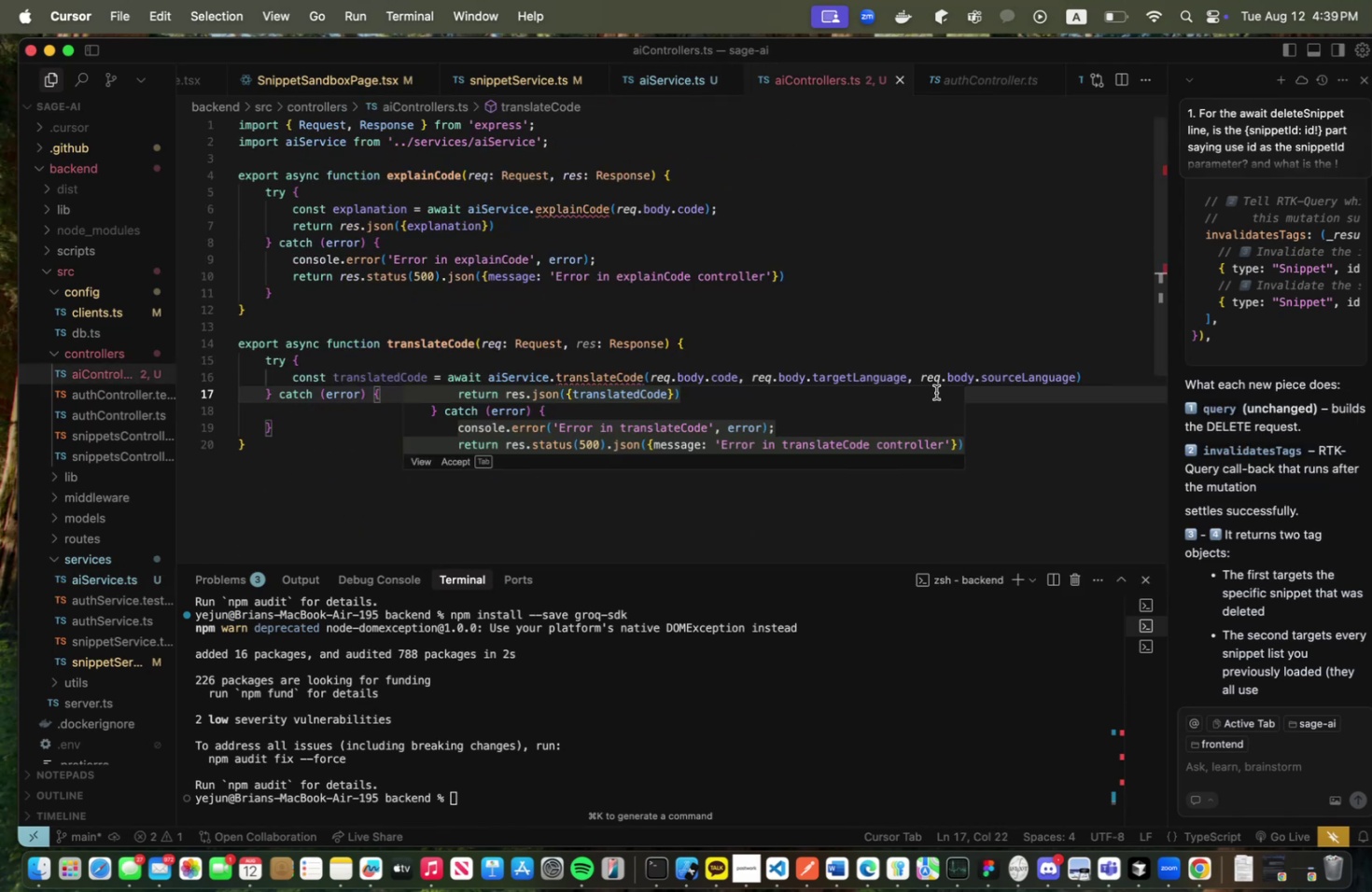 
key(Escape)
 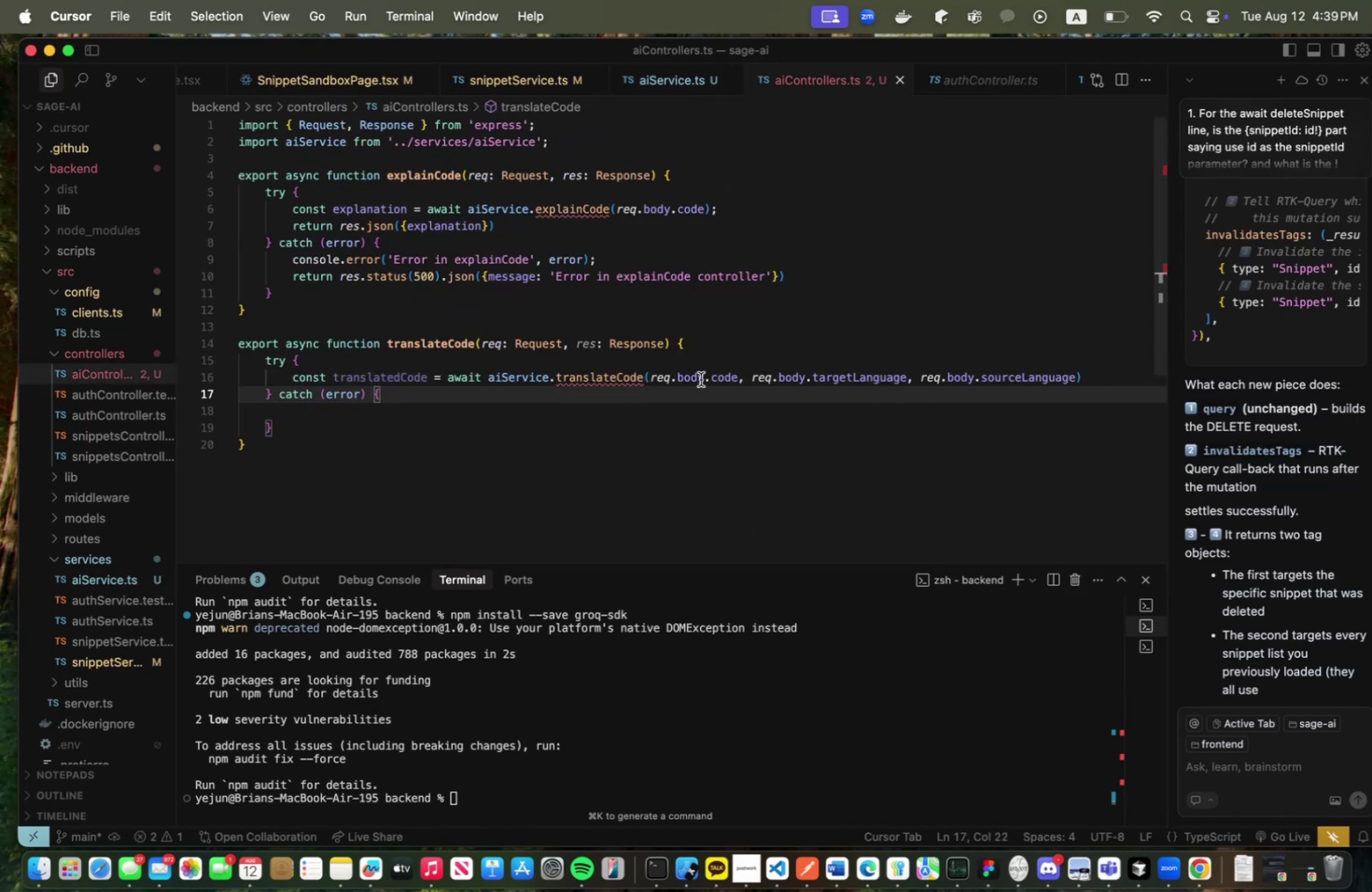 
left_click([700, 379])
 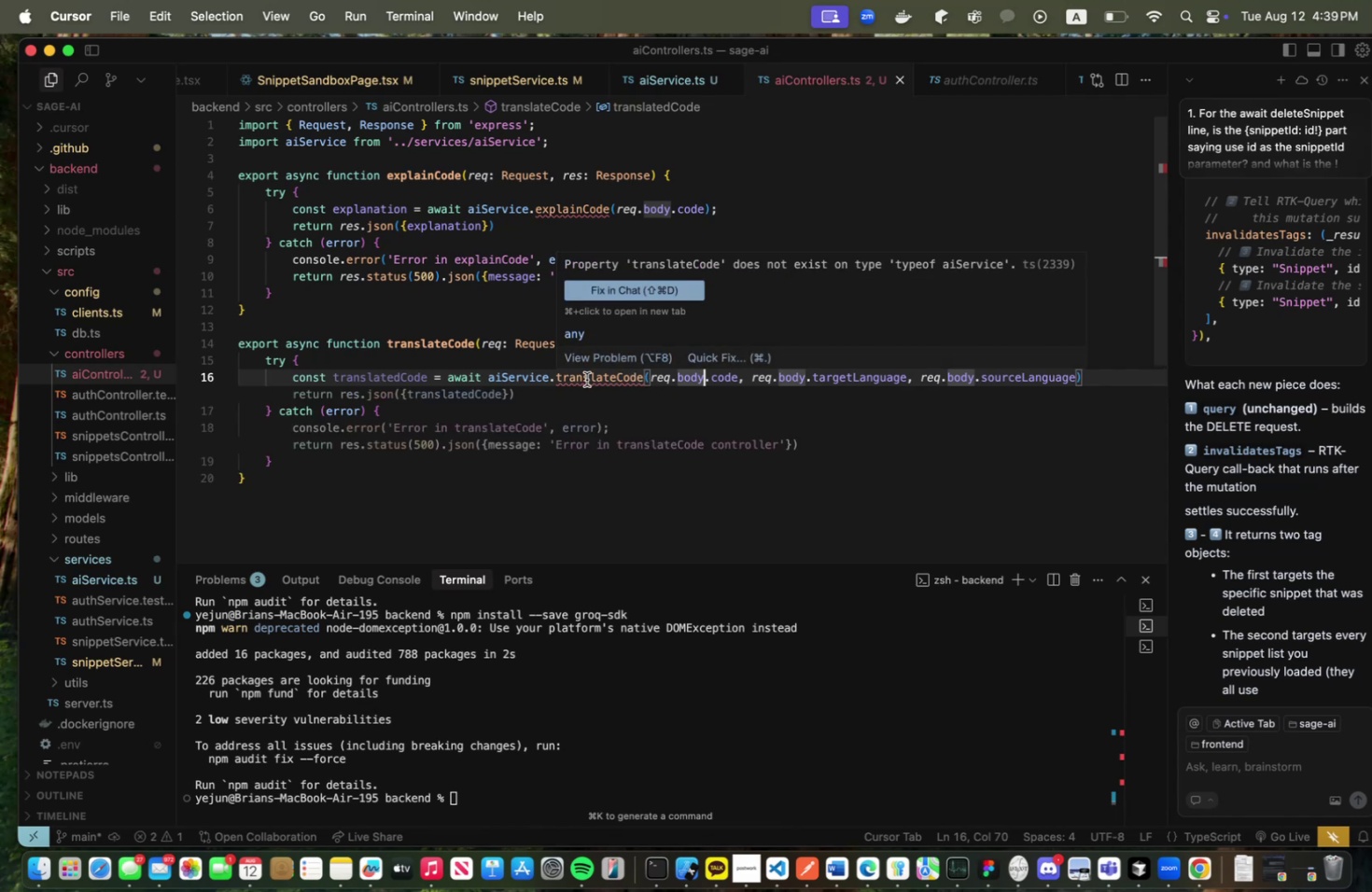 
double_click([586, 379])
 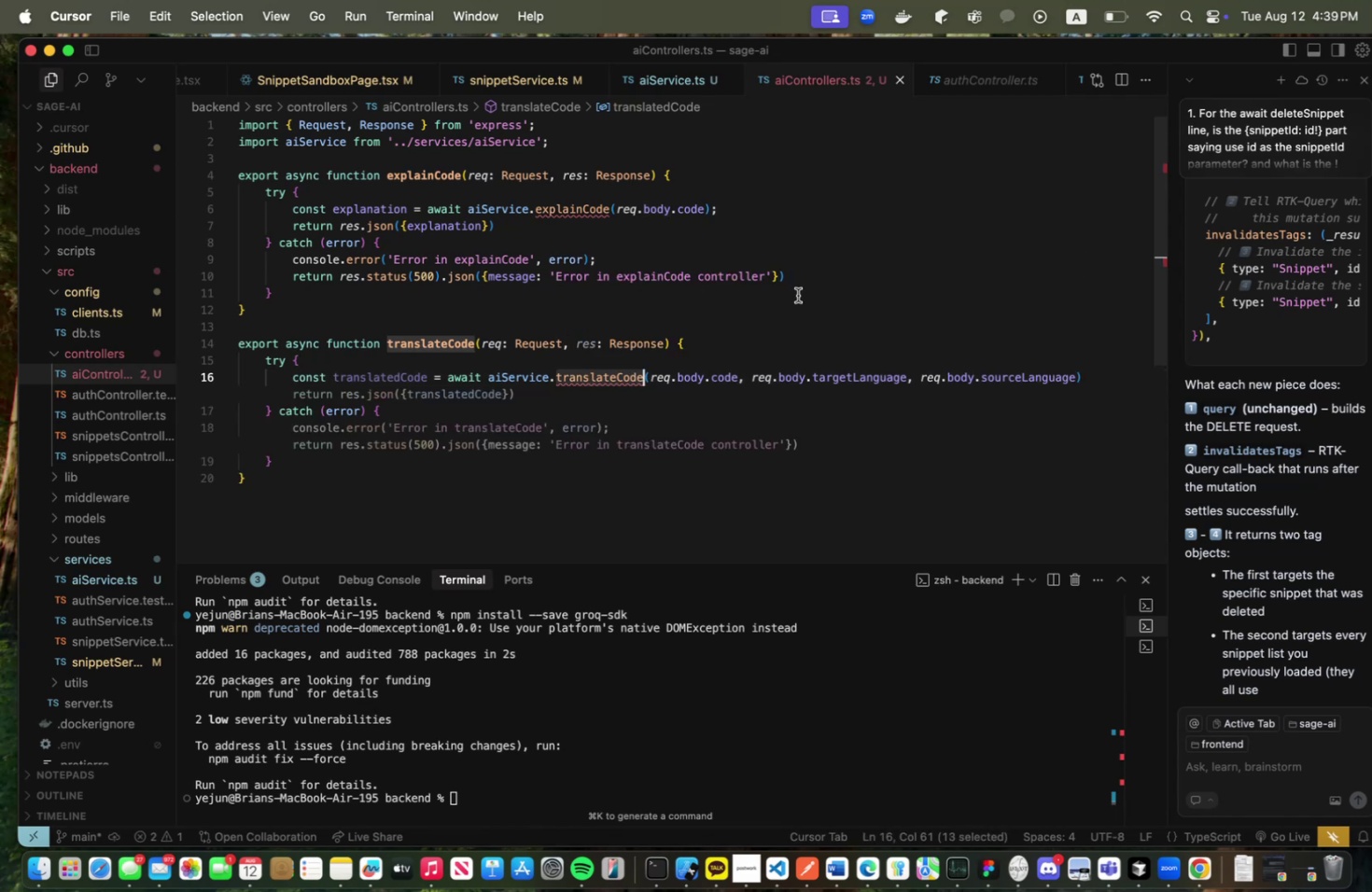 
left_click([793, 86])
 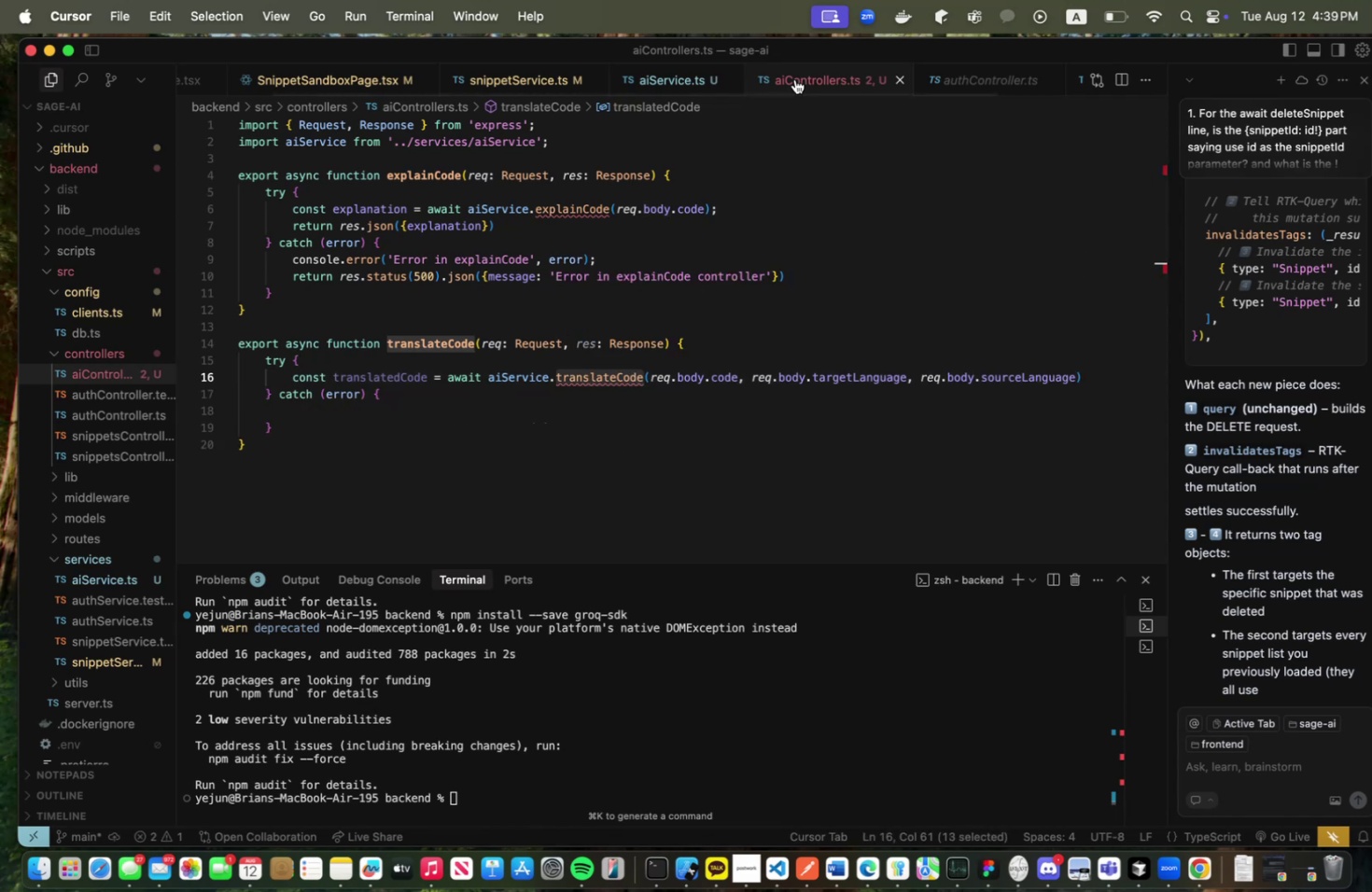 
left_click([794, 79])
 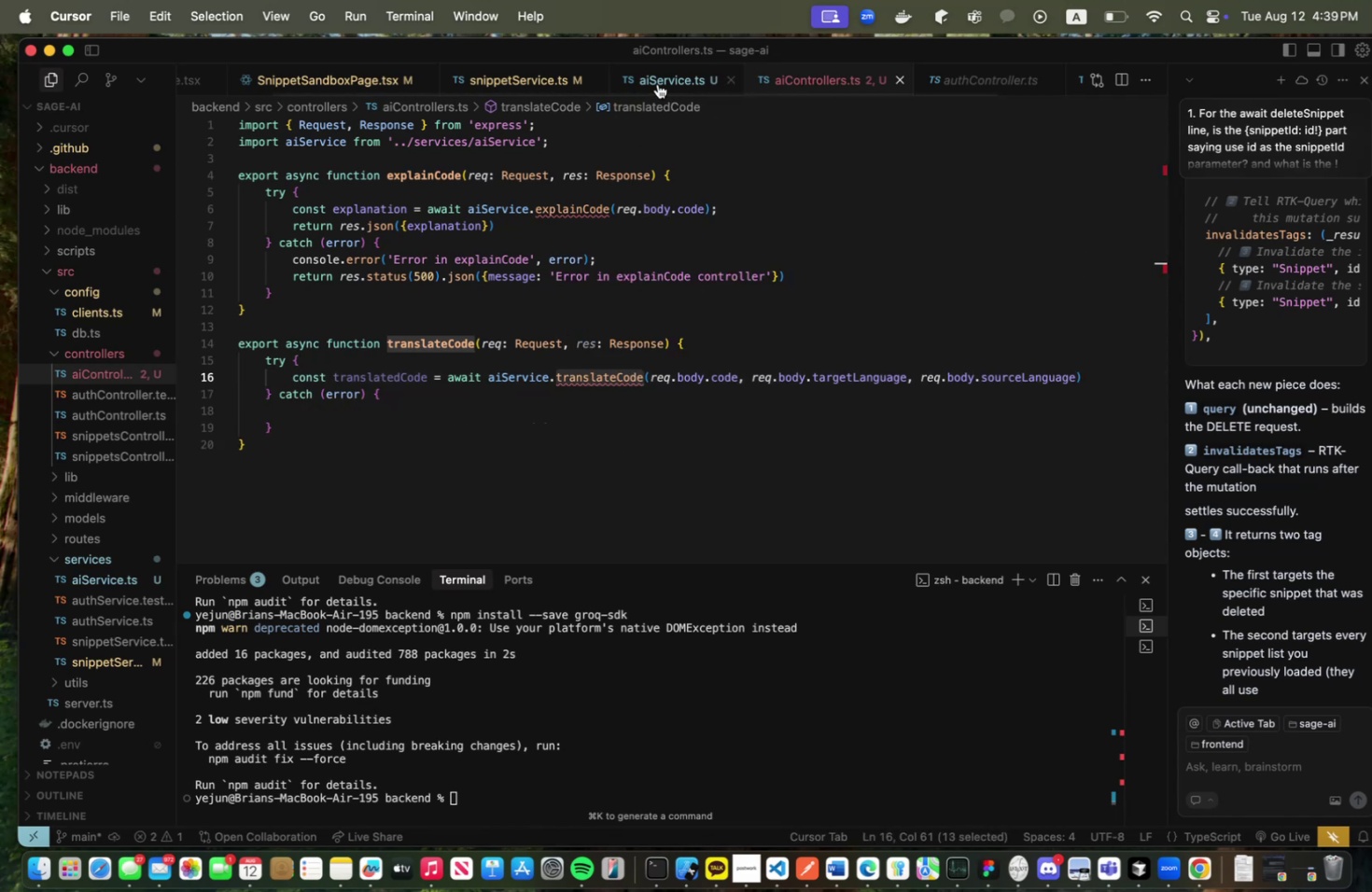 
left_click([643, 84])
 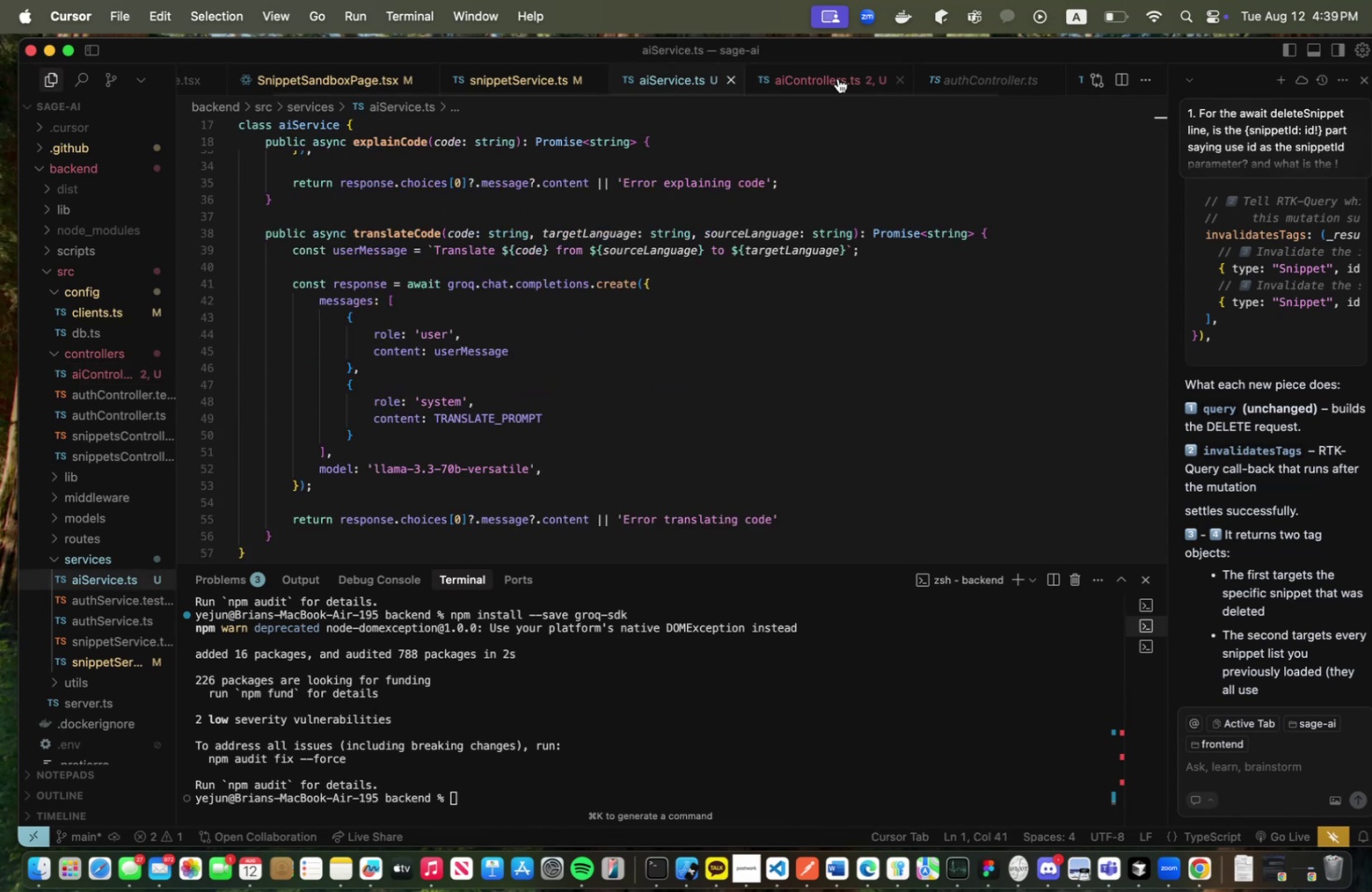 
left_click([837, 78])
 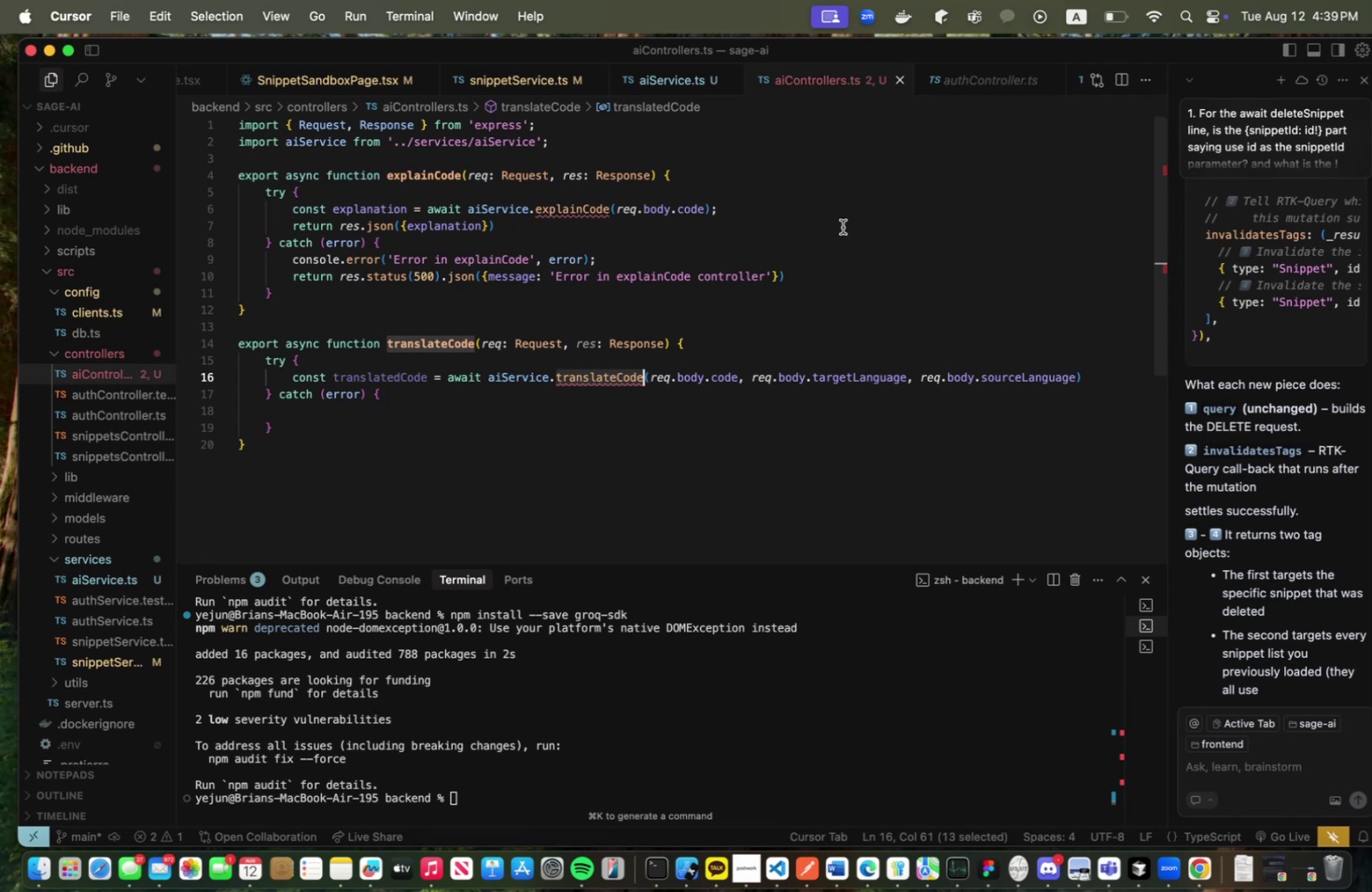 
mouse_move([625, 346])
 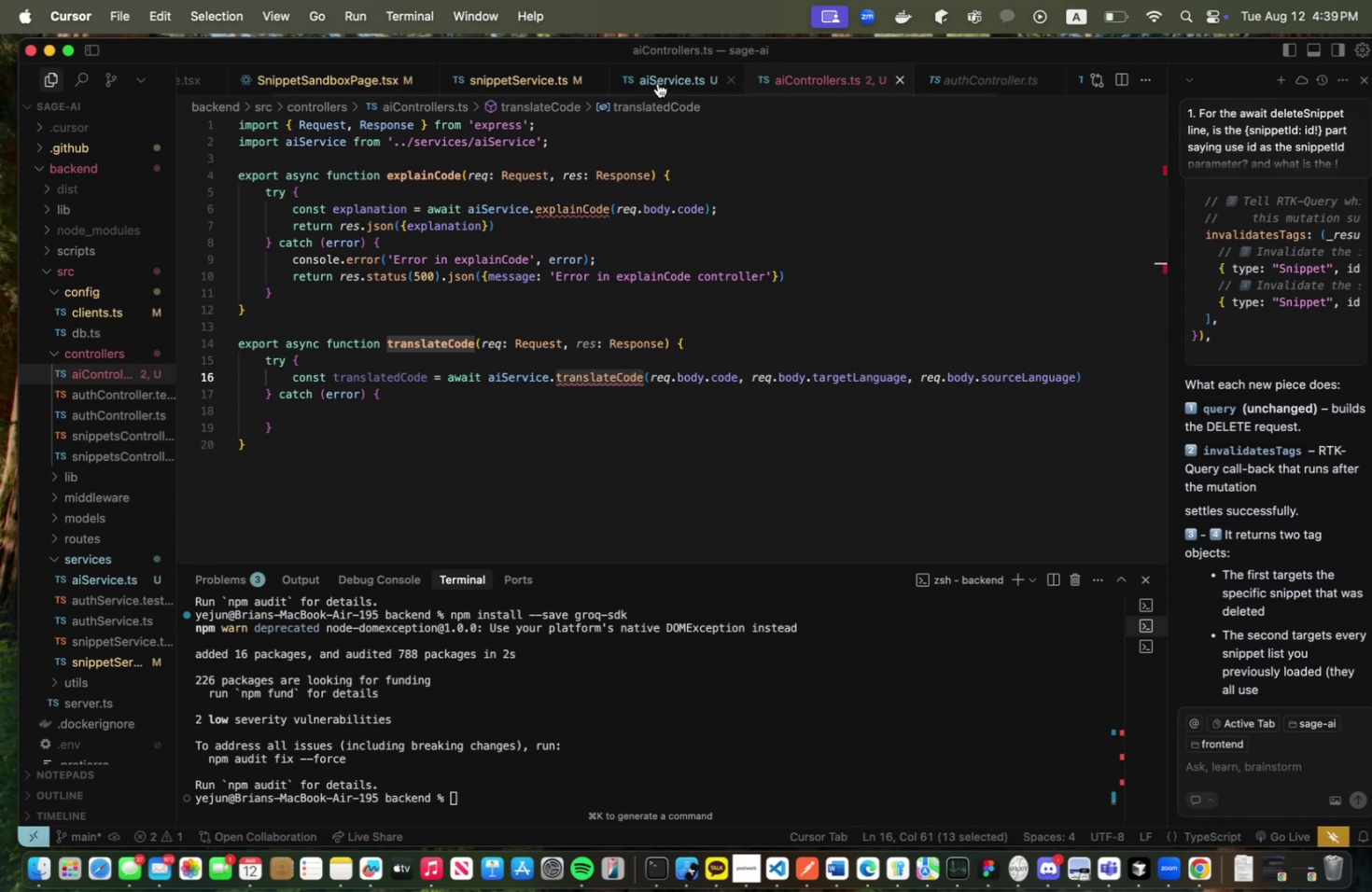 
left_click([657, 83])
 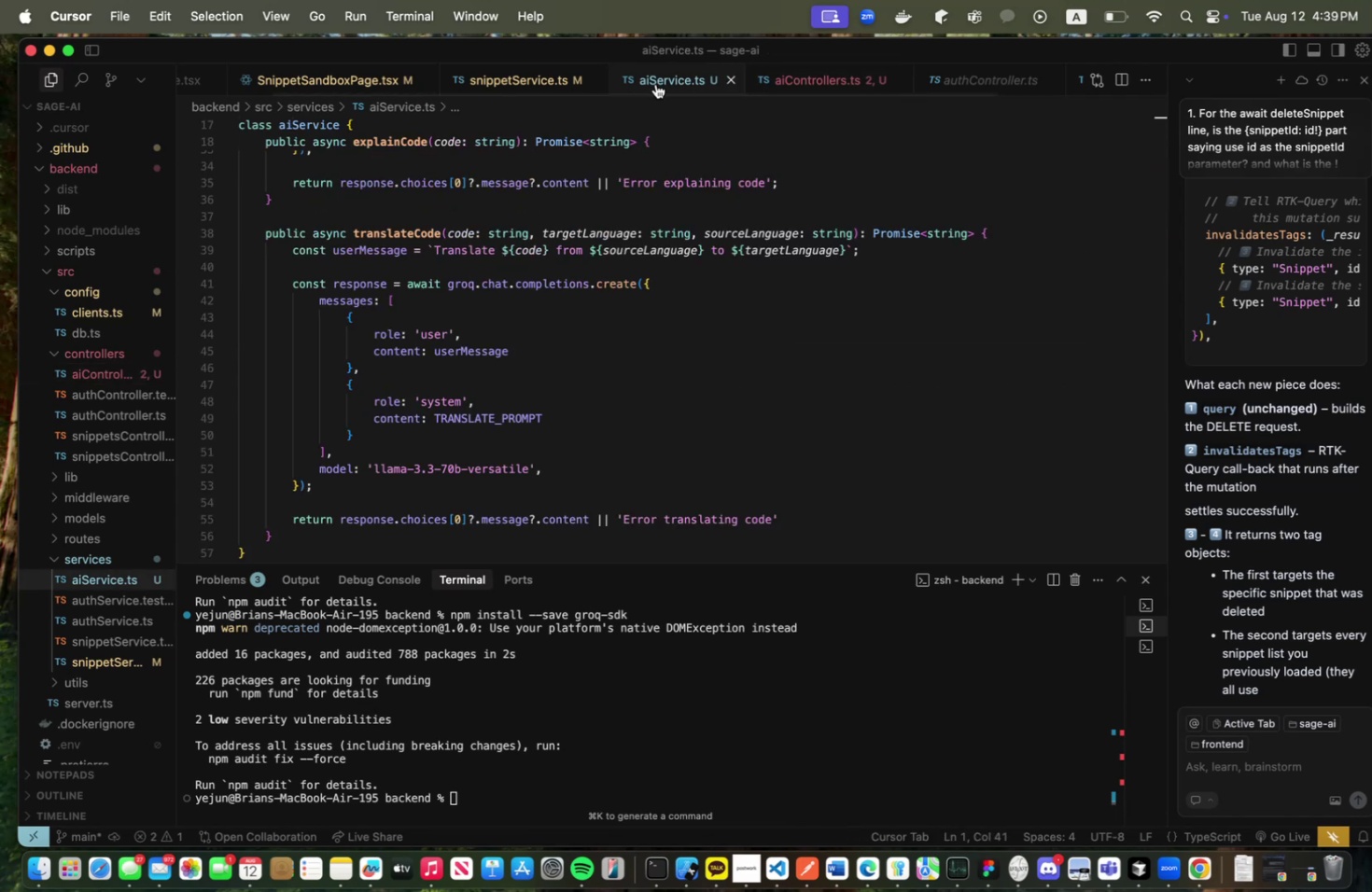 
scroll: coordinate [590, 350], scroll_direction: up, amount: 6.0
 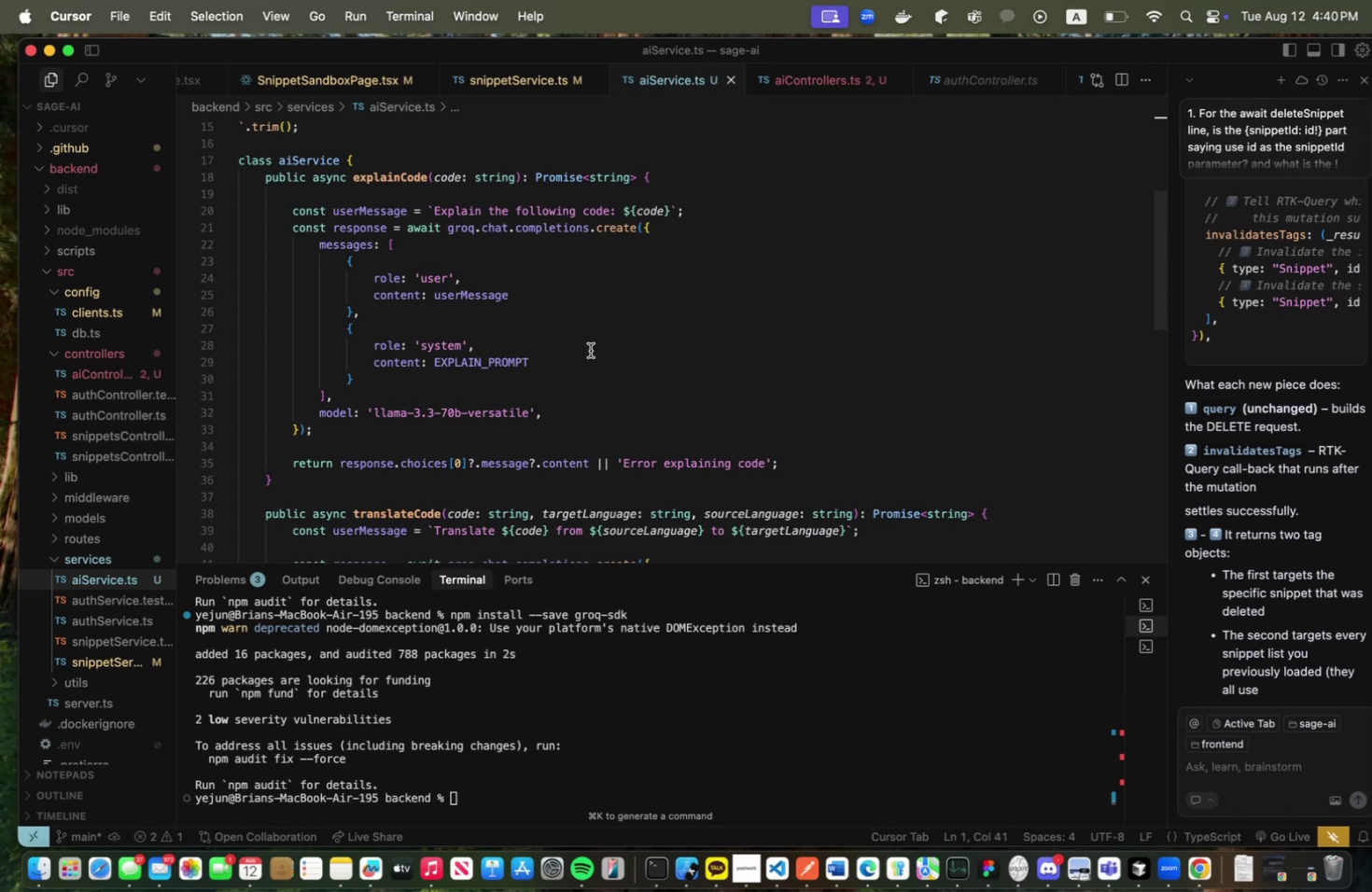 
wait(7.03)
 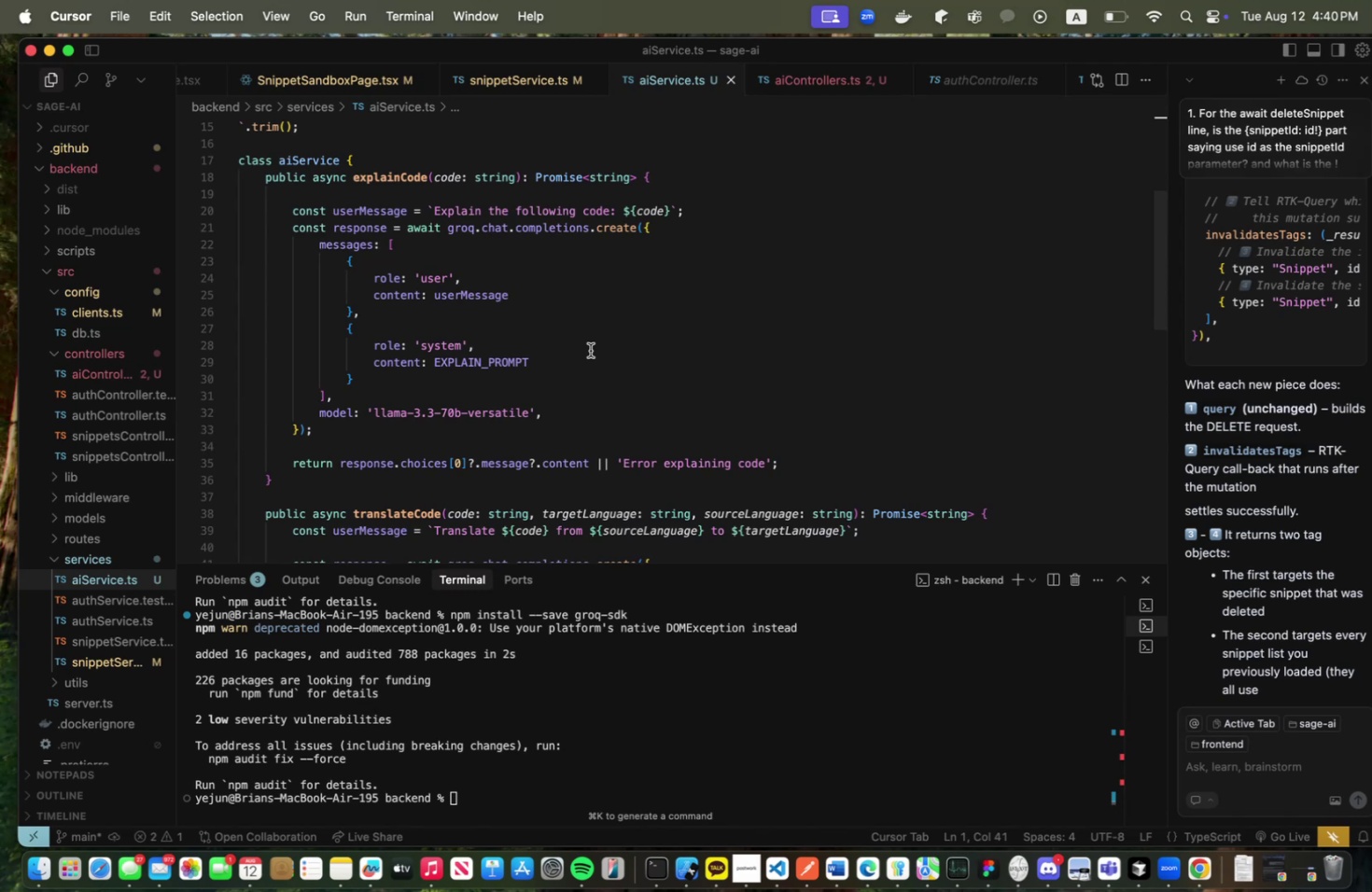 
scroll: coordinate [590, 350], scroll_direction: down, amount: 8.0
 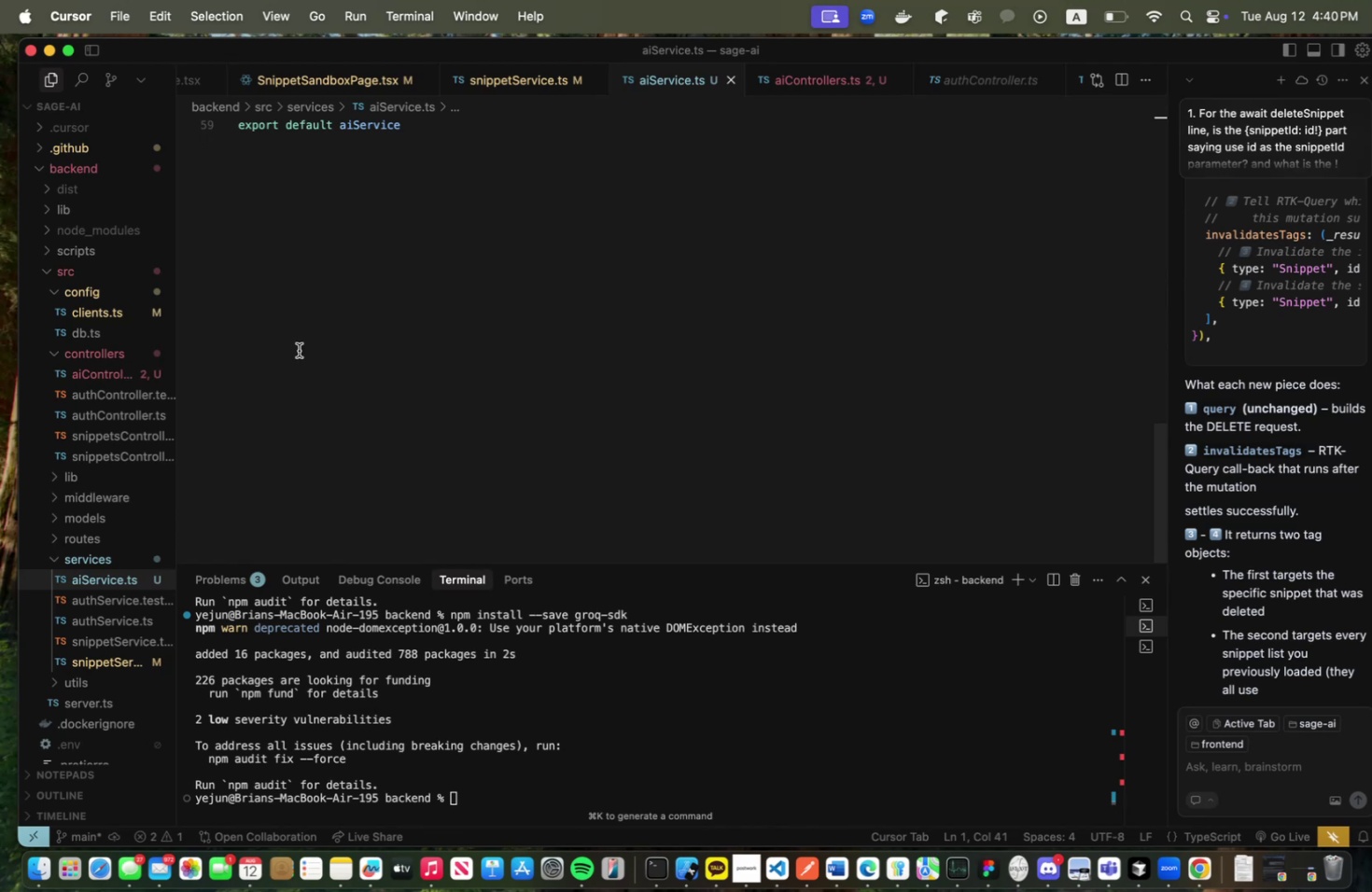 
scroll: coordinate [299, 350], scroll_direction: up, amount: 10.0
 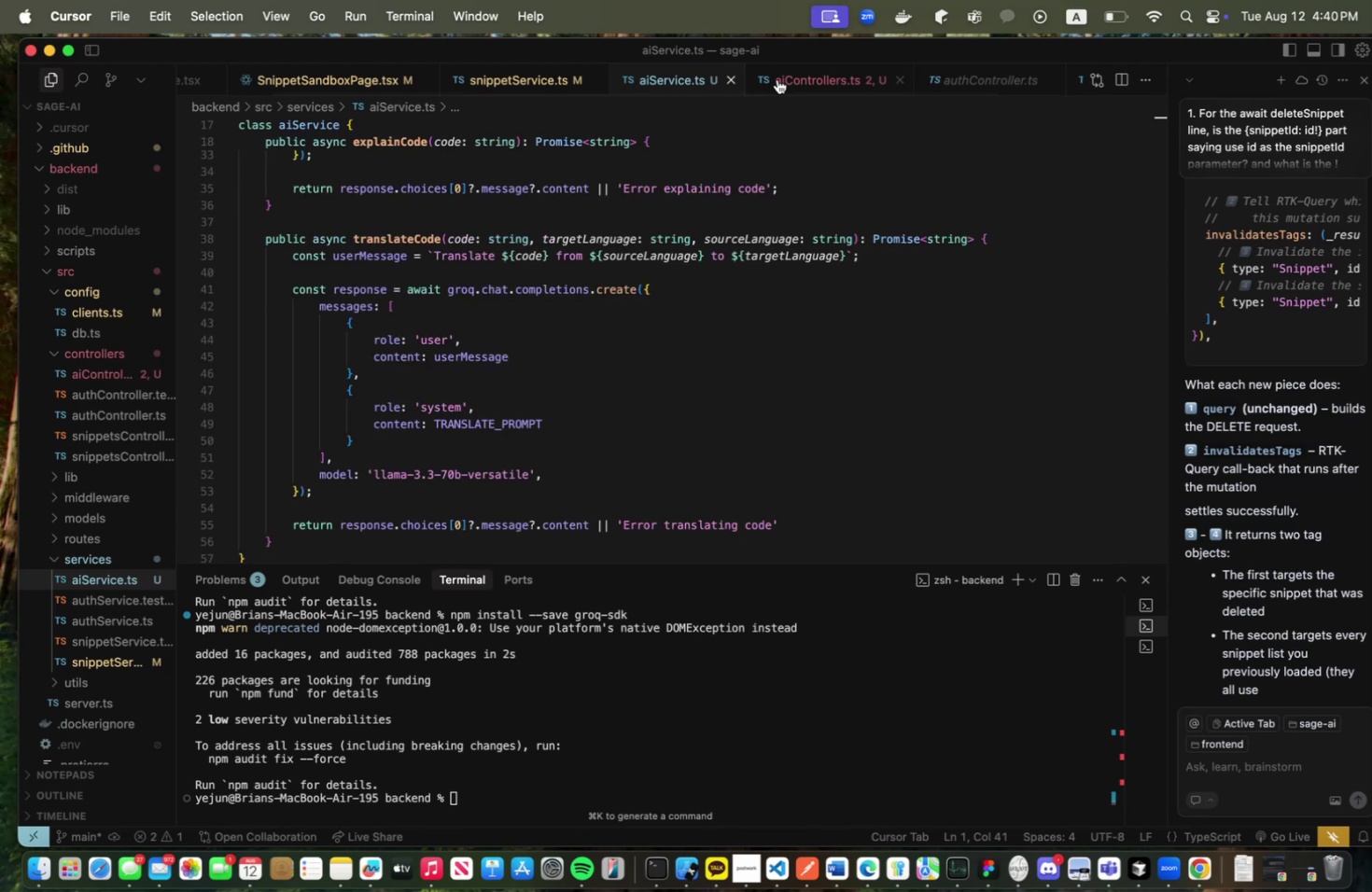 
left_click([779, 77])
 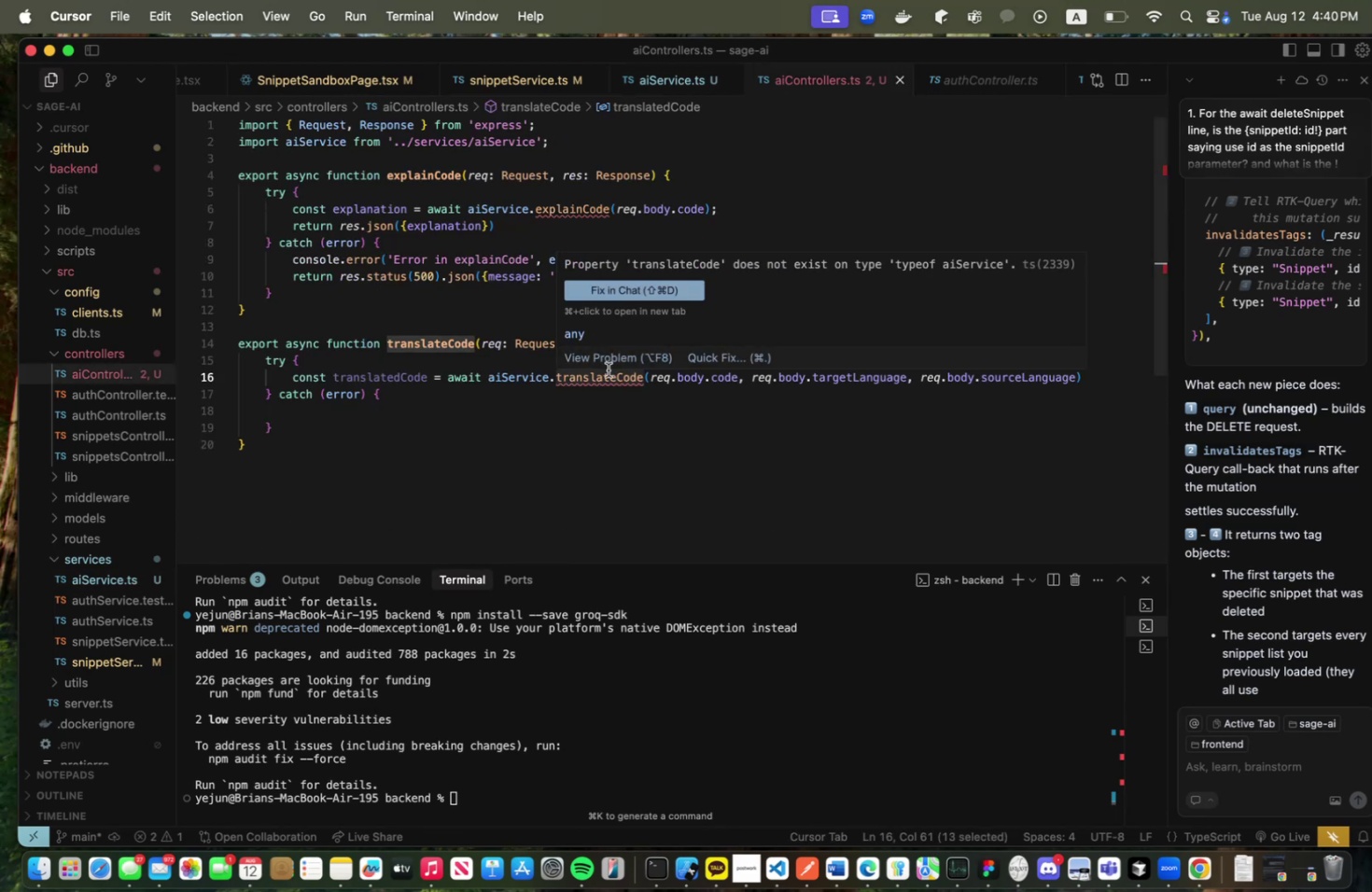 
scroll: coordinate [462, 340], scroll_direction: up, amount: 53.0
 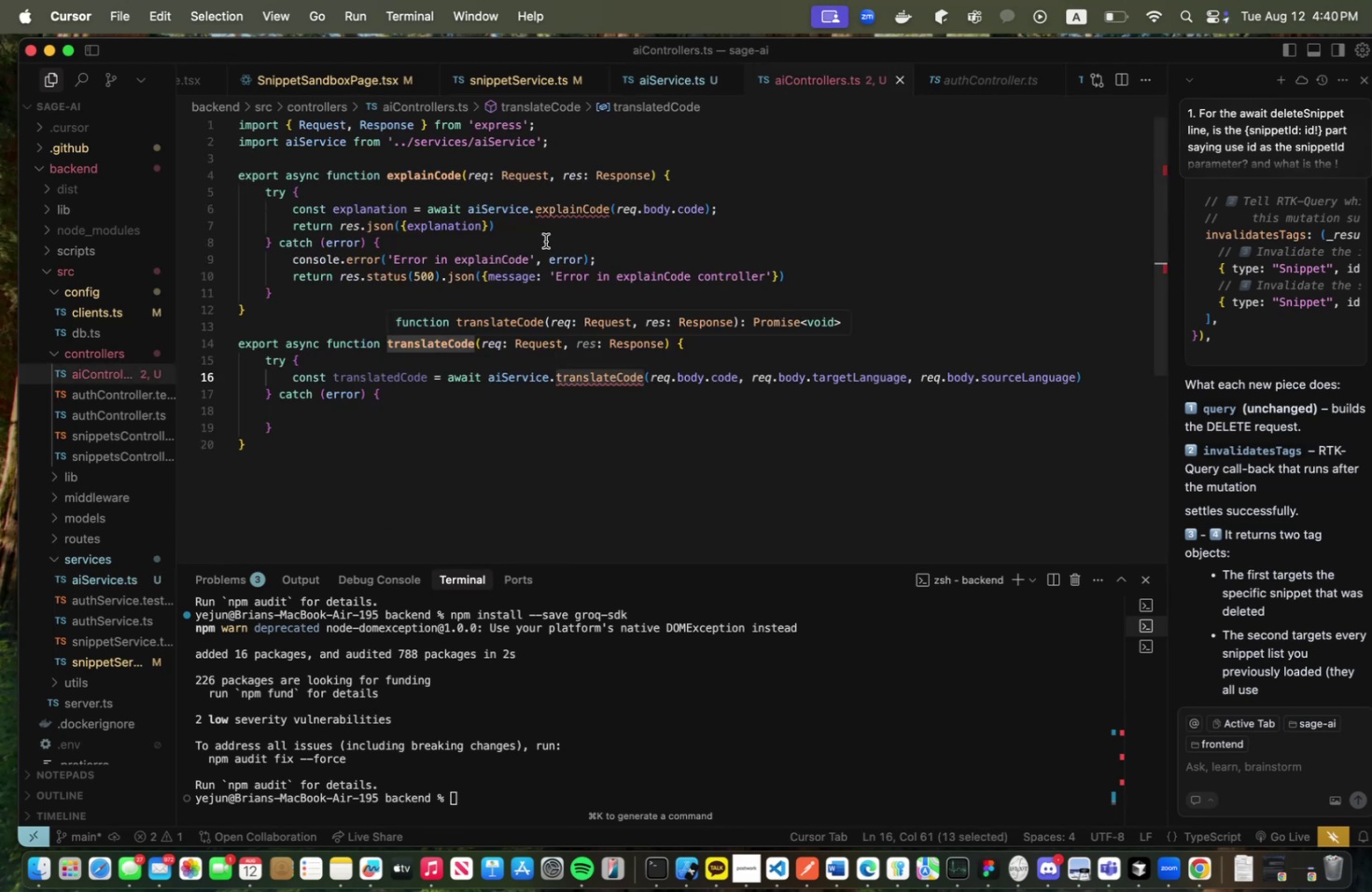 
mouse_move([574, 213])
 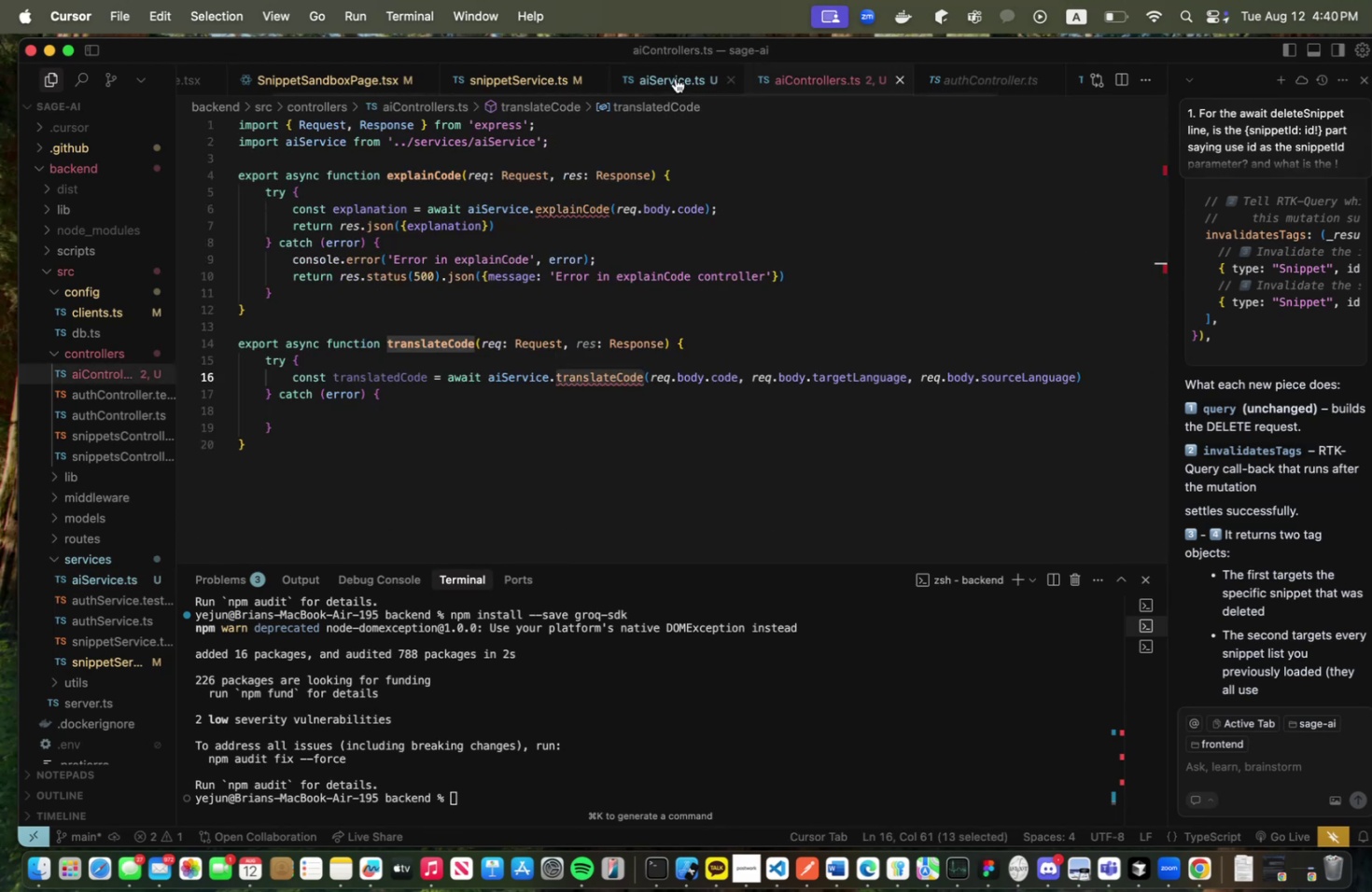 
left_click([675, 78])
 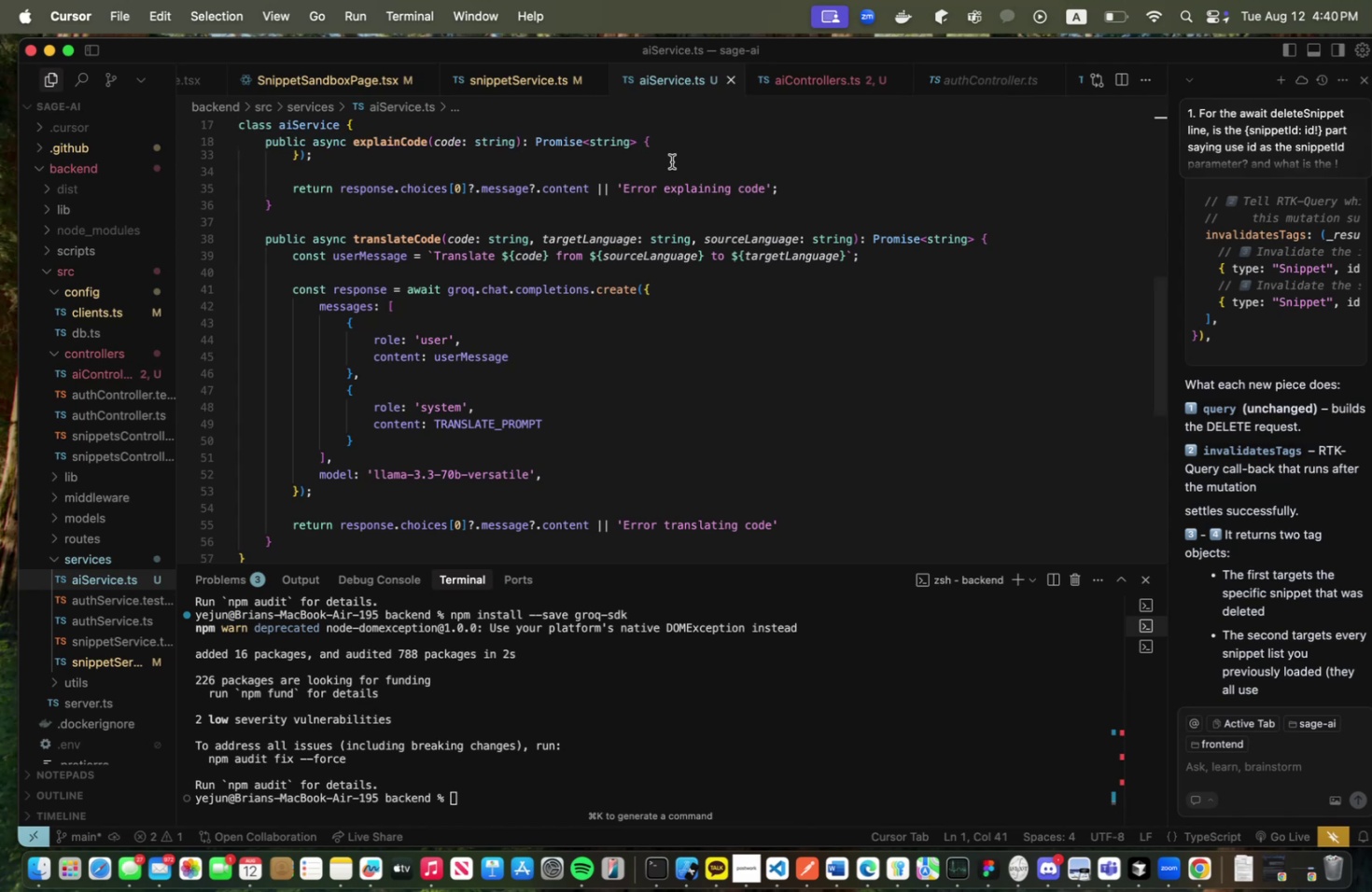 
scroll: coordinate [667, 265], scroll_direction: up, amount: 24.0
 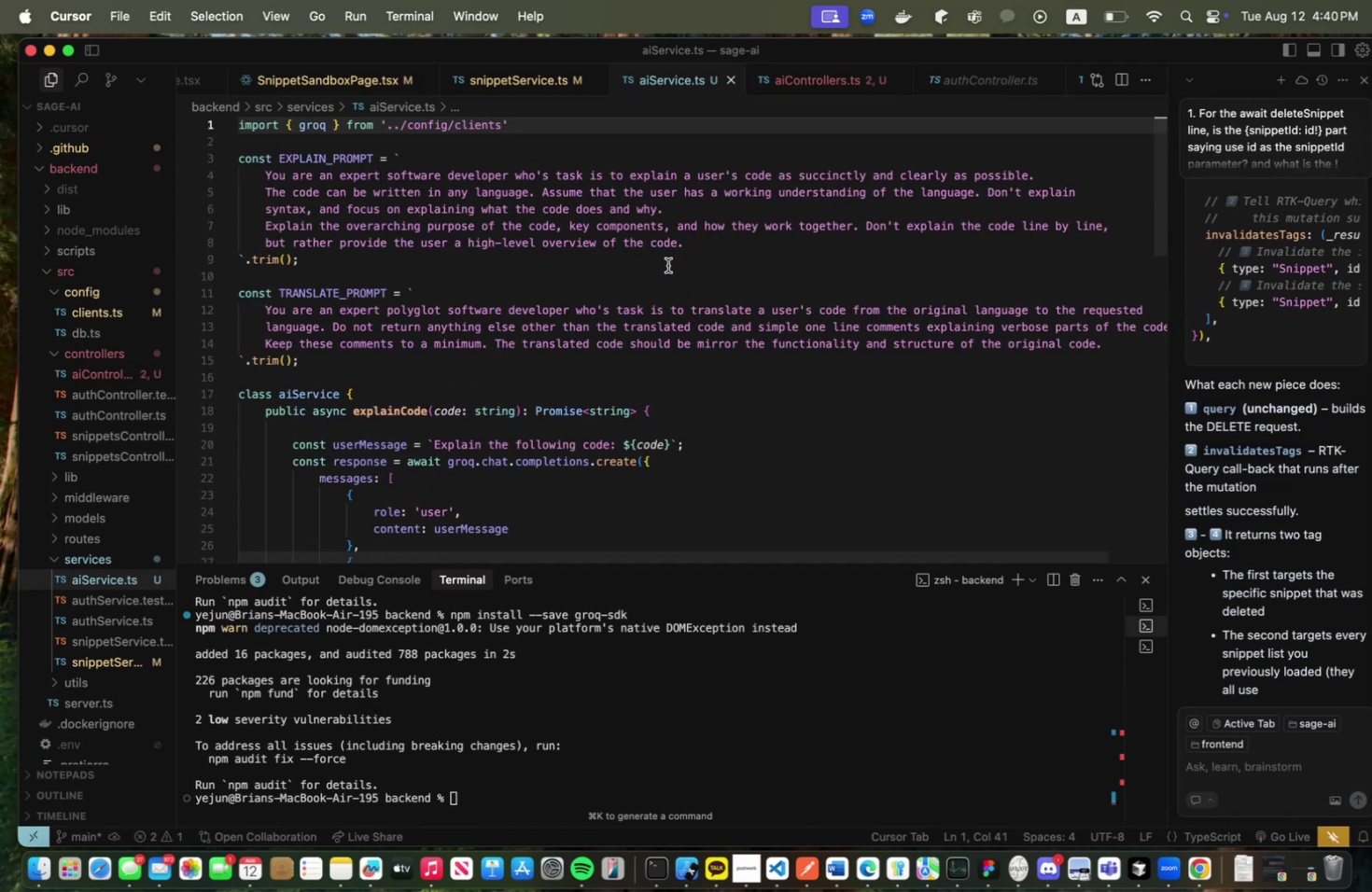 
scroll: coordinate [667, 265], scroll_direction: down, amount: 18.0
 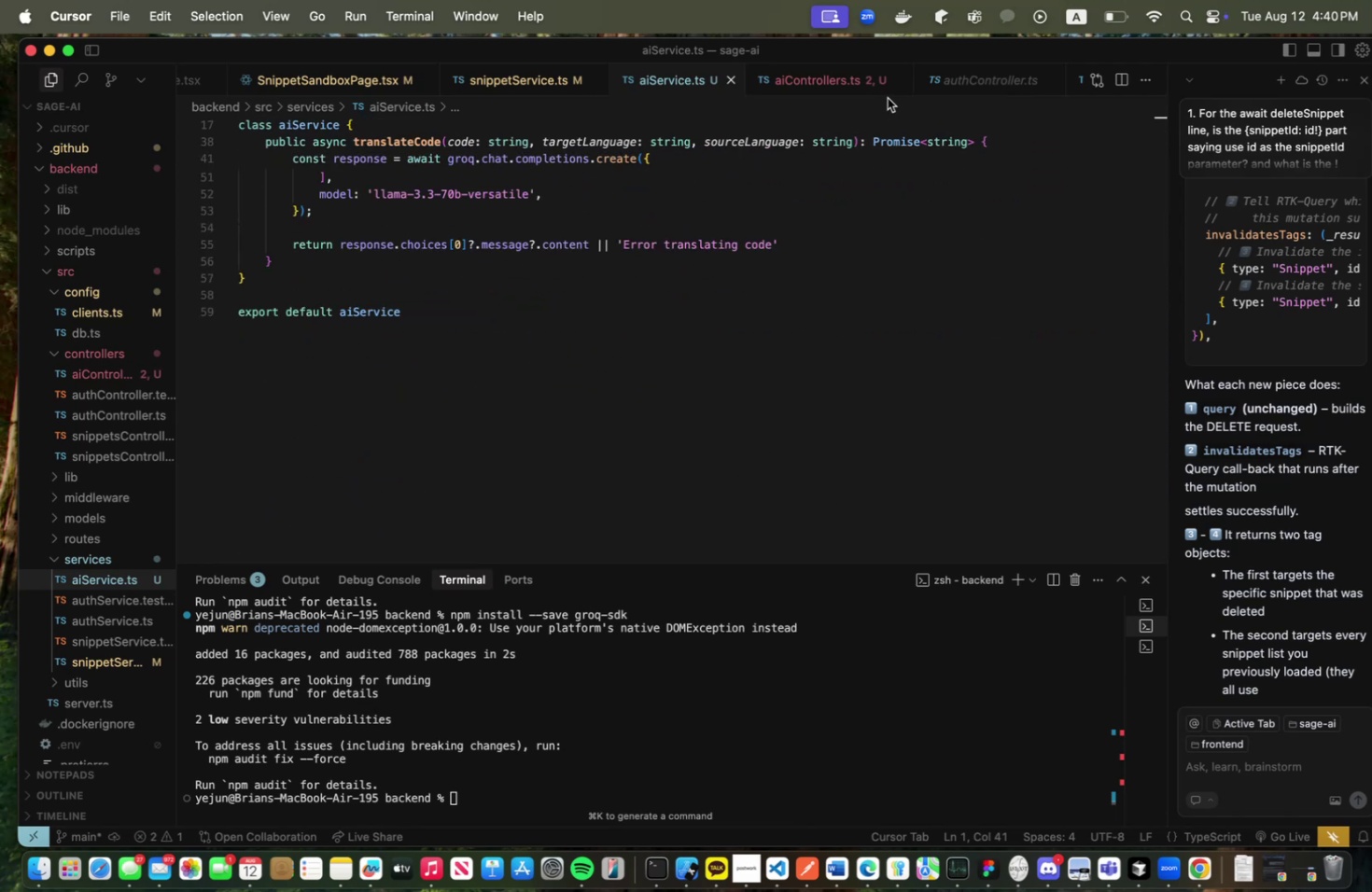 
left_click([935, 78])
 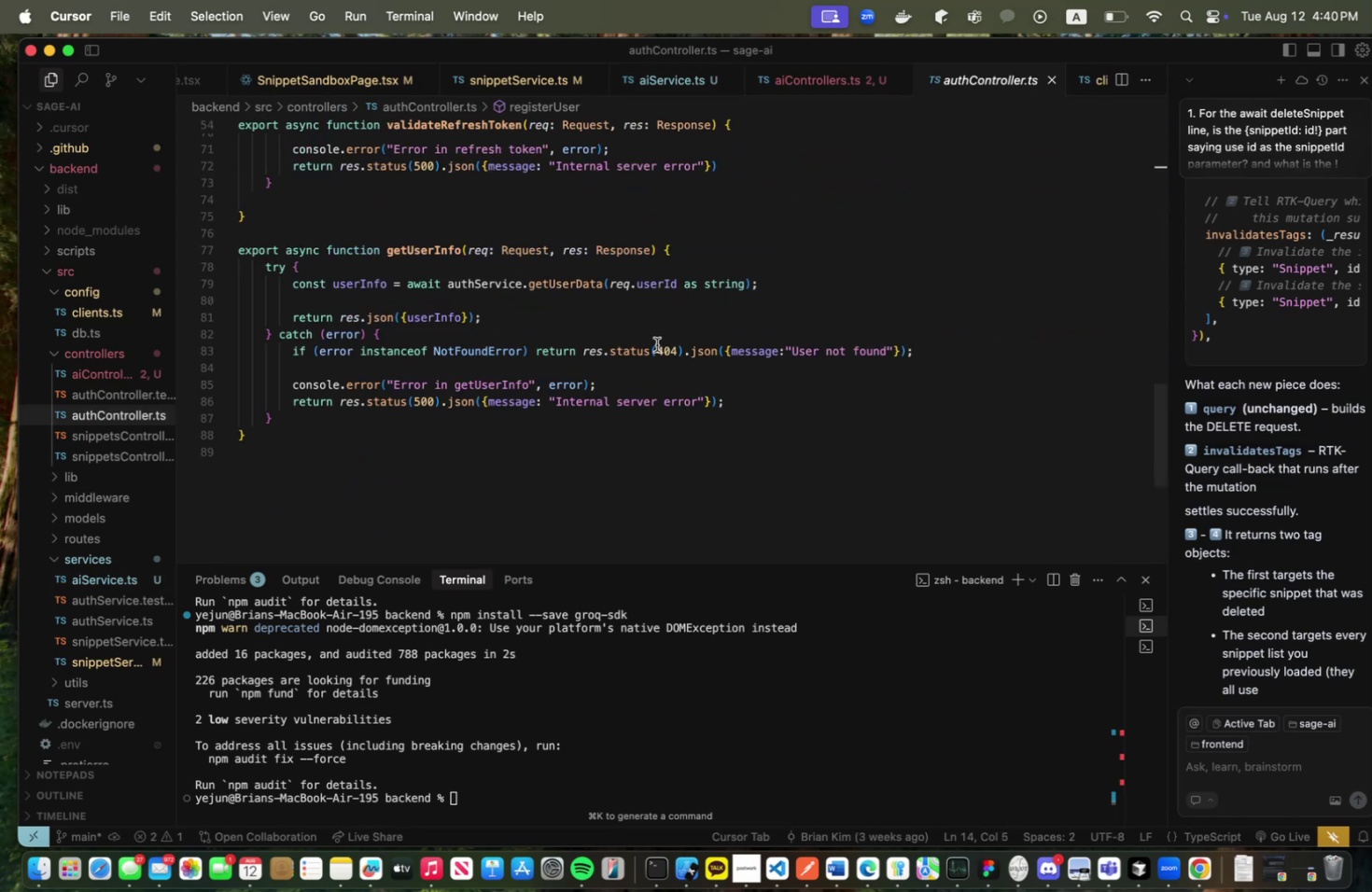 
scroll: coordinate [656, 344], scroll_direction: up, amount: 28.0
 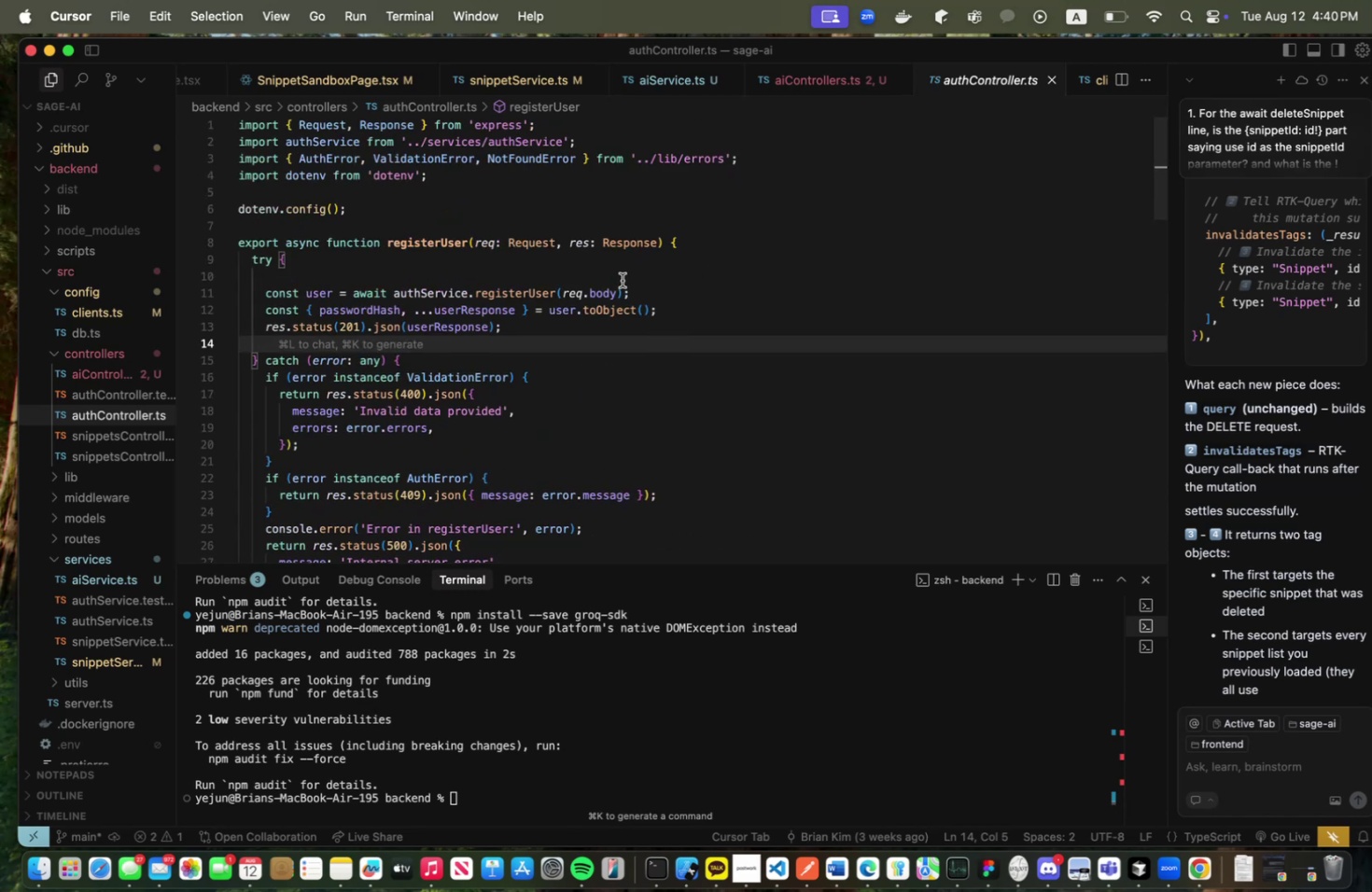 
mouse_move([525, 266])
 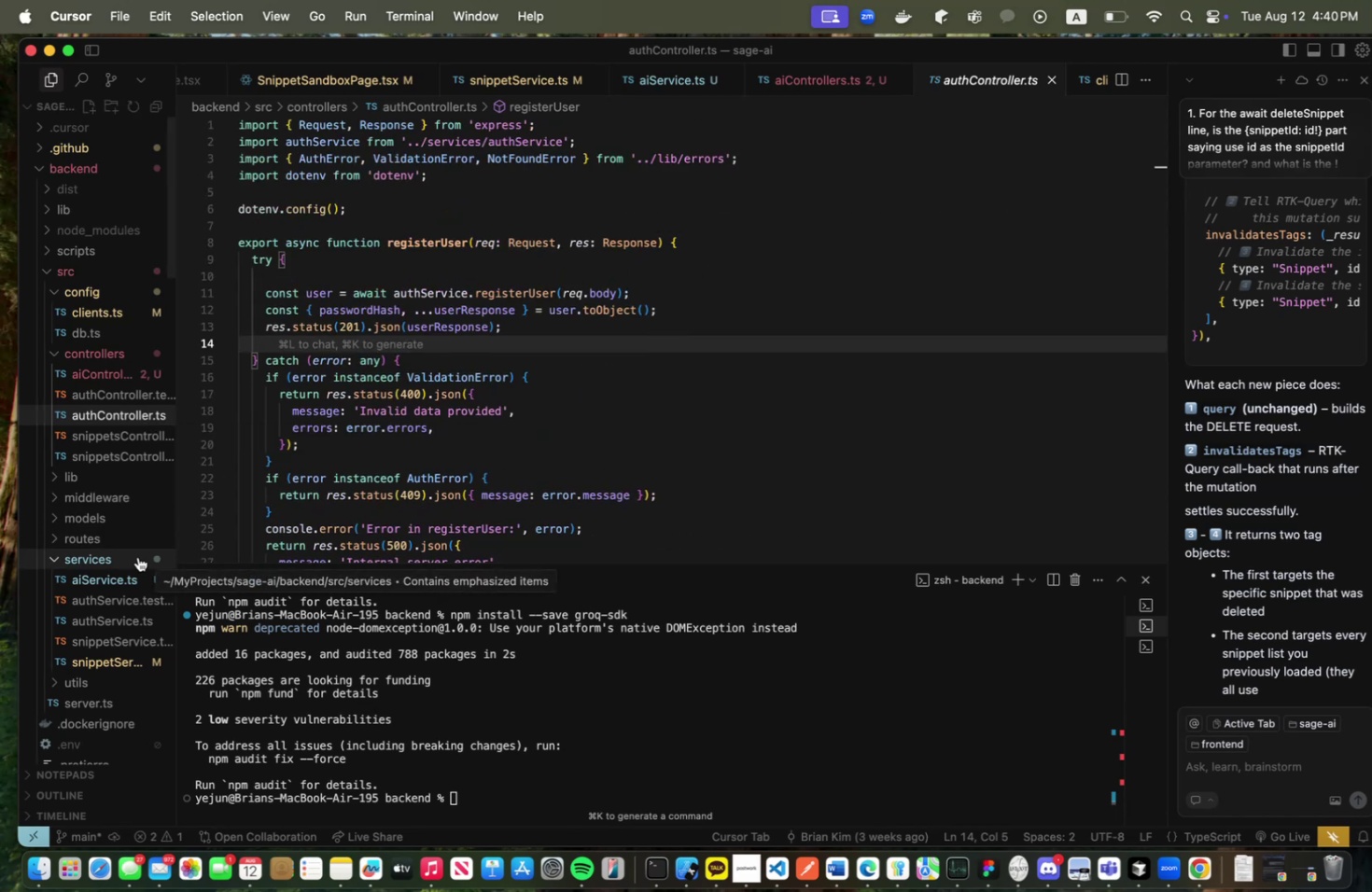 
left_click([89, 626])
 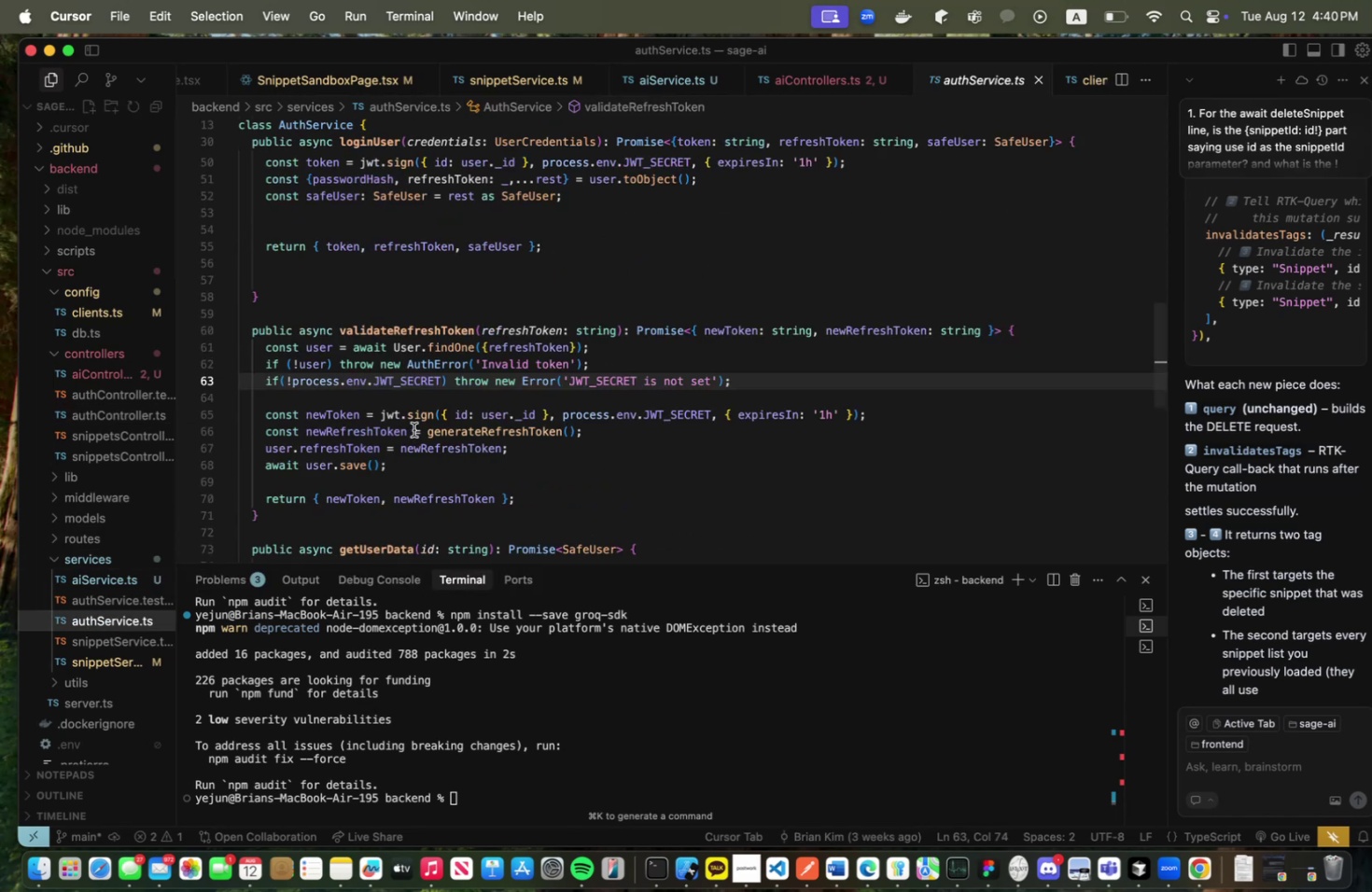 
scroll: coordinate [413, 429], scroll_direction: up, amount: 18.0
 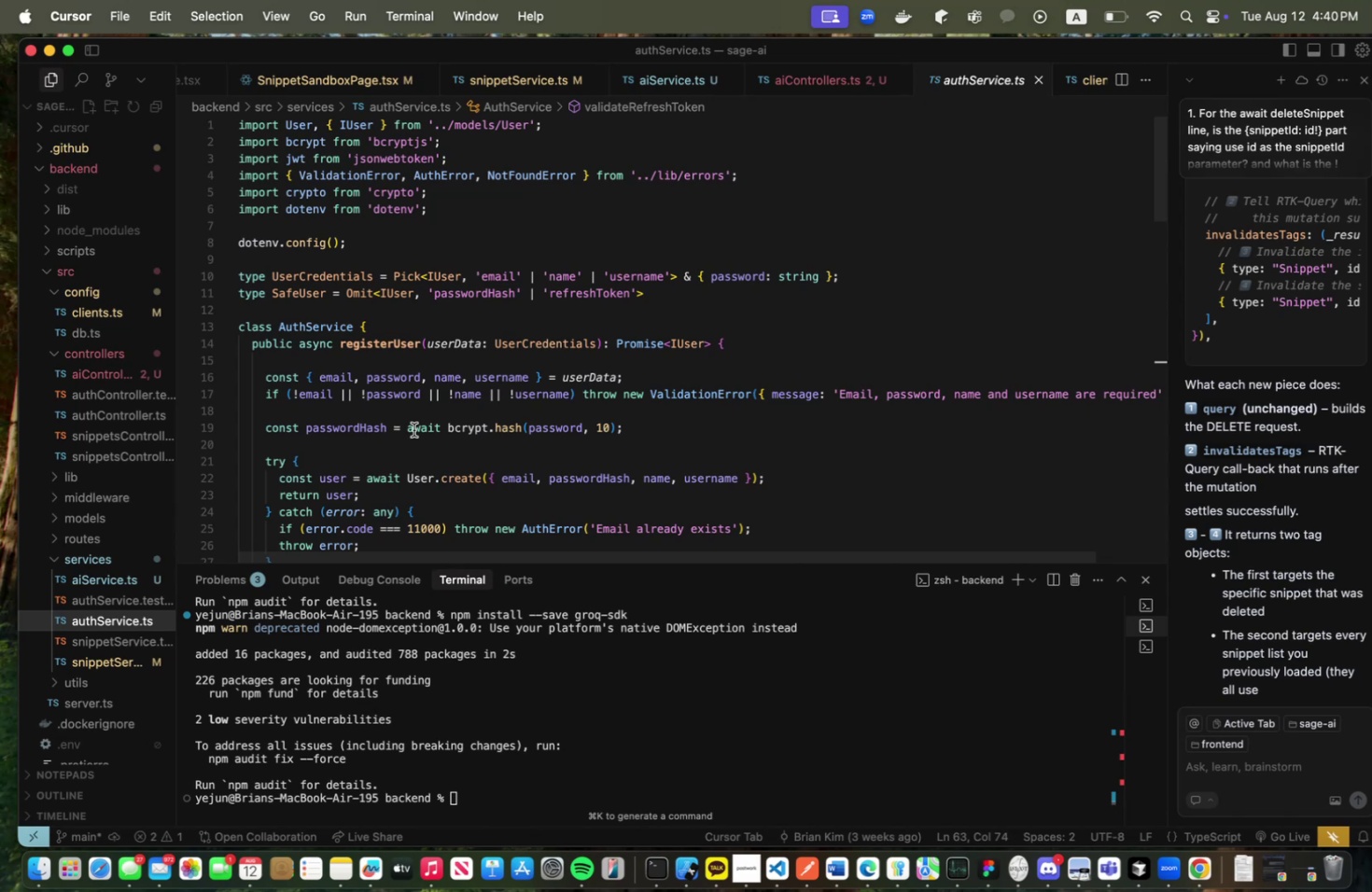 
scroll: coordinate [413, 429], scroll_direction: down, amount: 27.0
 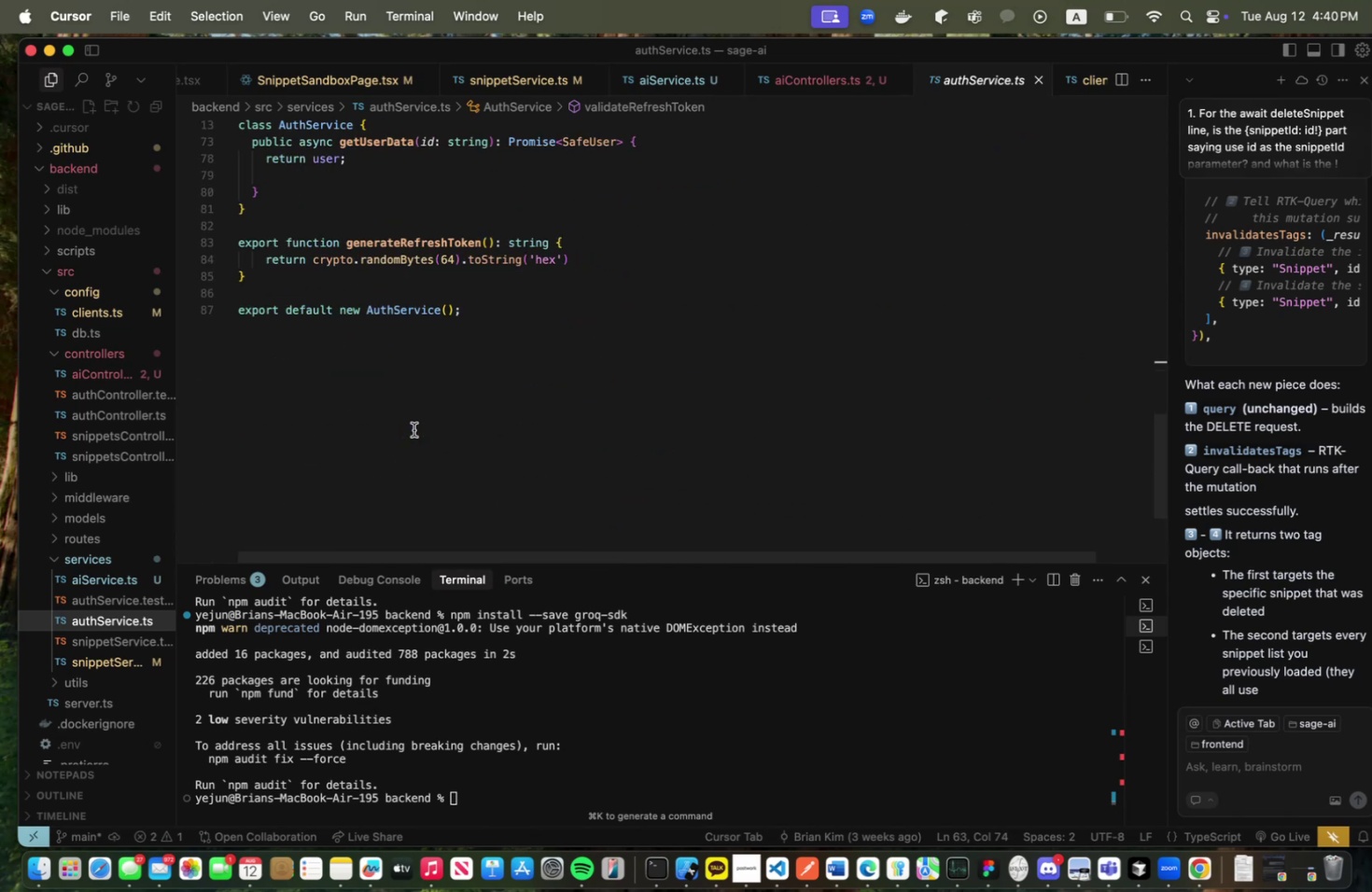 
scroll: coordinate [413, 429], scroll_direction: up, amount: 2.0
 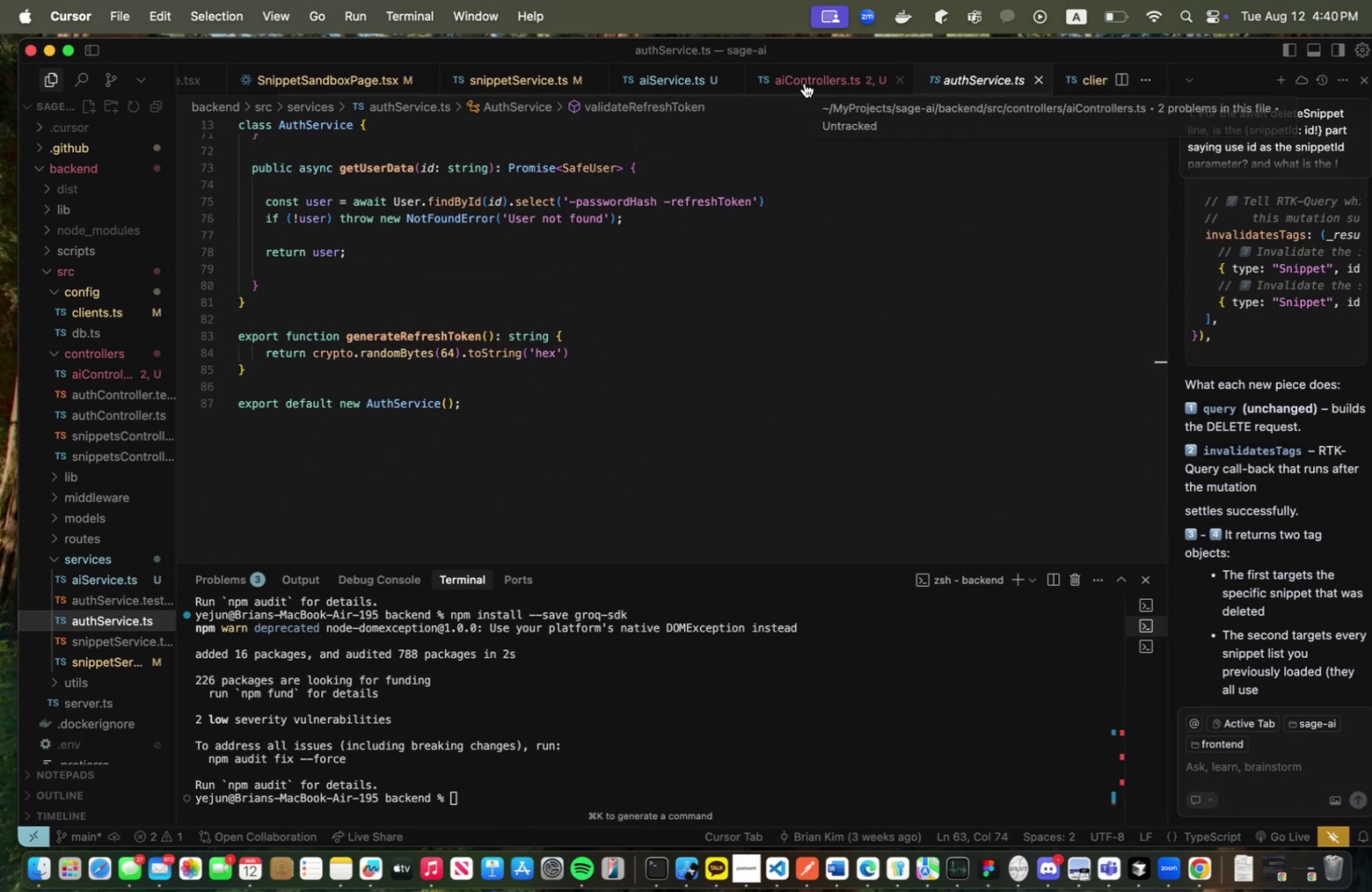 
left_click([678, 88])
 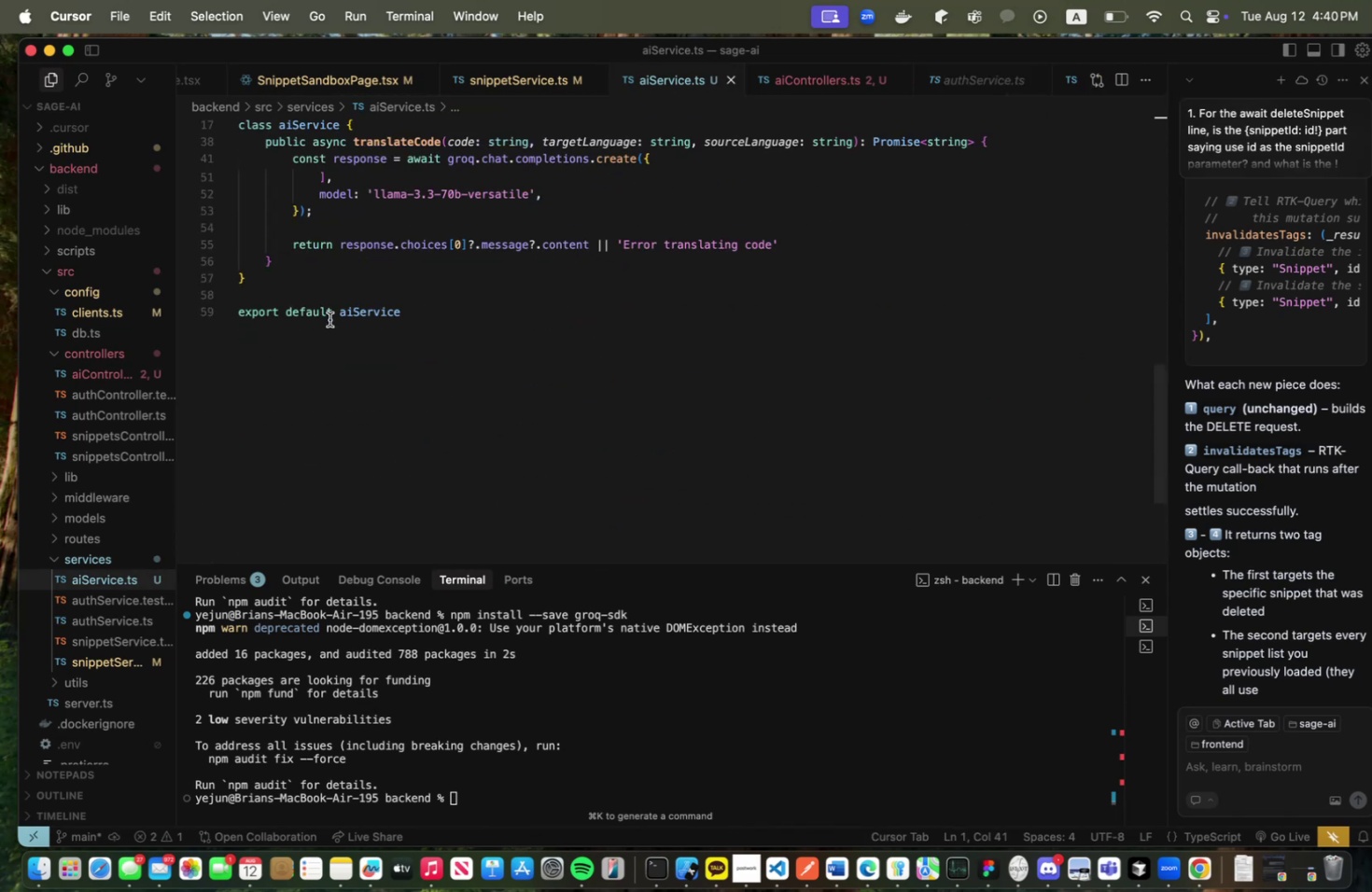 
left_click([339, 315])
 